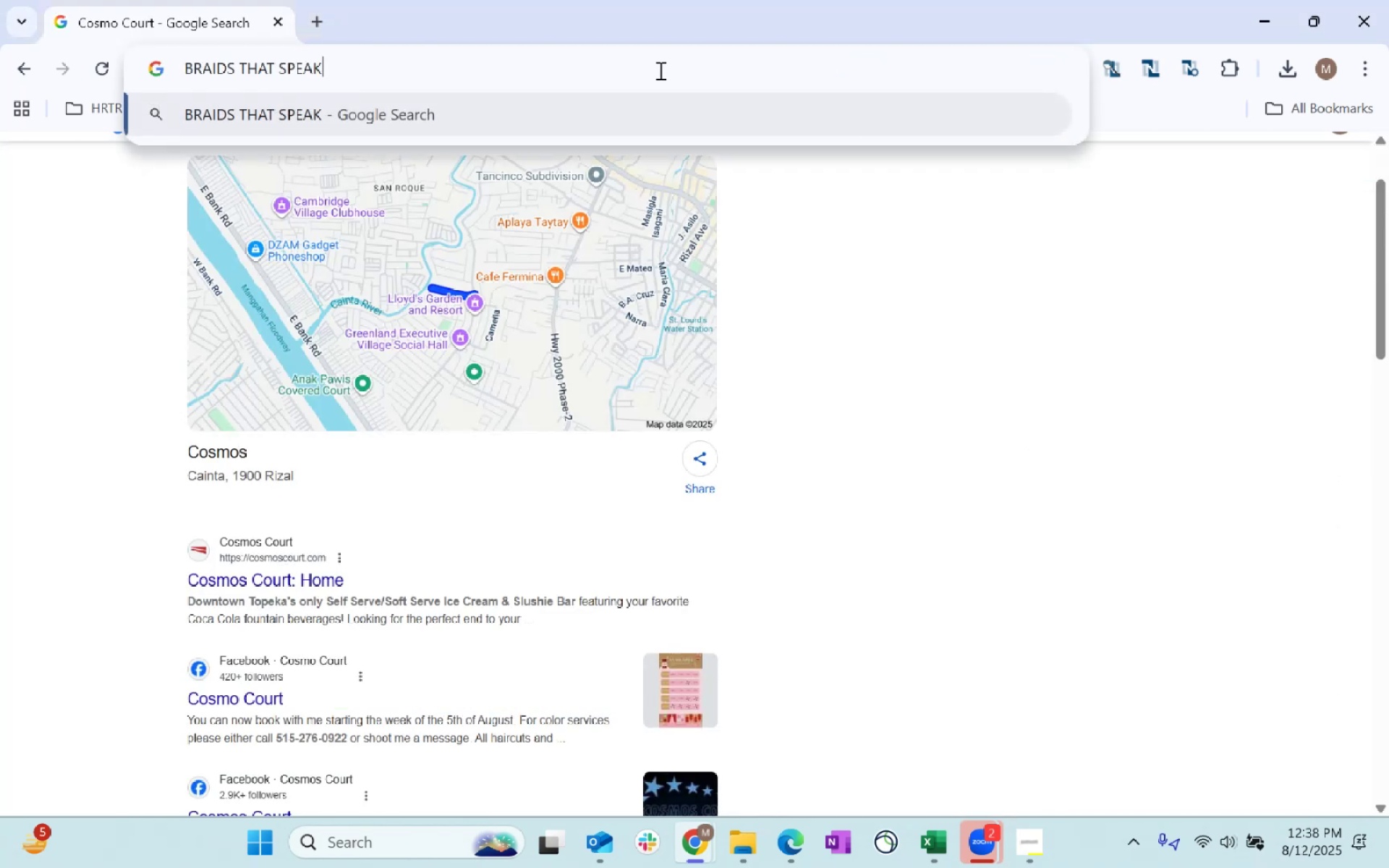 
key(Enter)
 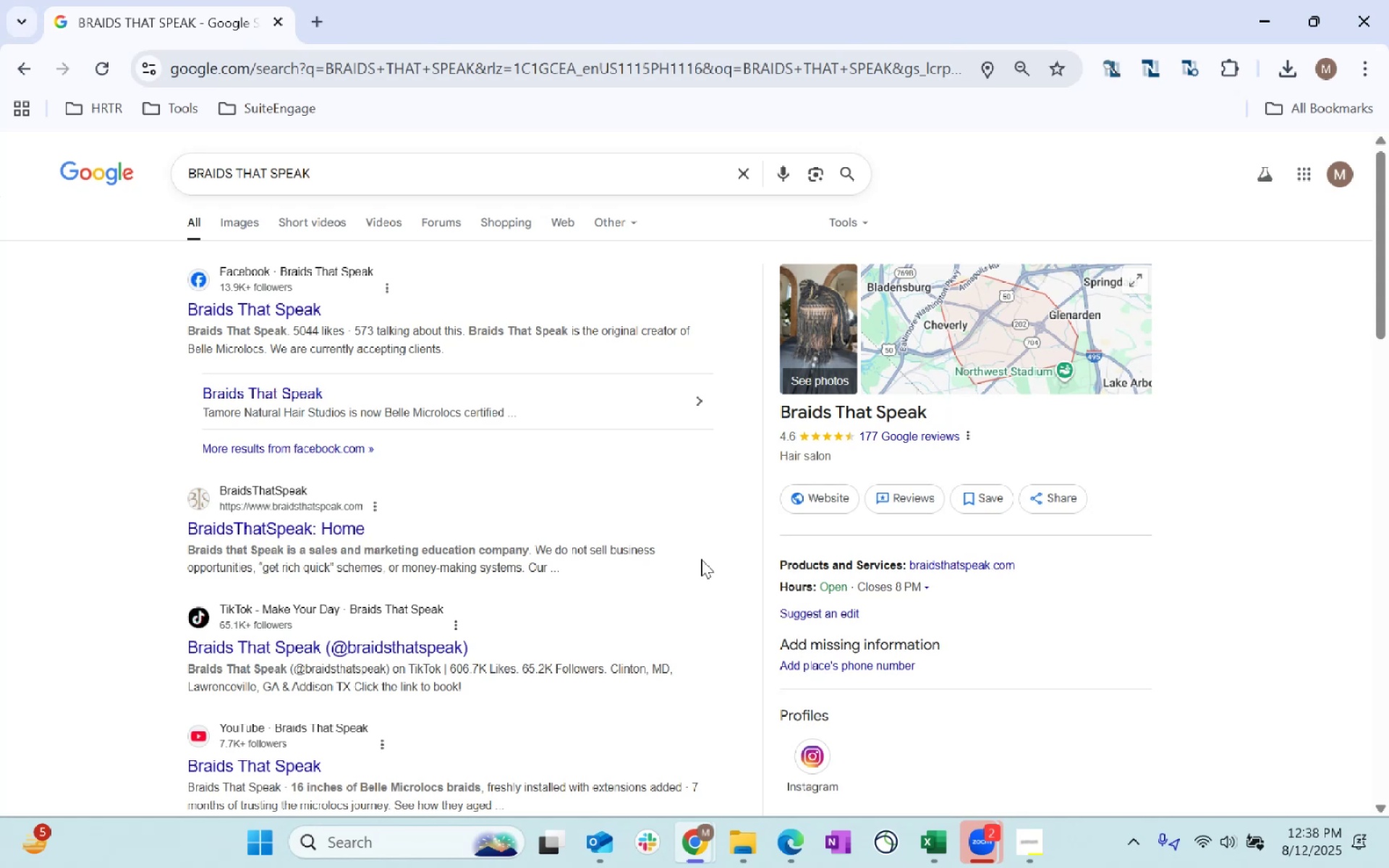 
wait(7.47)
 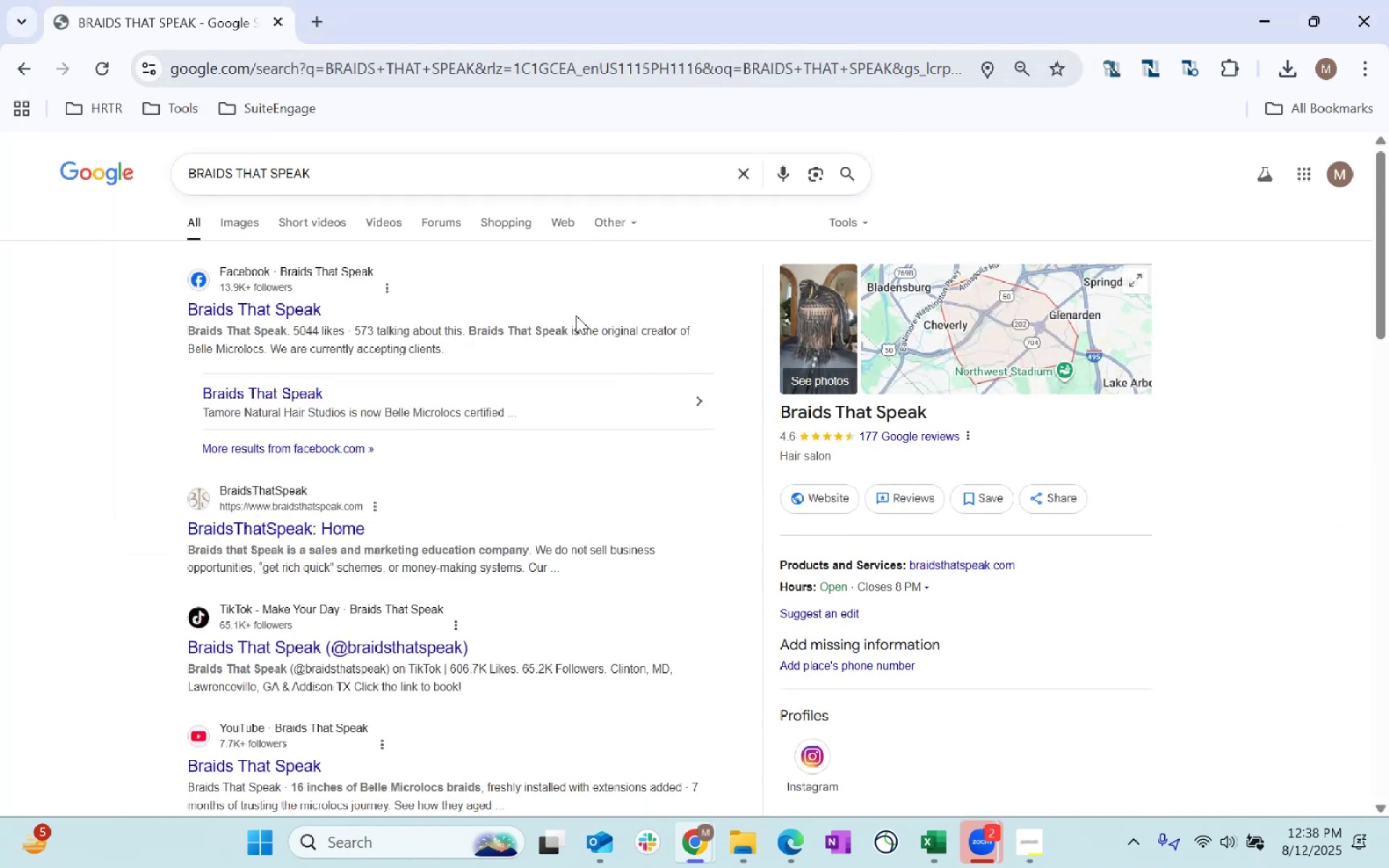 
key(Alt+AltLeft)
 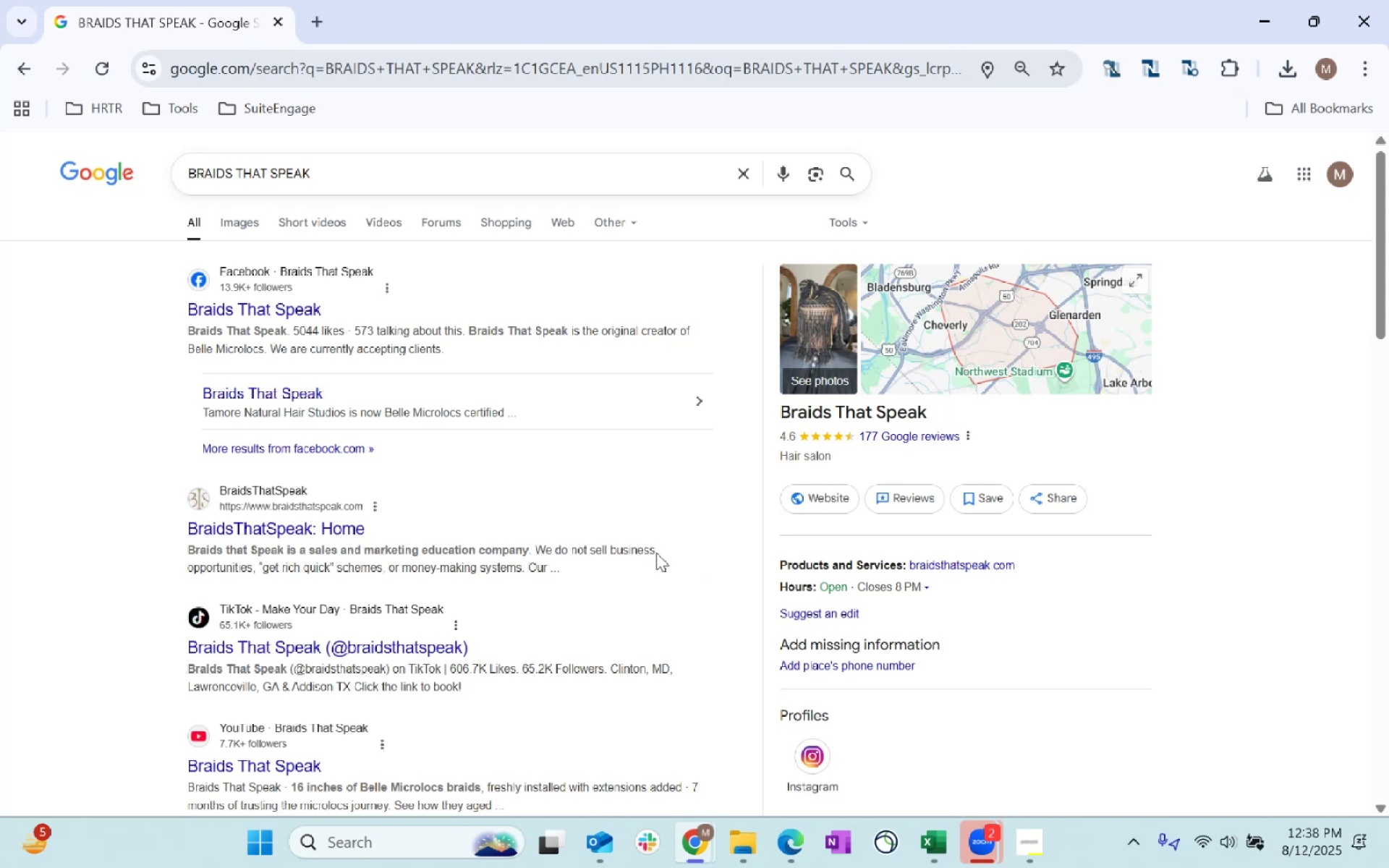 
key(Alt+Tab)
 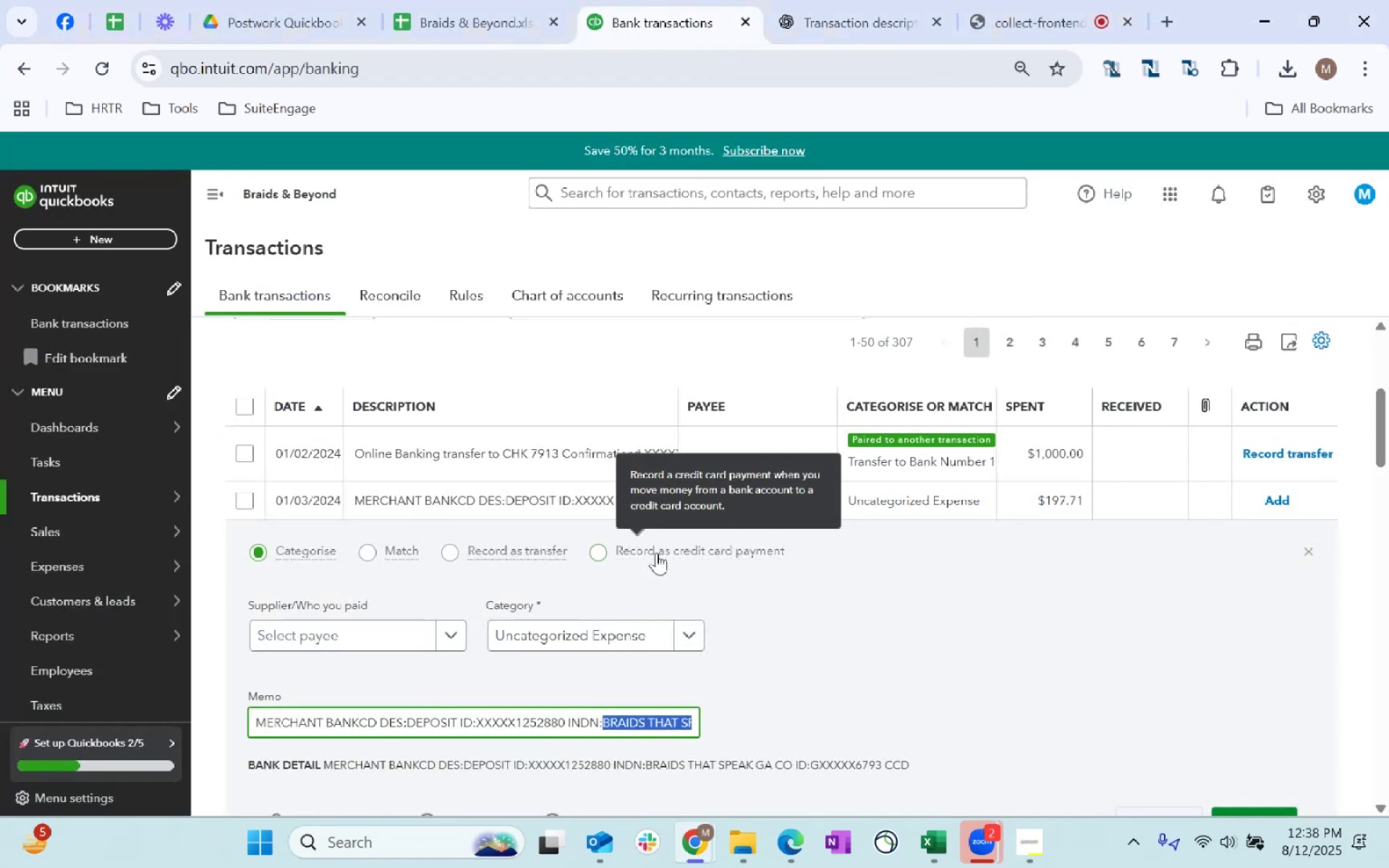 
scroll: coordinate [851, 647], scroll_direction: down, amount: 2.0
 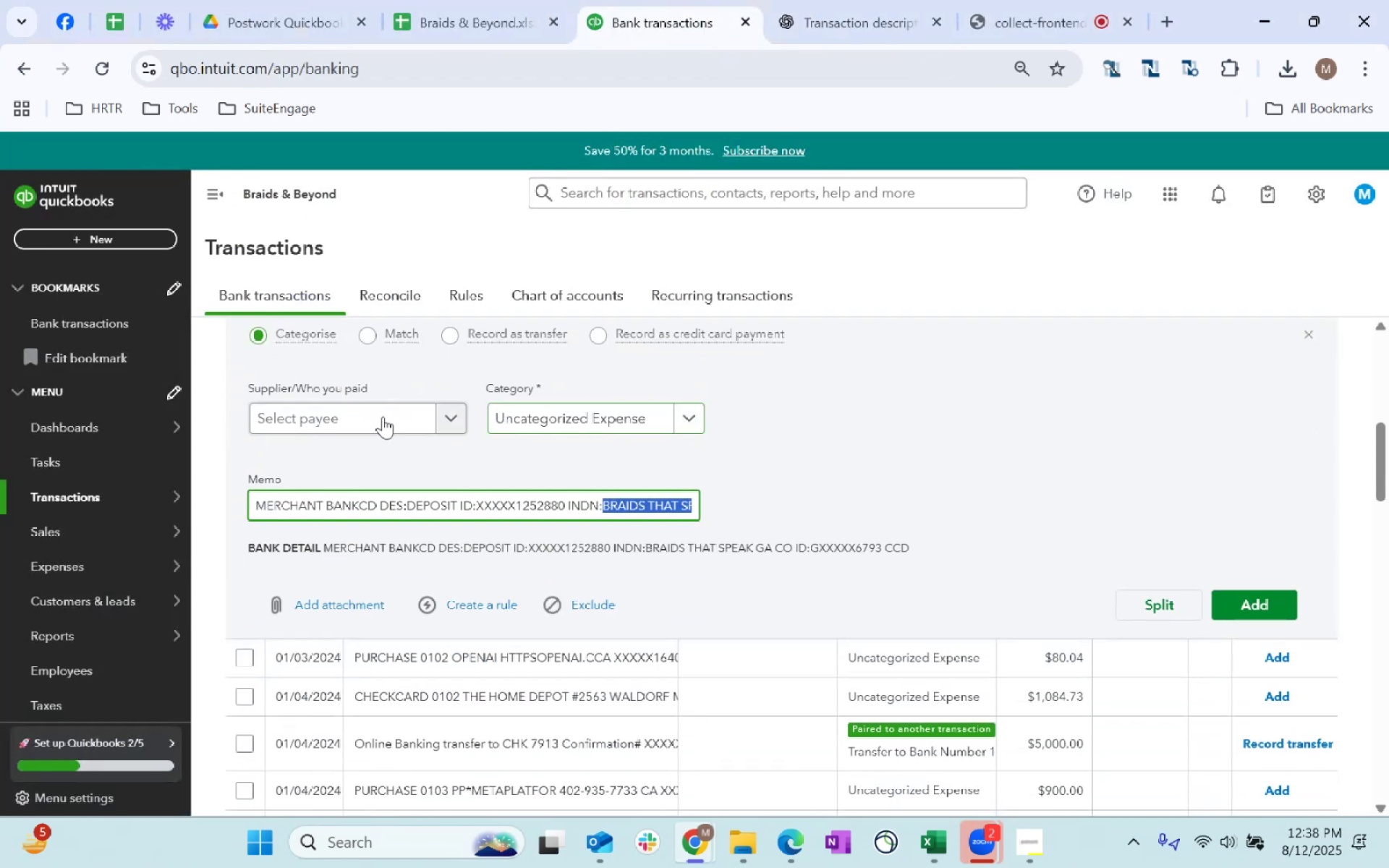 
scroll: coordinate [995, 461], scroll_direction: up, amount: 4.0
 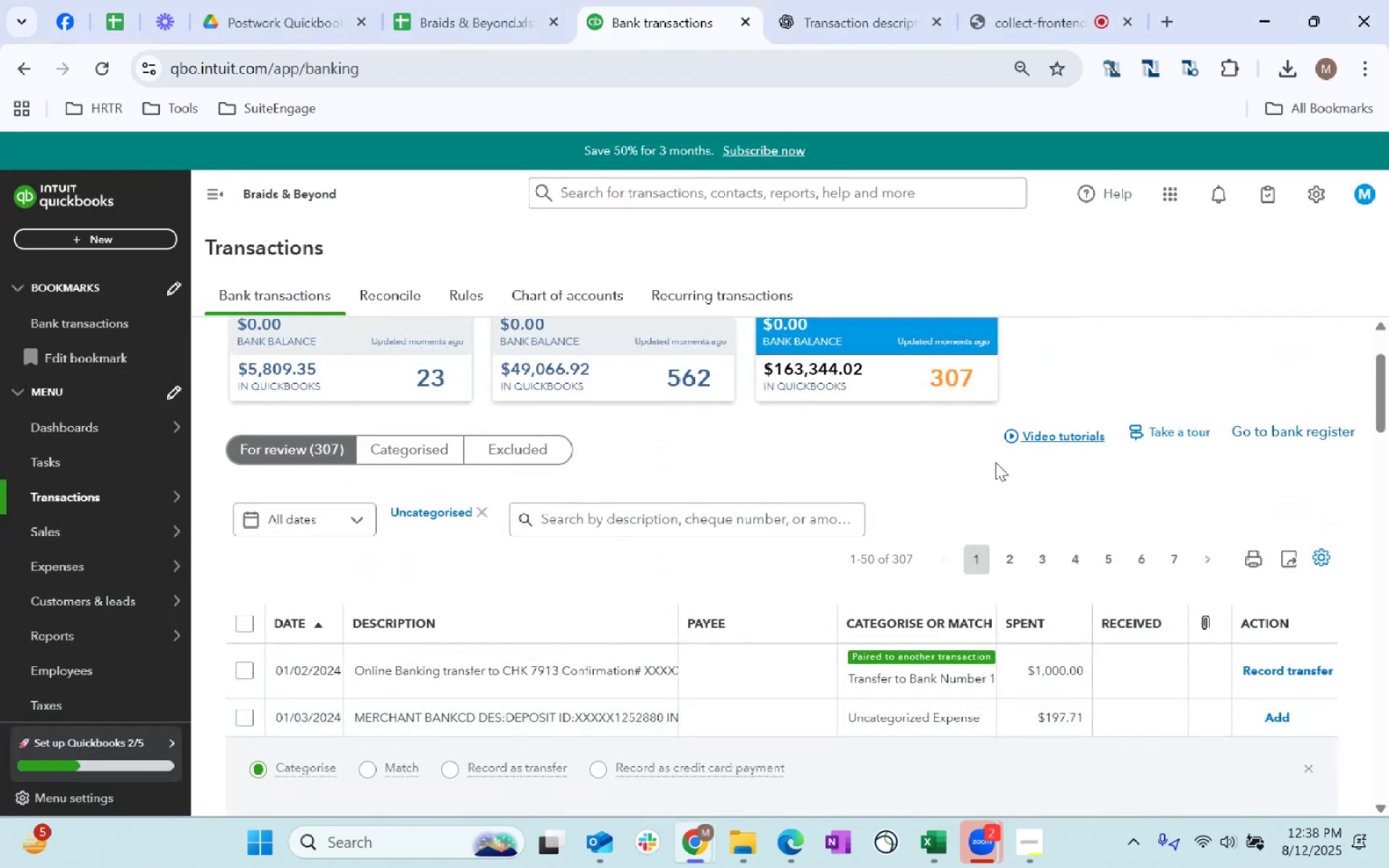 
scroll: coordinate [995, 462], scroll_direction: down, amount: 2.0
 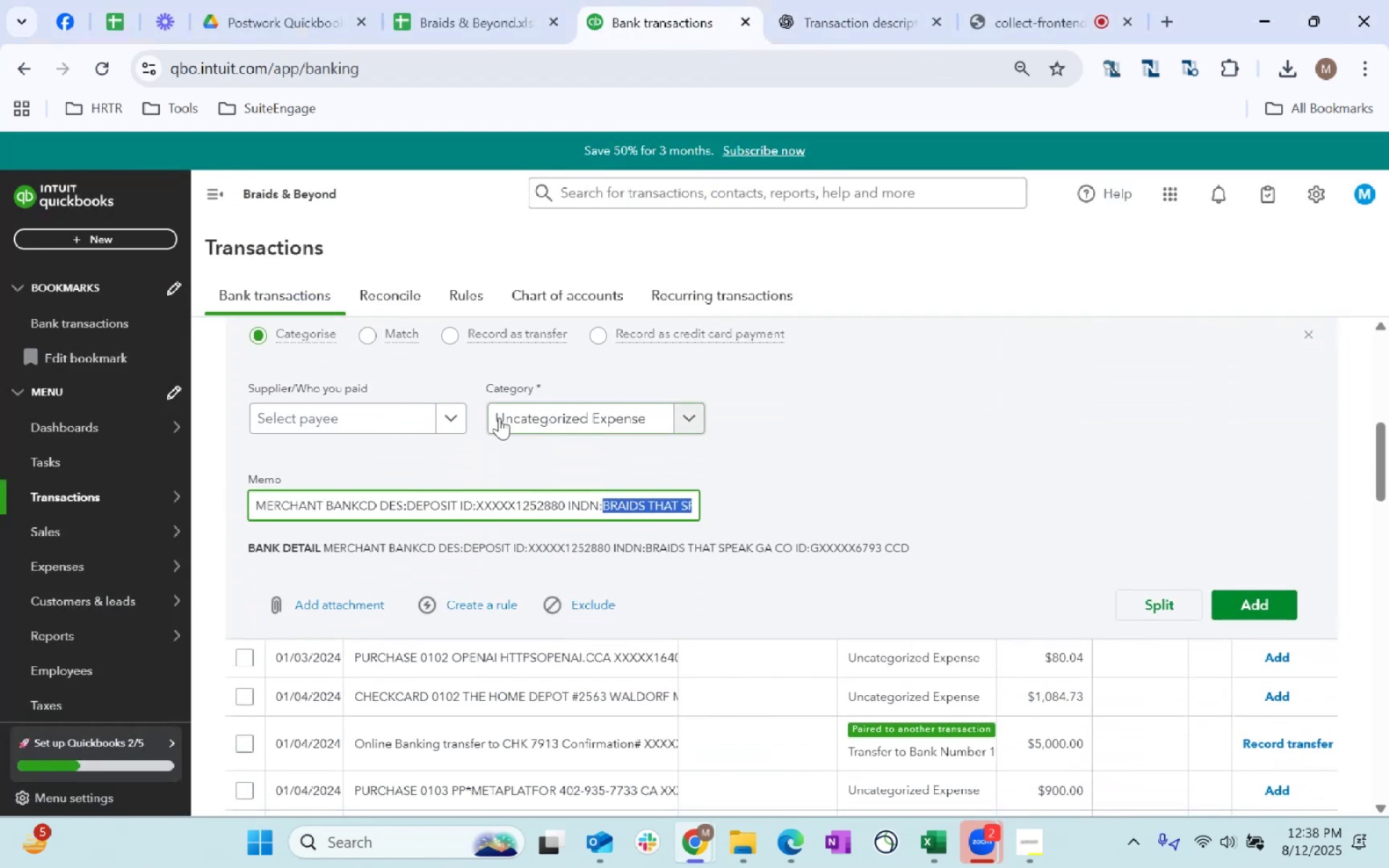 
left_click([416, 414])
 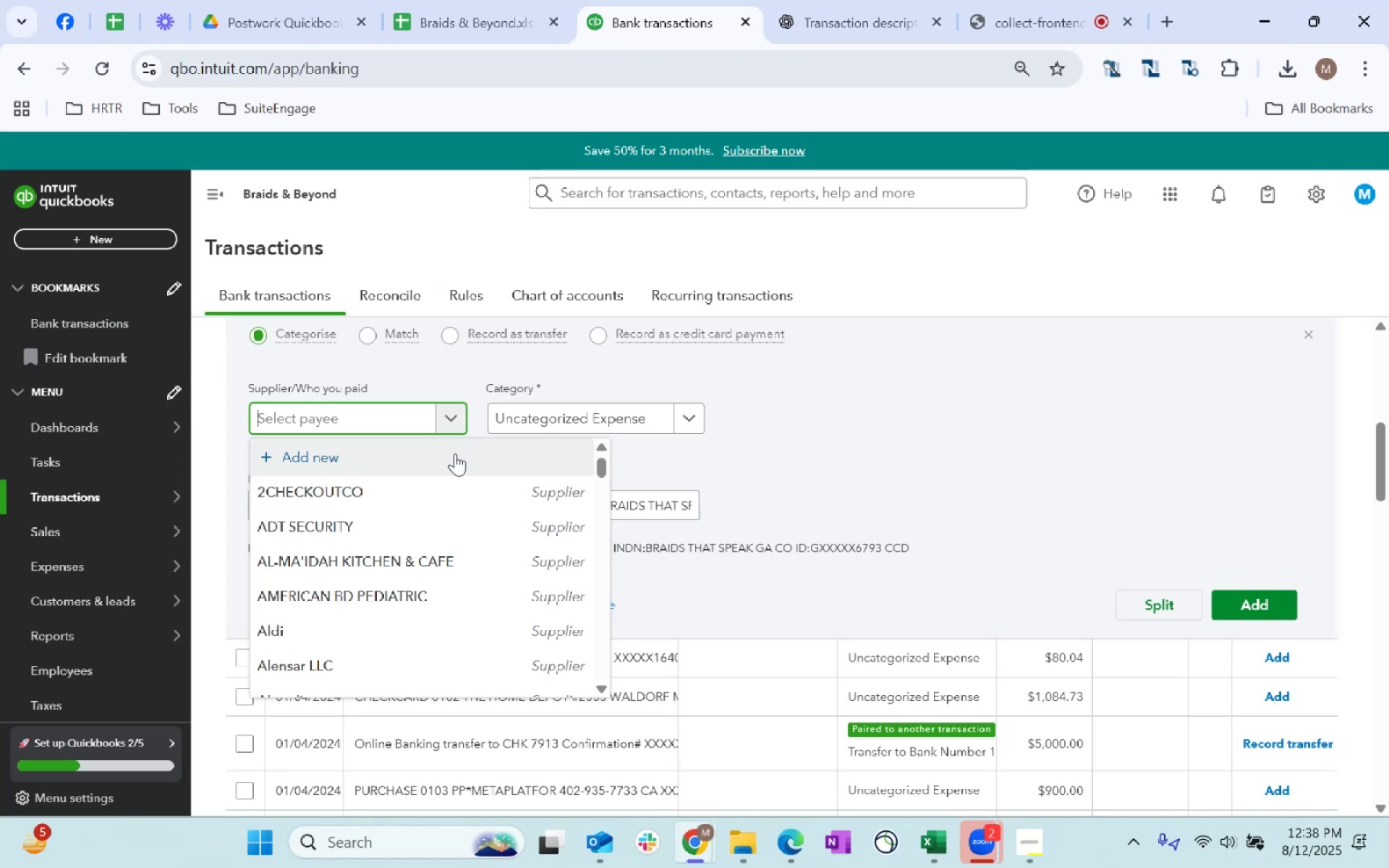 
left_click([455, 454])
 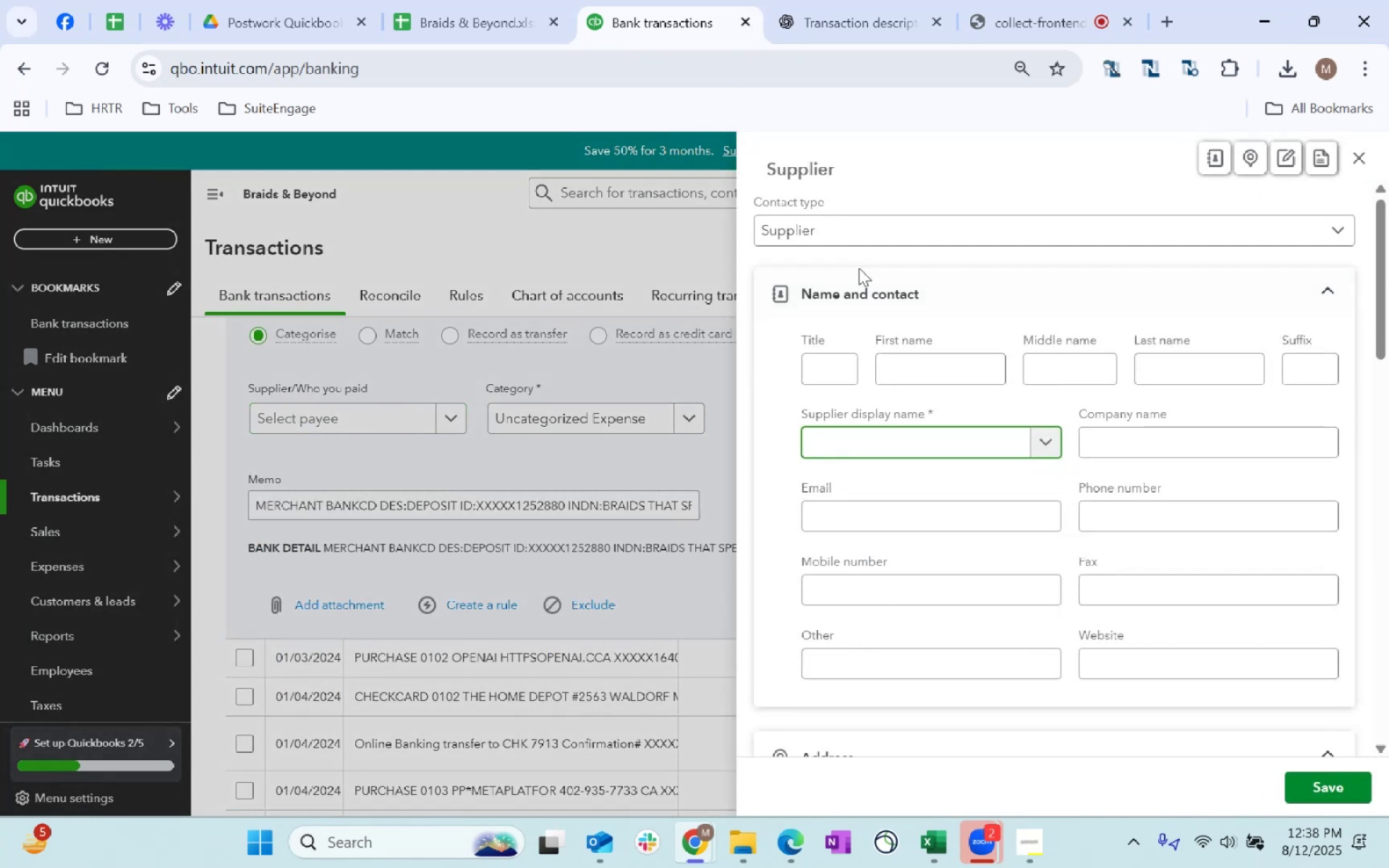 
key(Control+ControlLeft)
 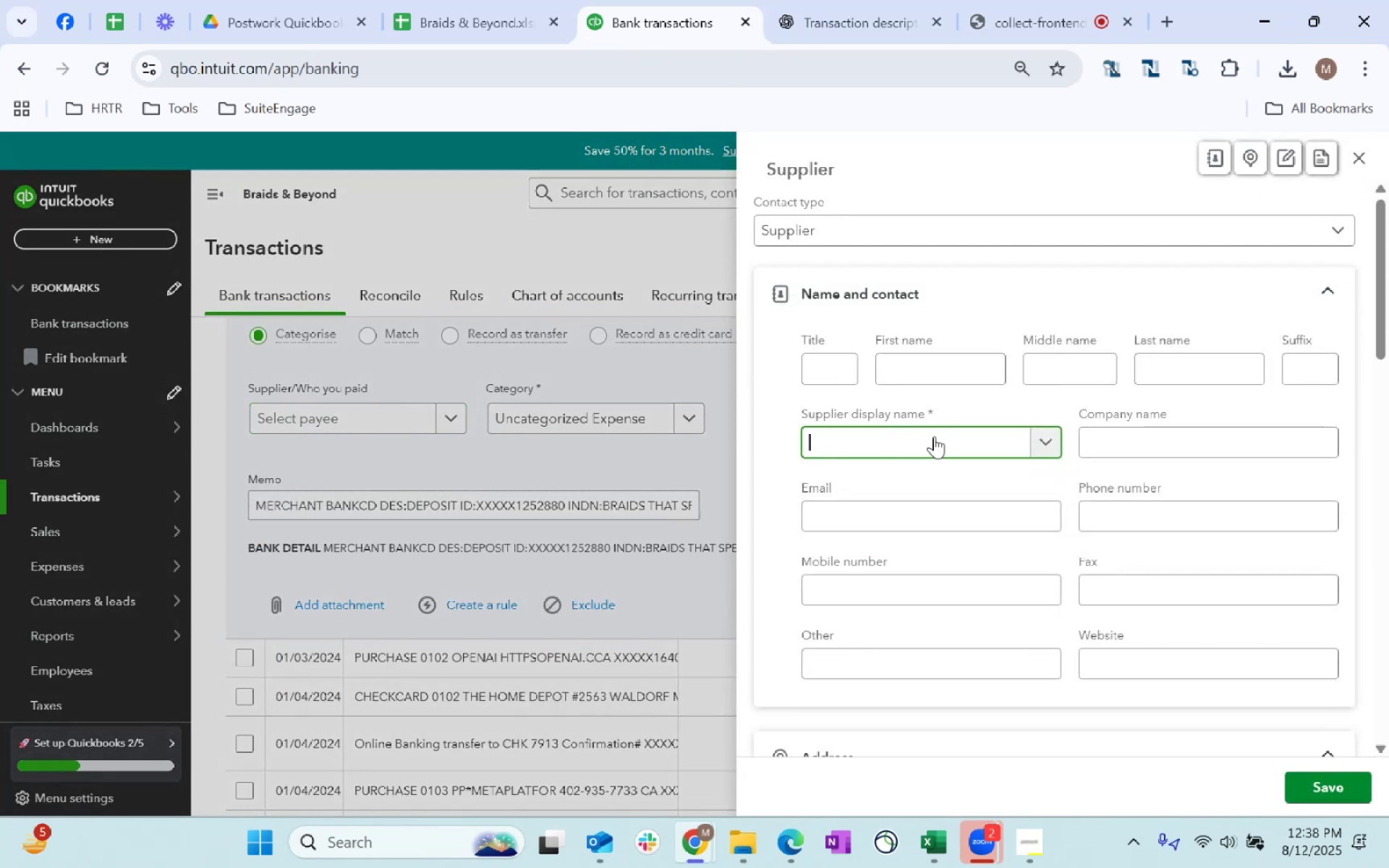 
key(Control+V)
 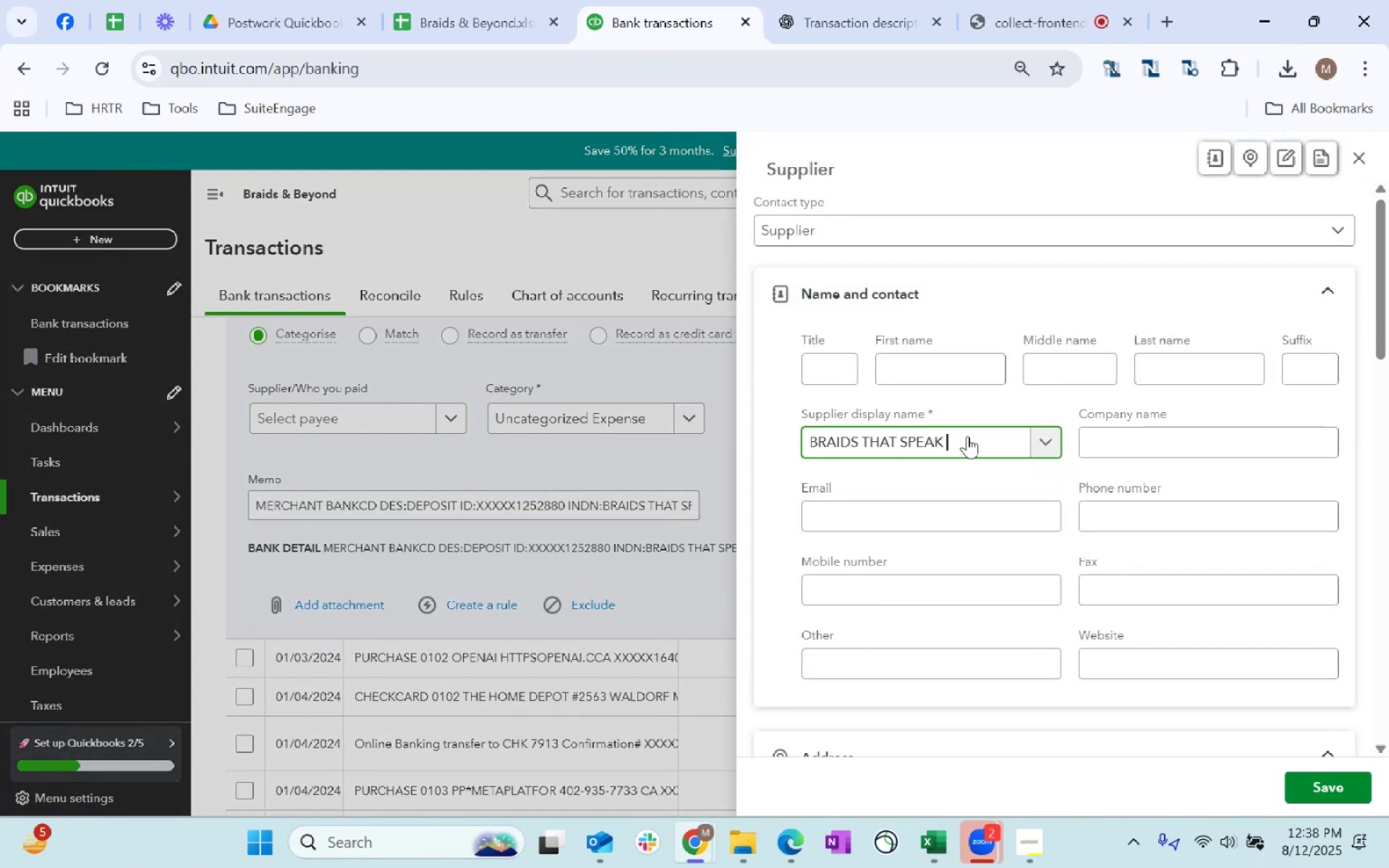 
scroll: coordinate [1065, 465], scroll_direction: down, amount: 13.0
 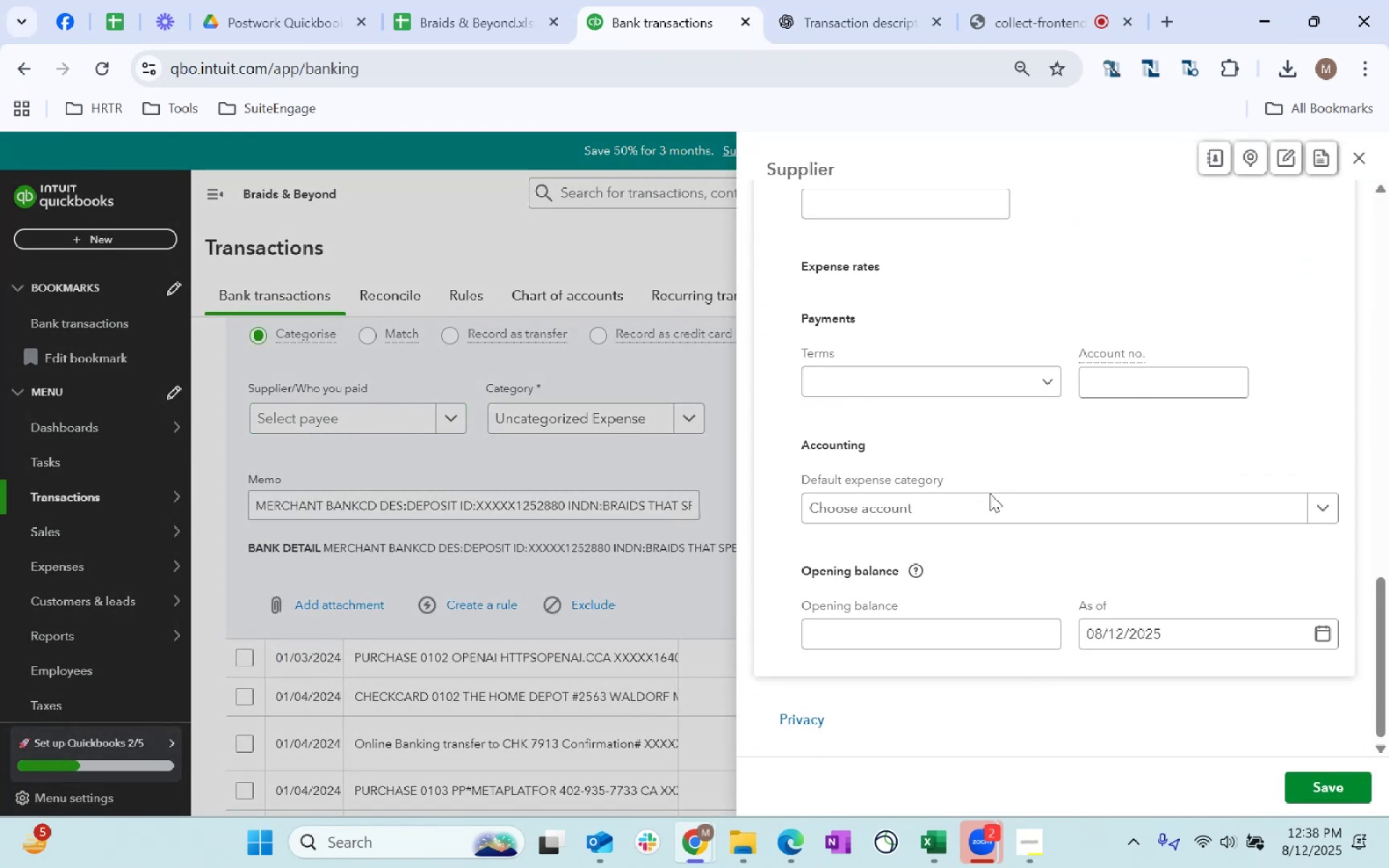 
left_click([998, 500])
 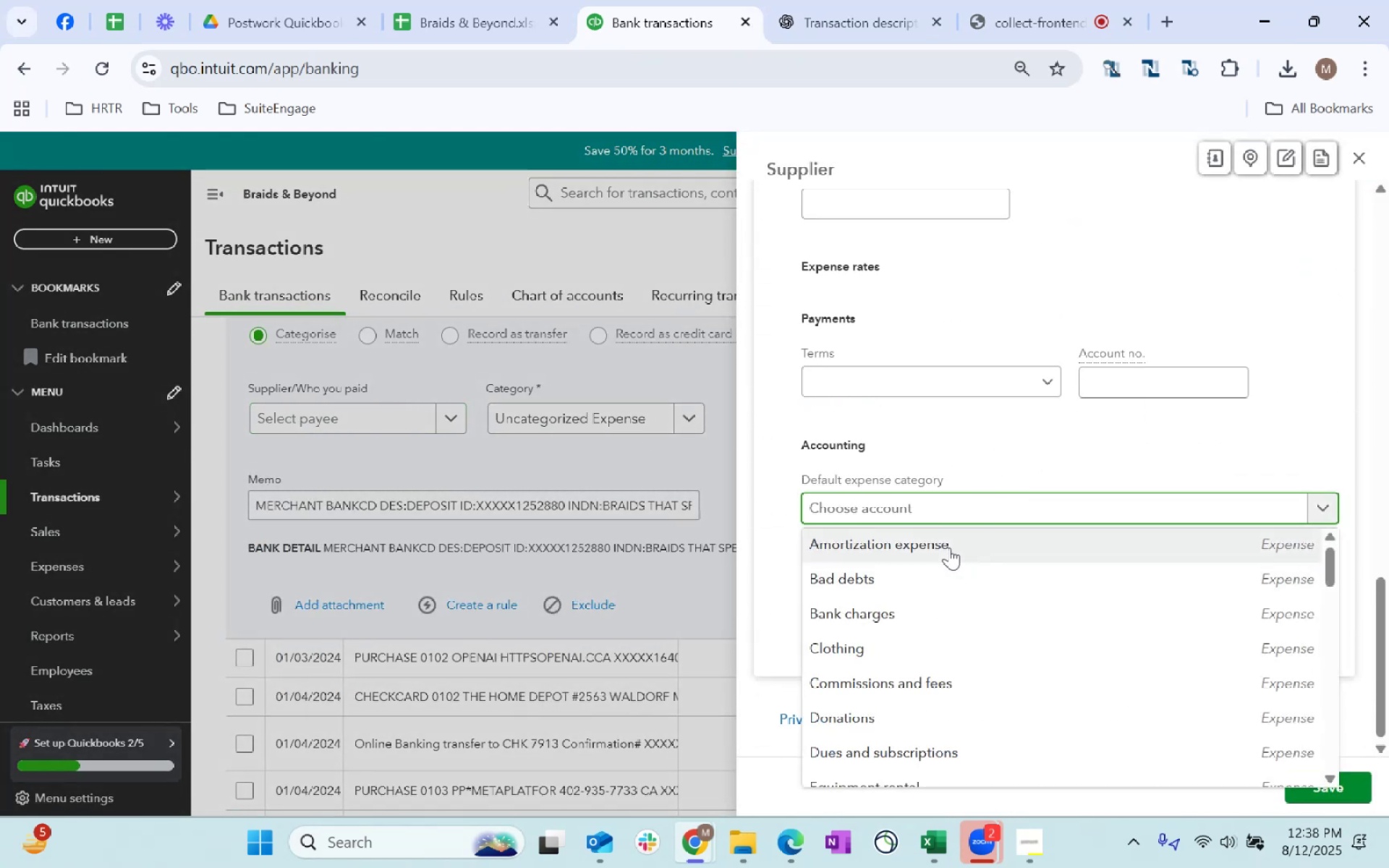 
scroll: coordinate [1040, 729], scroll_direction: down, amount: 10.0
 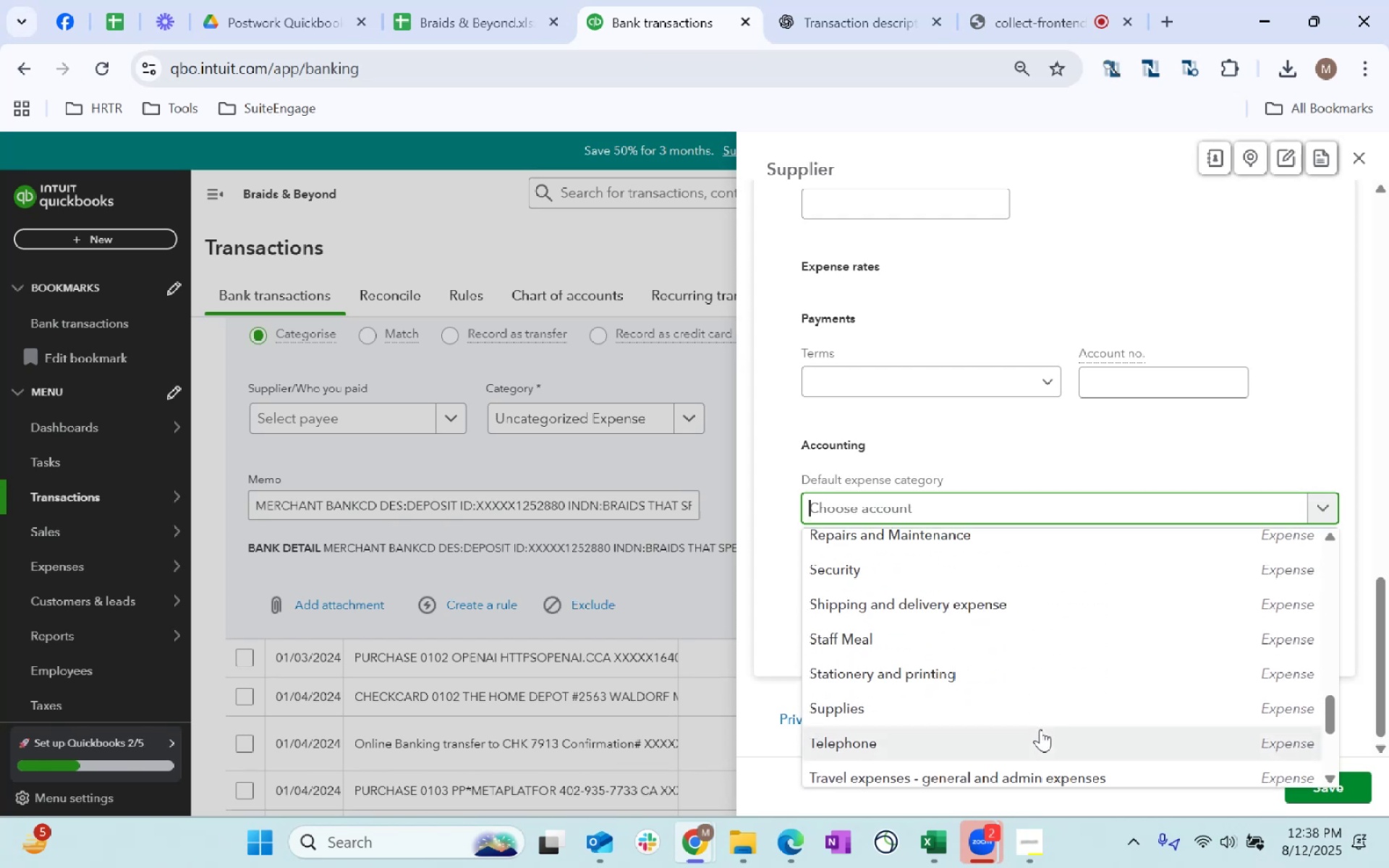 
scroll: coordinate [1034, 721], scroll_direction: up, amount: 3.0
 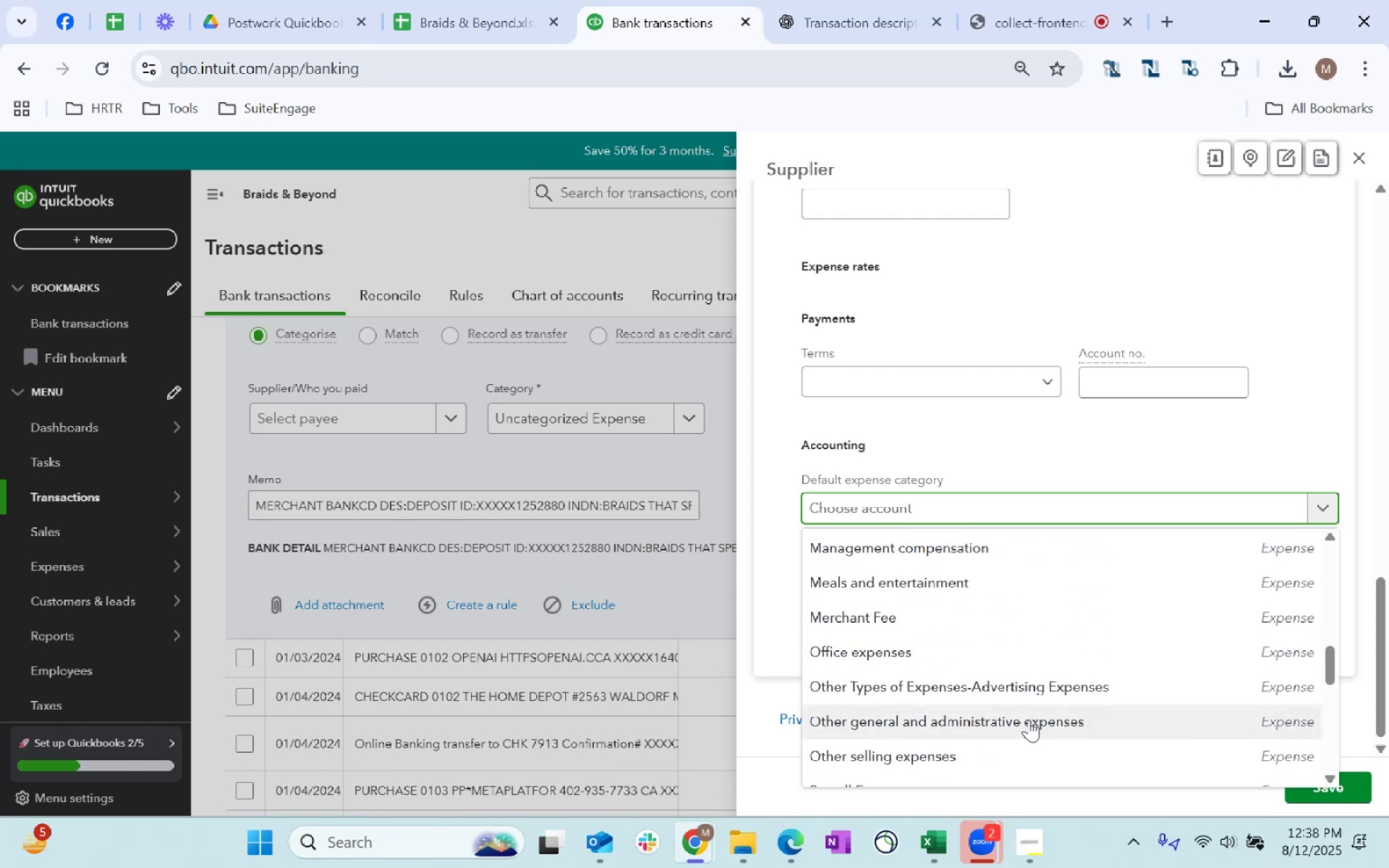 
scroll: coordinate [1029, 708], scroll_direction: none, amount: 0.0
 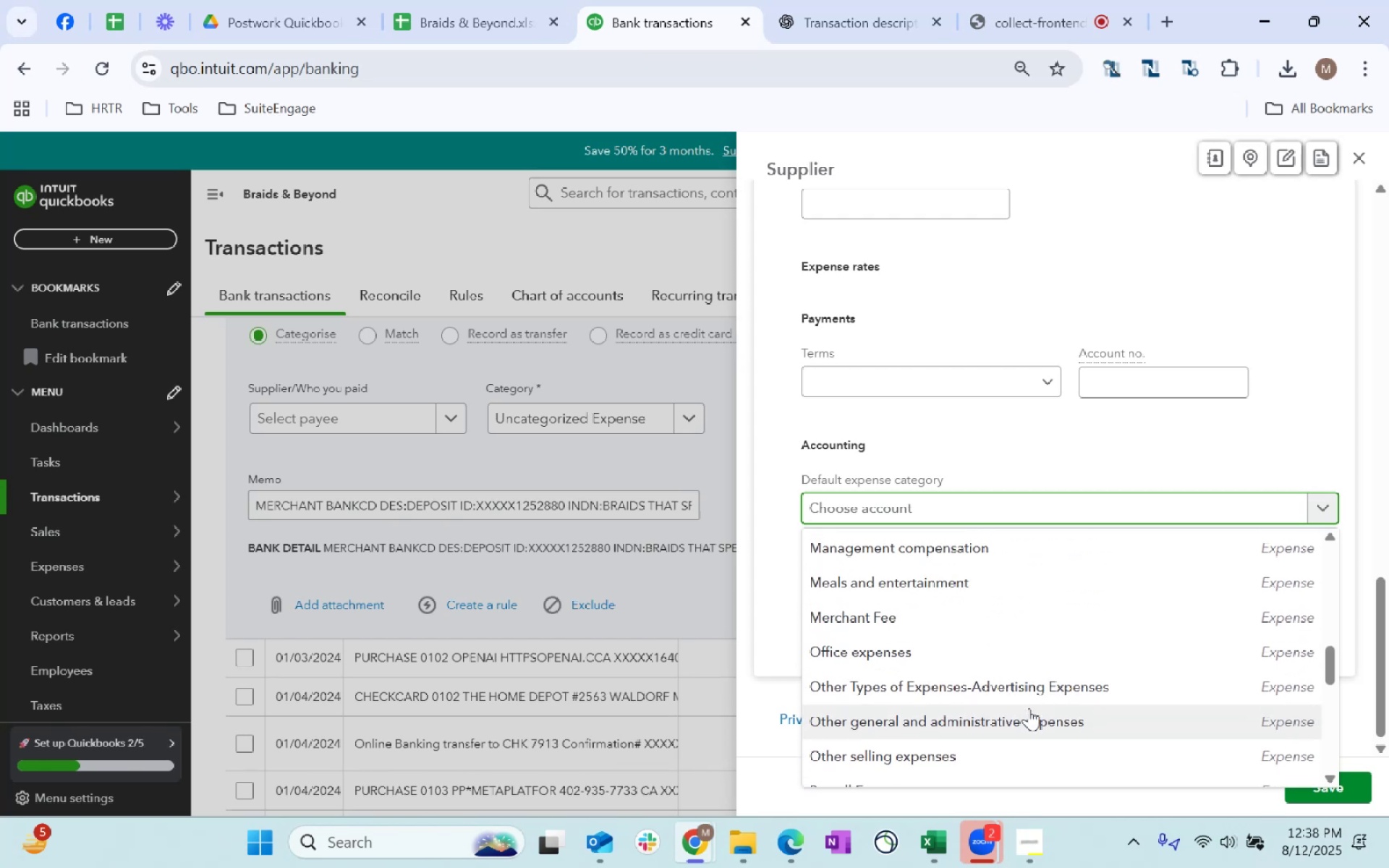 
scroll: coordinate [1027, 706], scroll_direction: up, amount: 3.0
 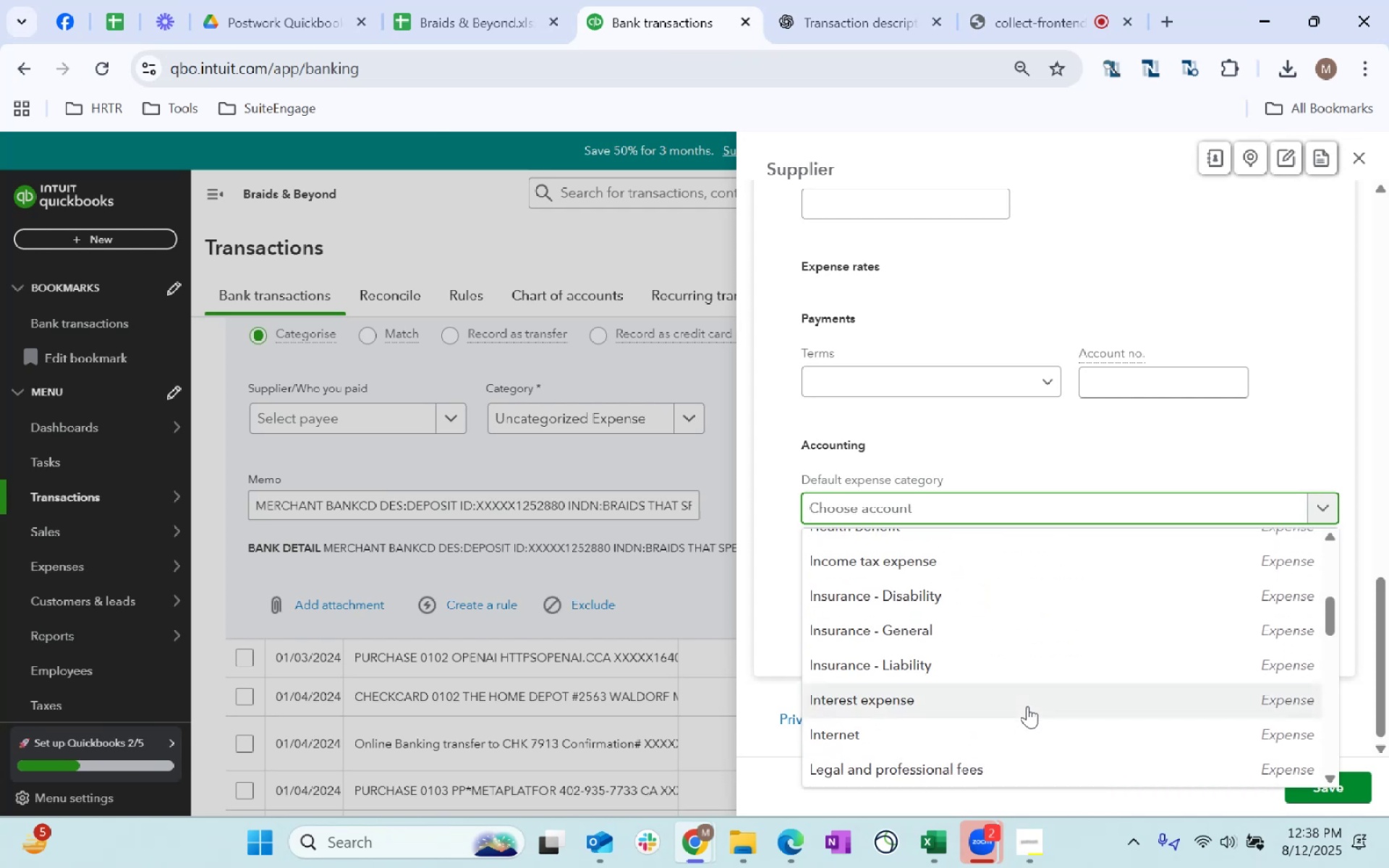 
type(service)
 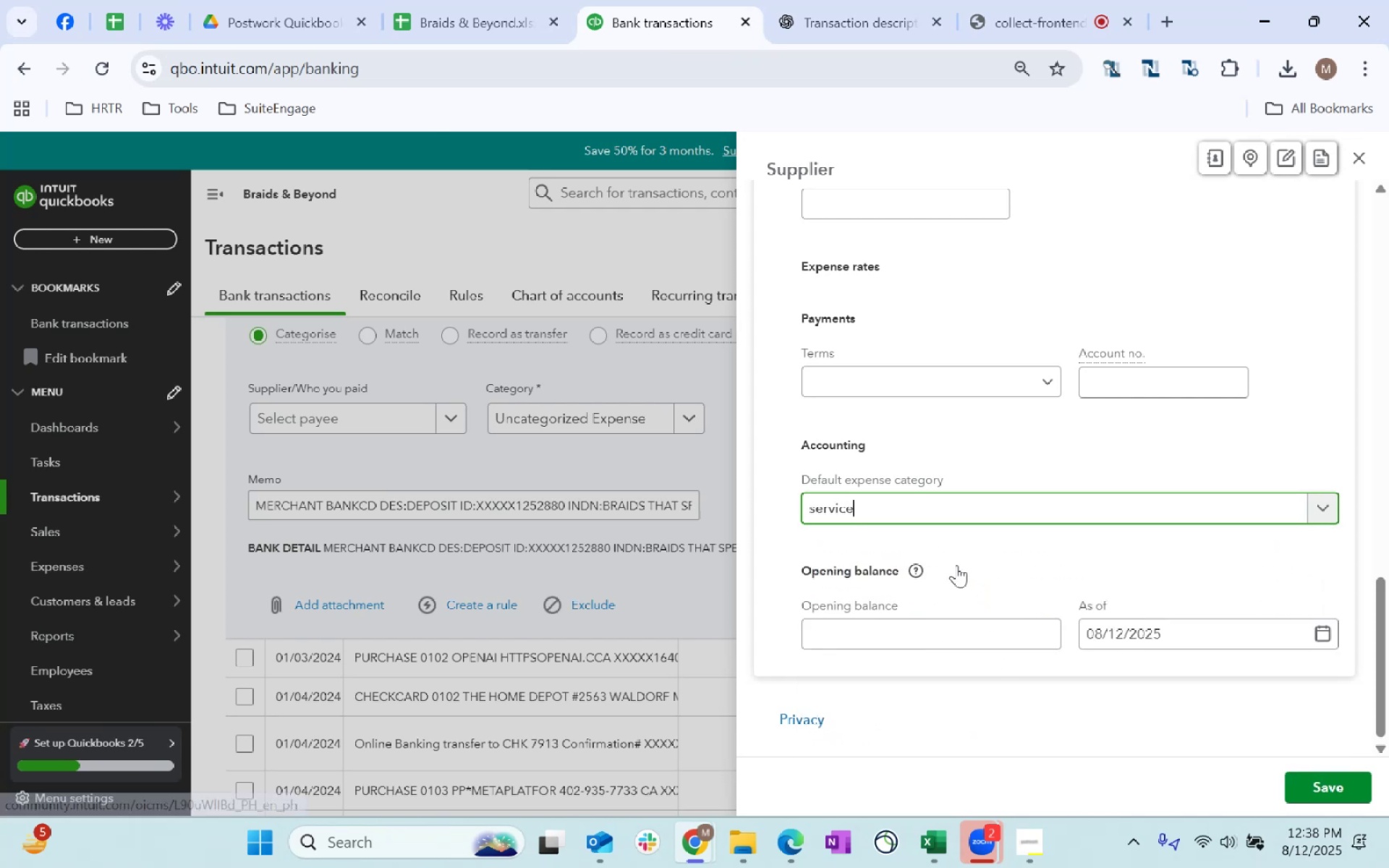 
left_click([939, 506])
 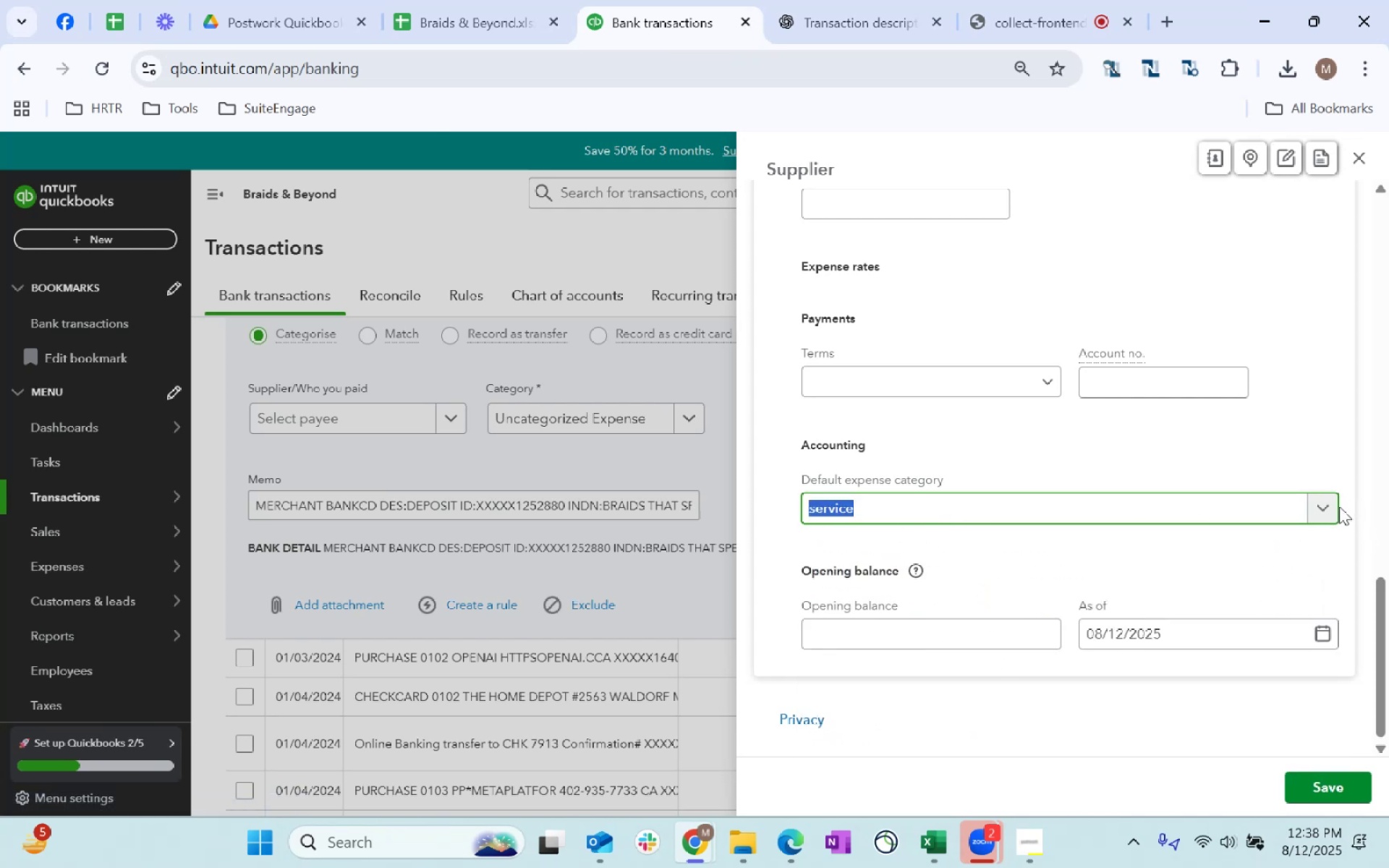 
double_click([1330, 511])
 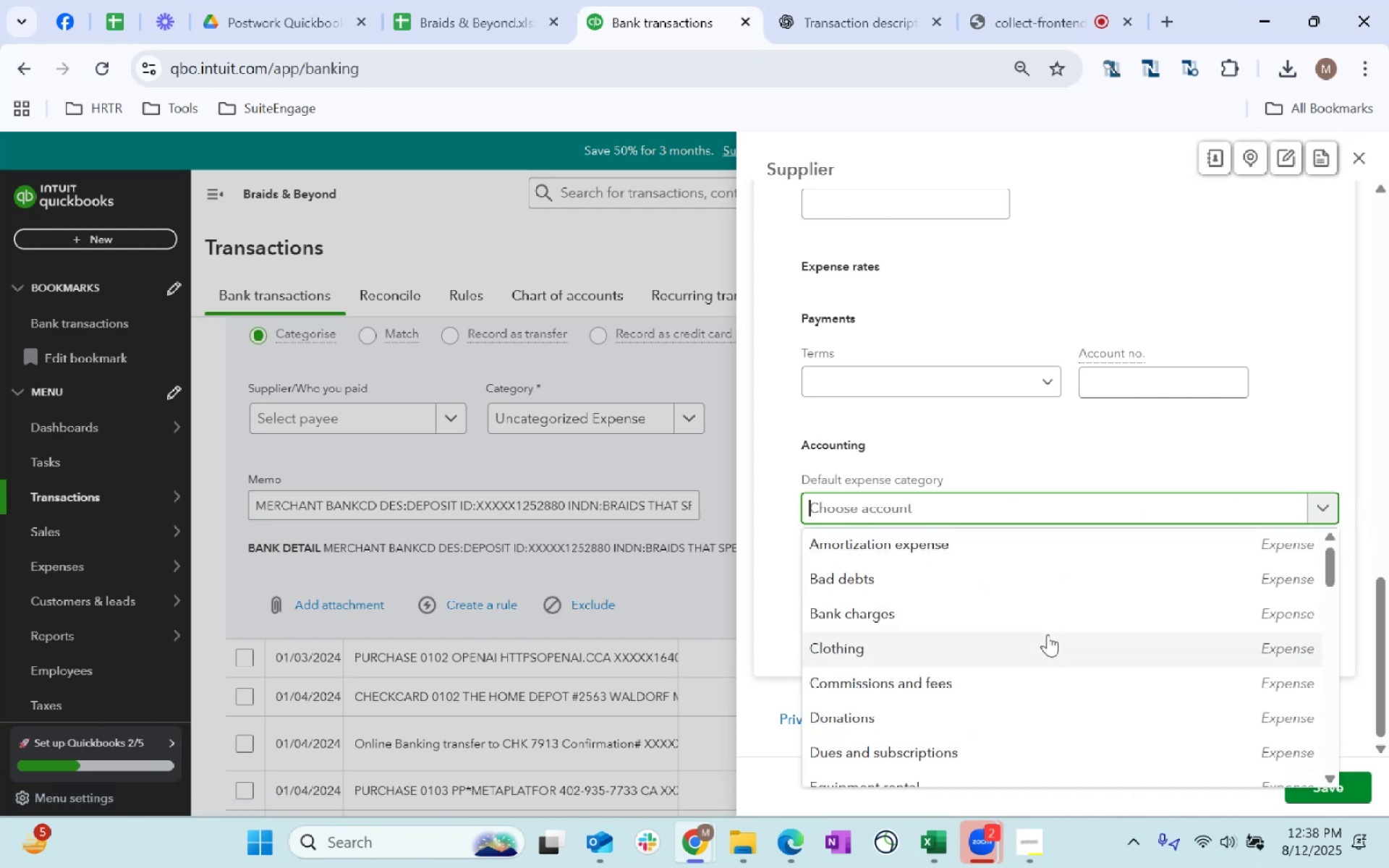 
scroll: coordinate [1033, 651], scroll_direction: down, amount: 3.0
 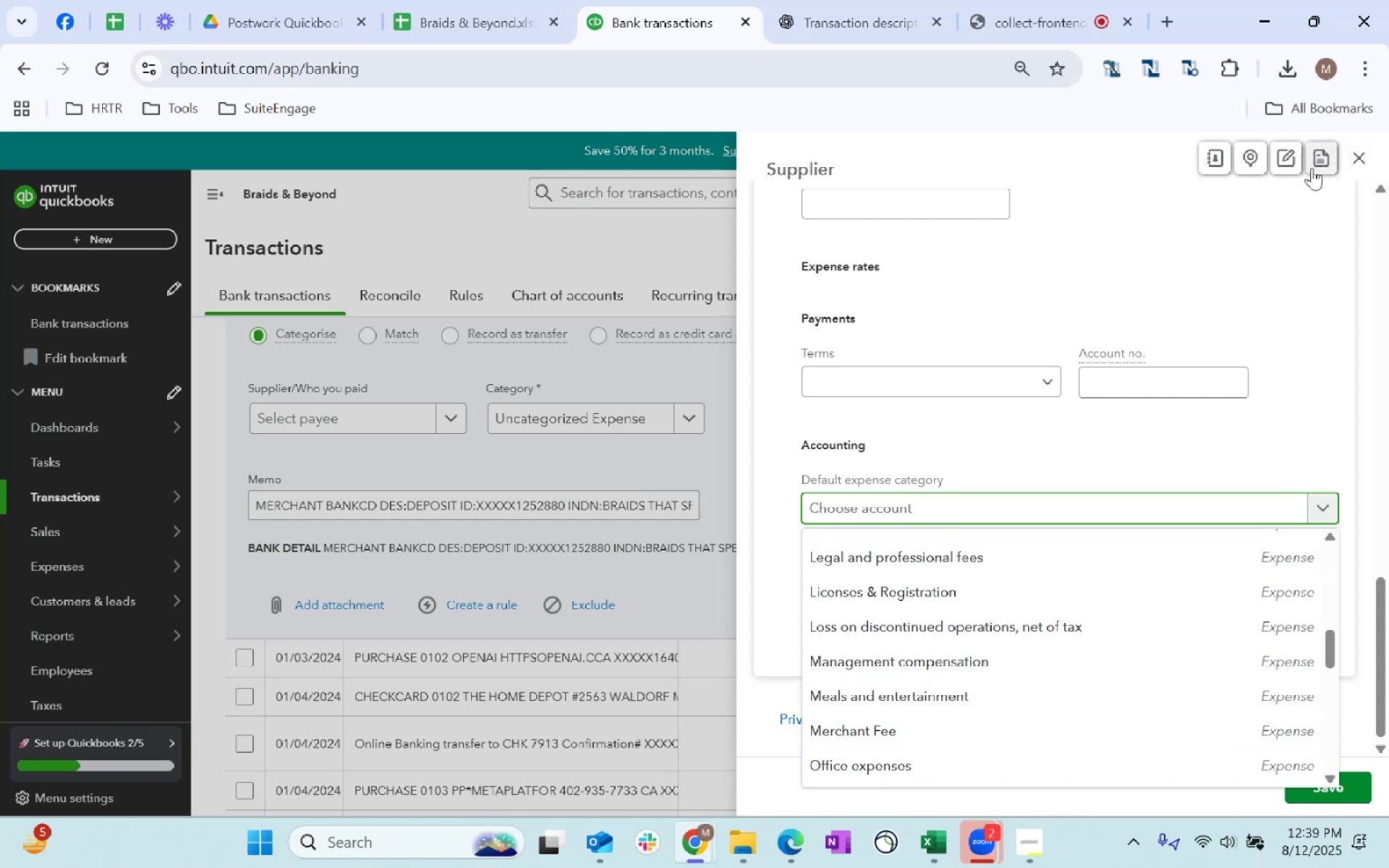 
wait(6.95)
 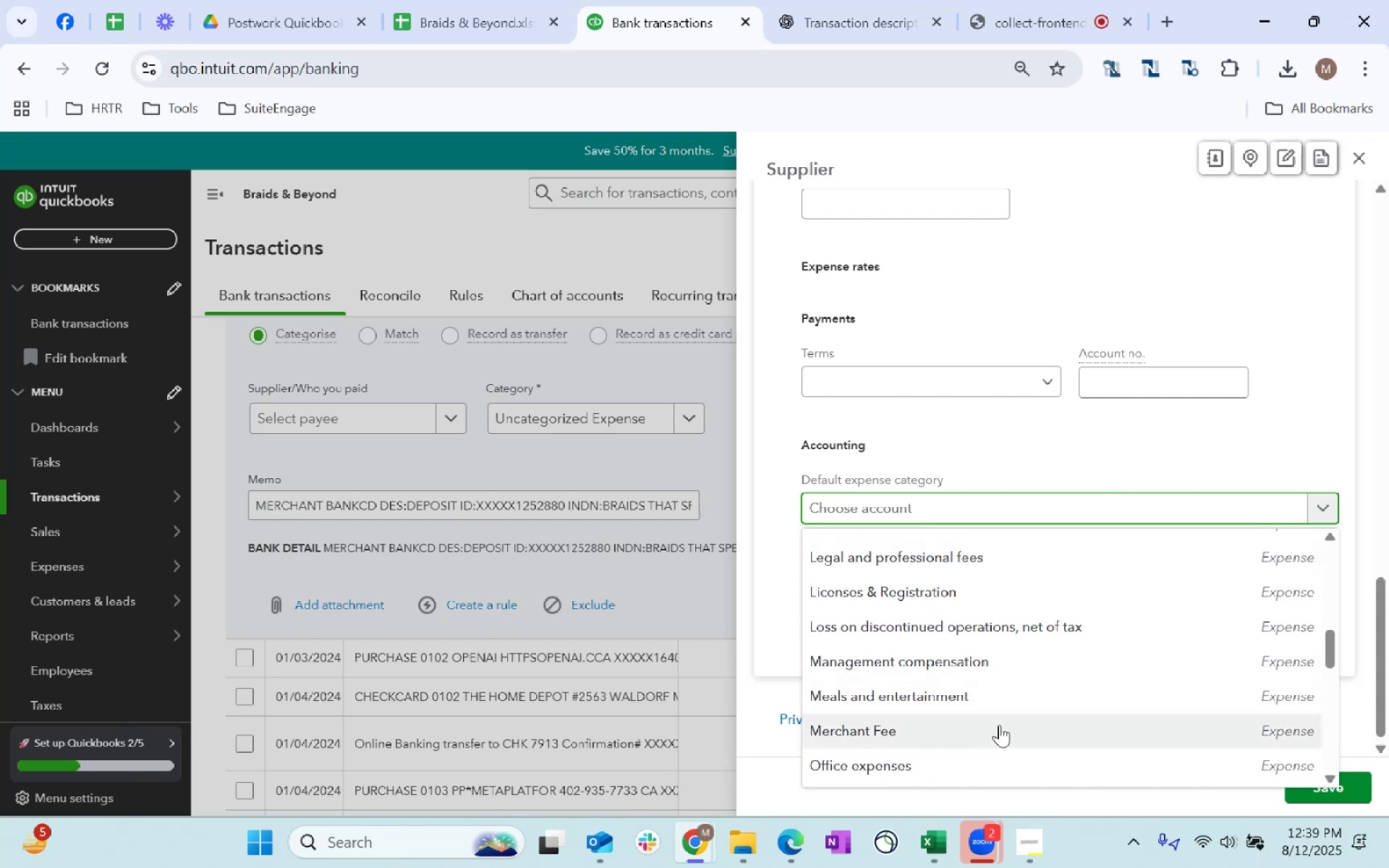 
left_click([1360, 157])
 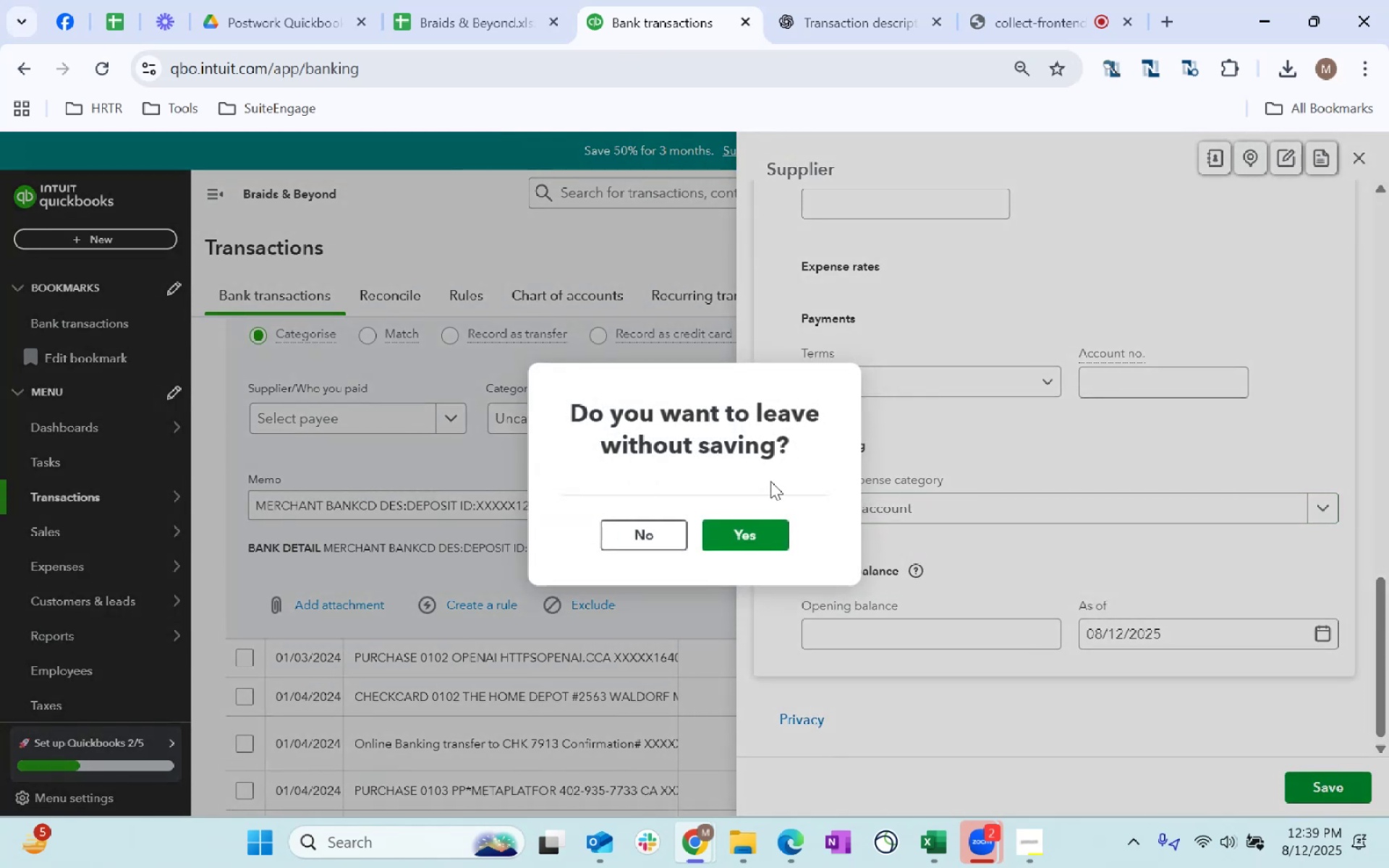 
left_click([736, 532])
 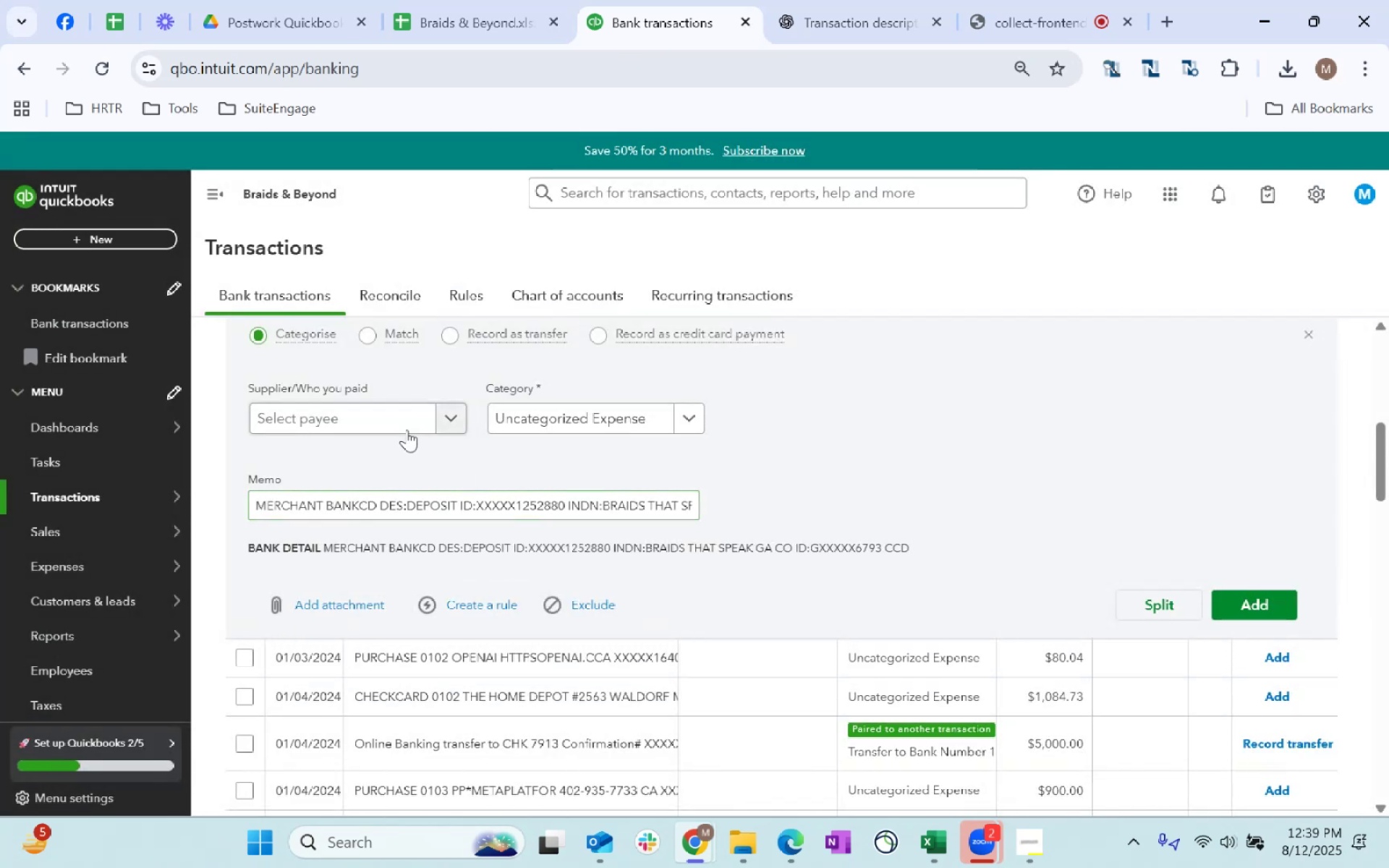 
left_click([409, 424])
 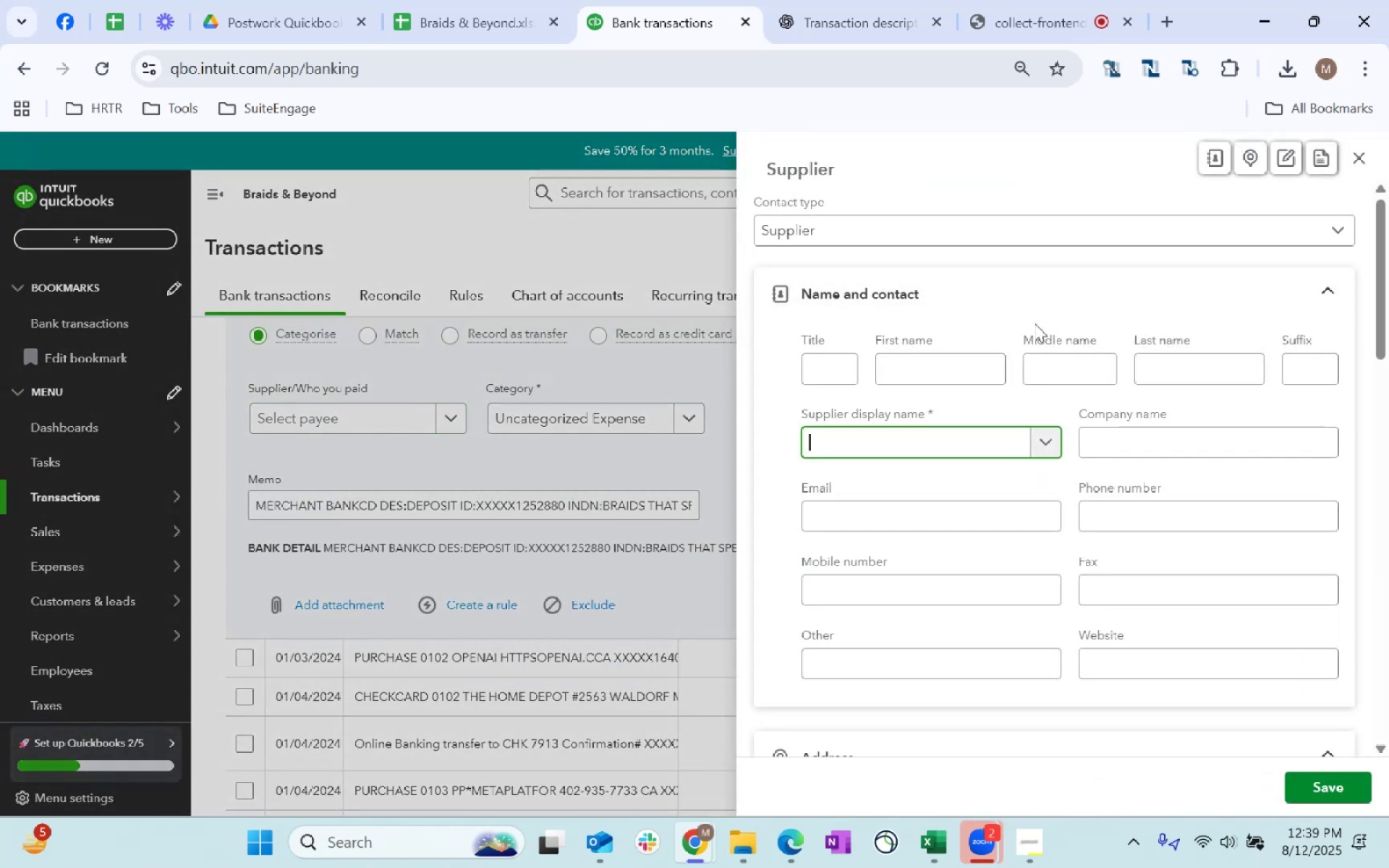 
left_click([1354, 151])
 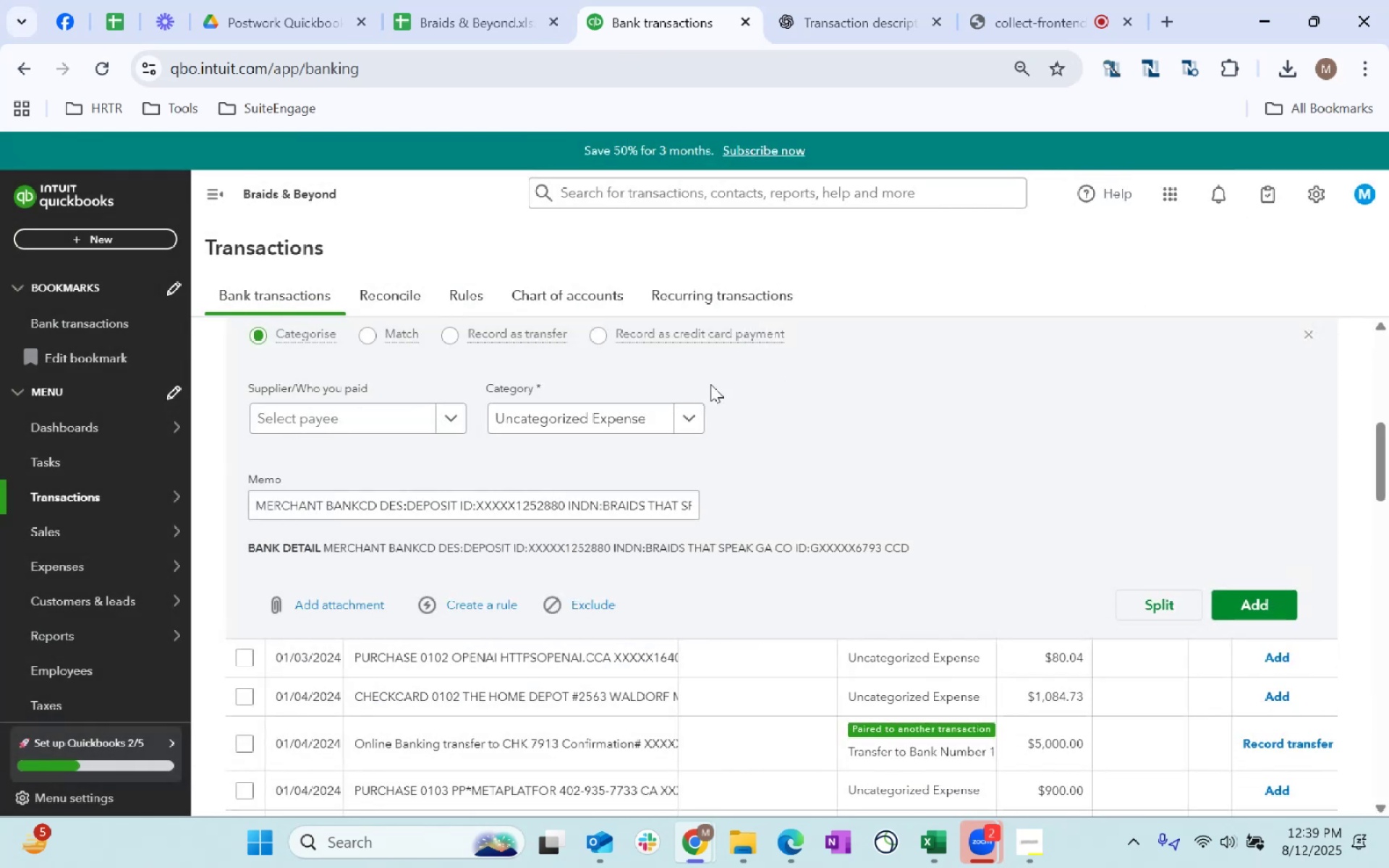 
left_click([673, 414])
 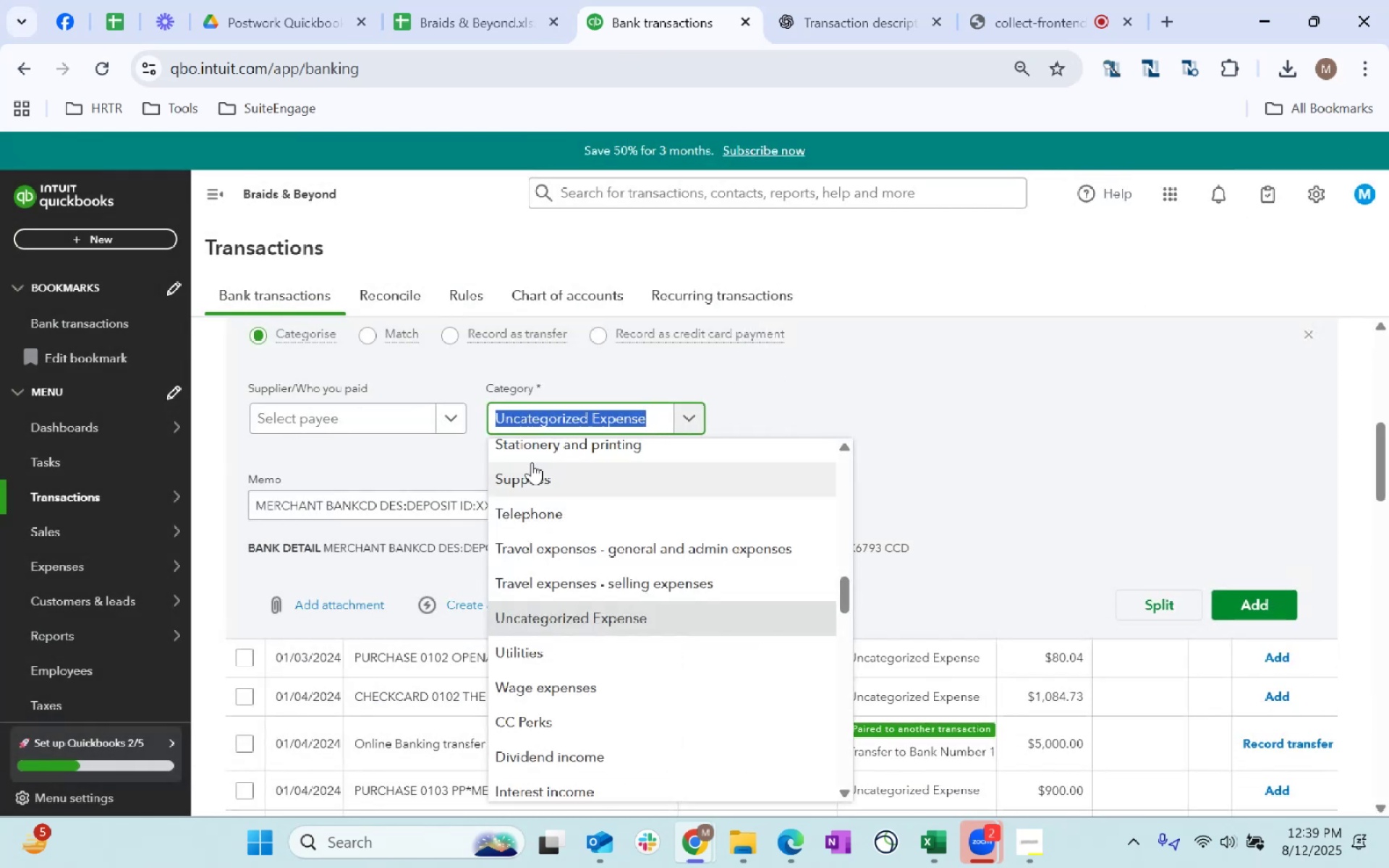 
scroll: coordinate [553, 460], scroll_direction: up, amount: 24.0
 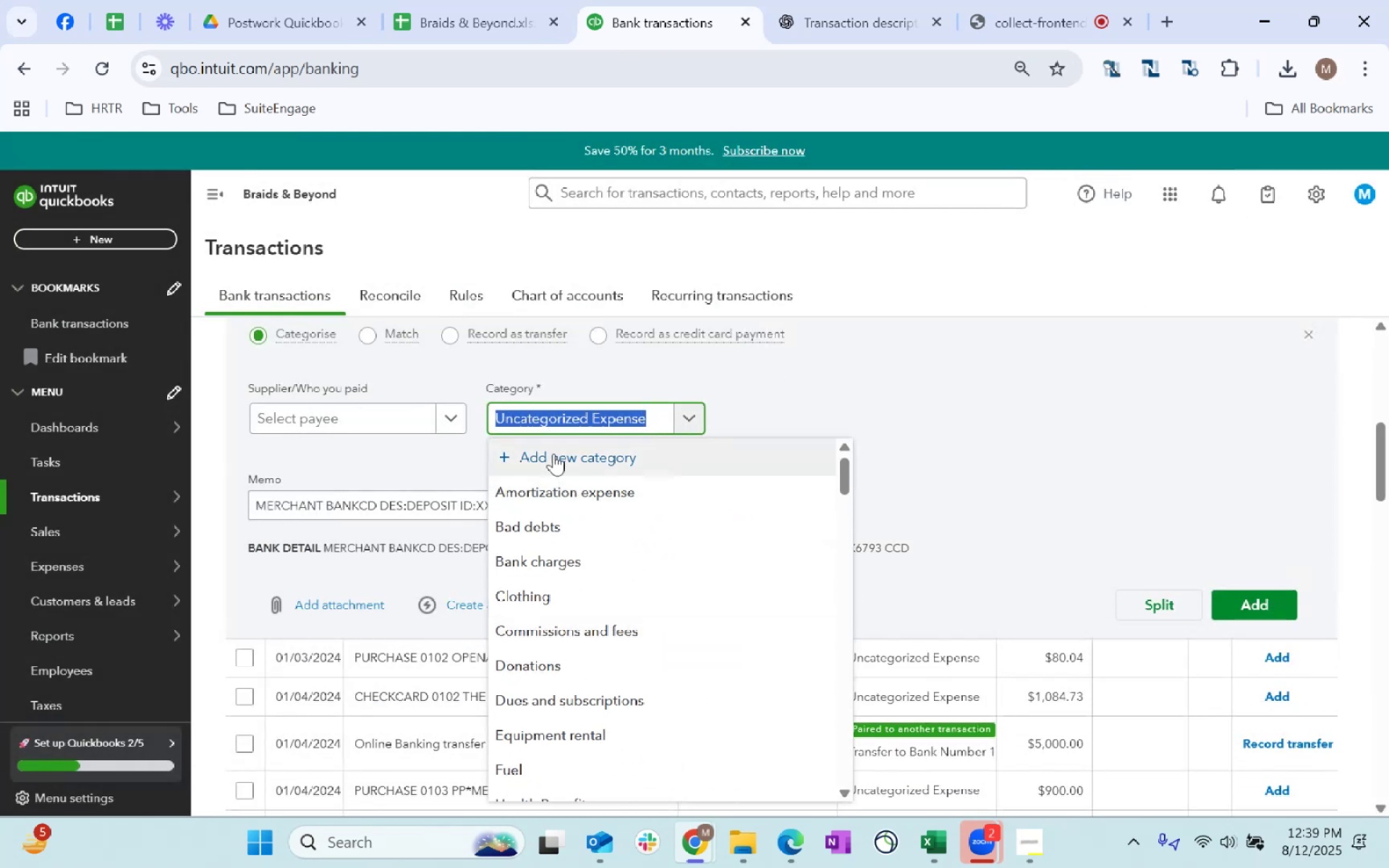 
left_click([555, 454])
 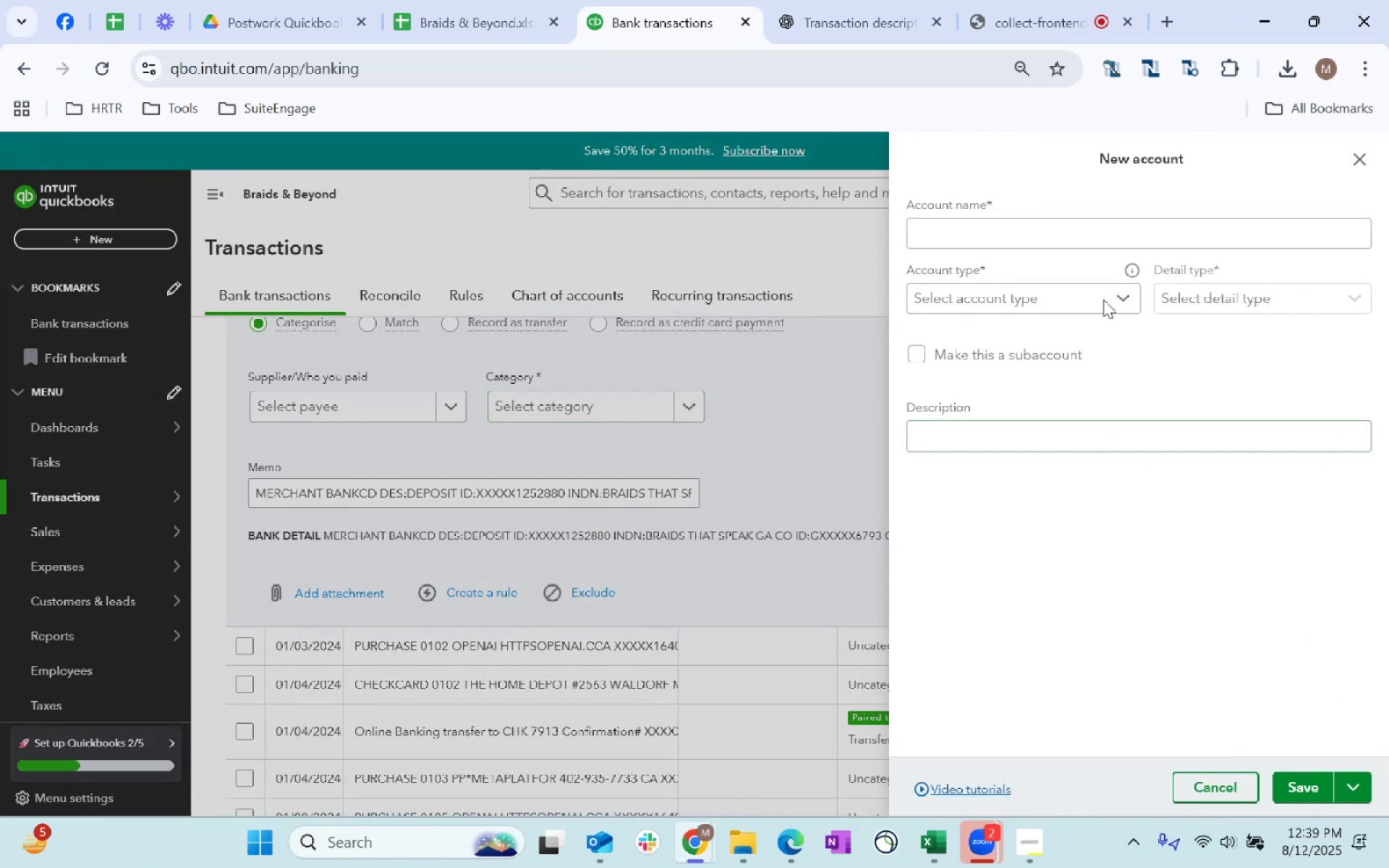 
left_click([993, 232])
 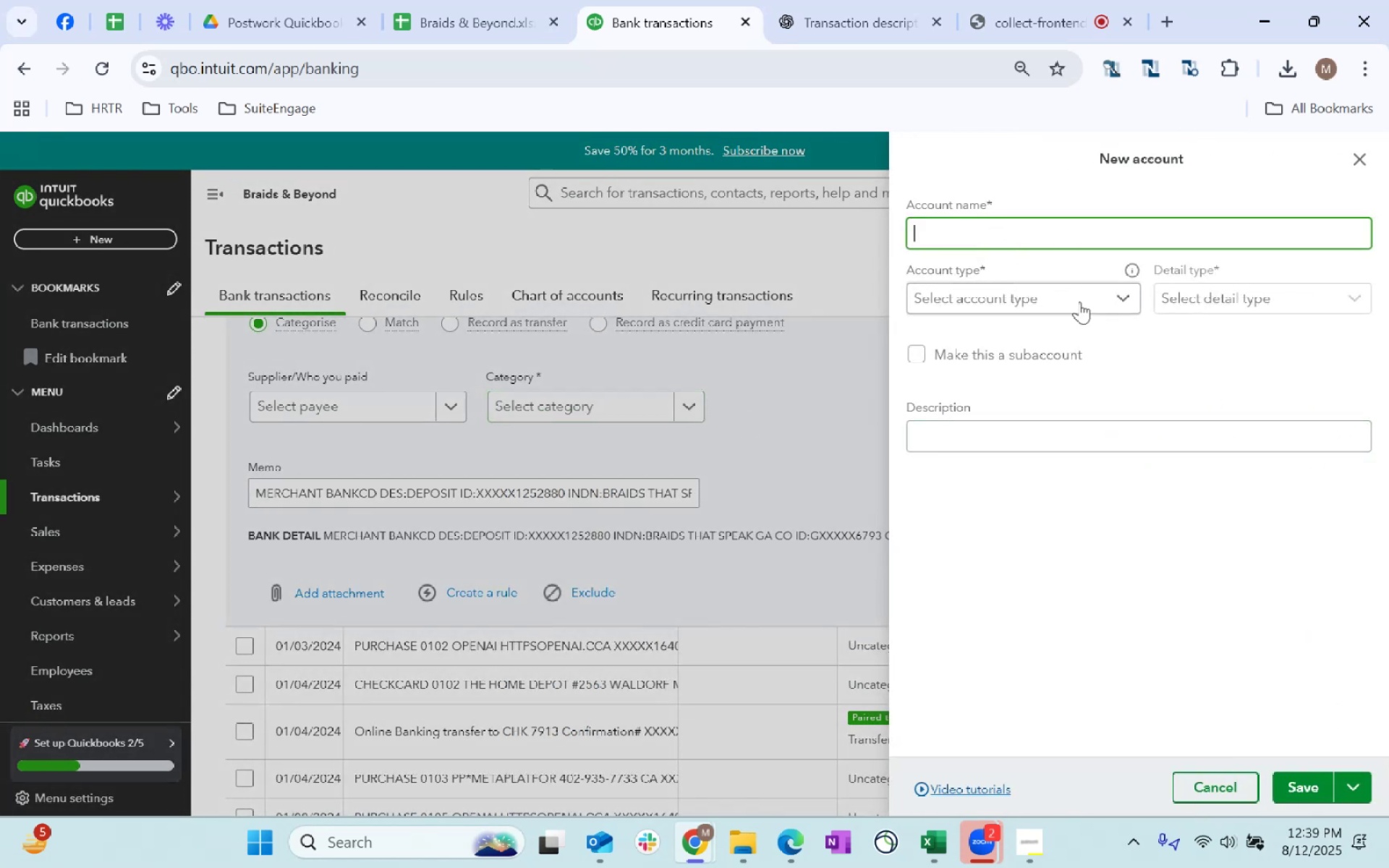 
type(G)
key(Backspace)
type(Hair Professional Fees)
 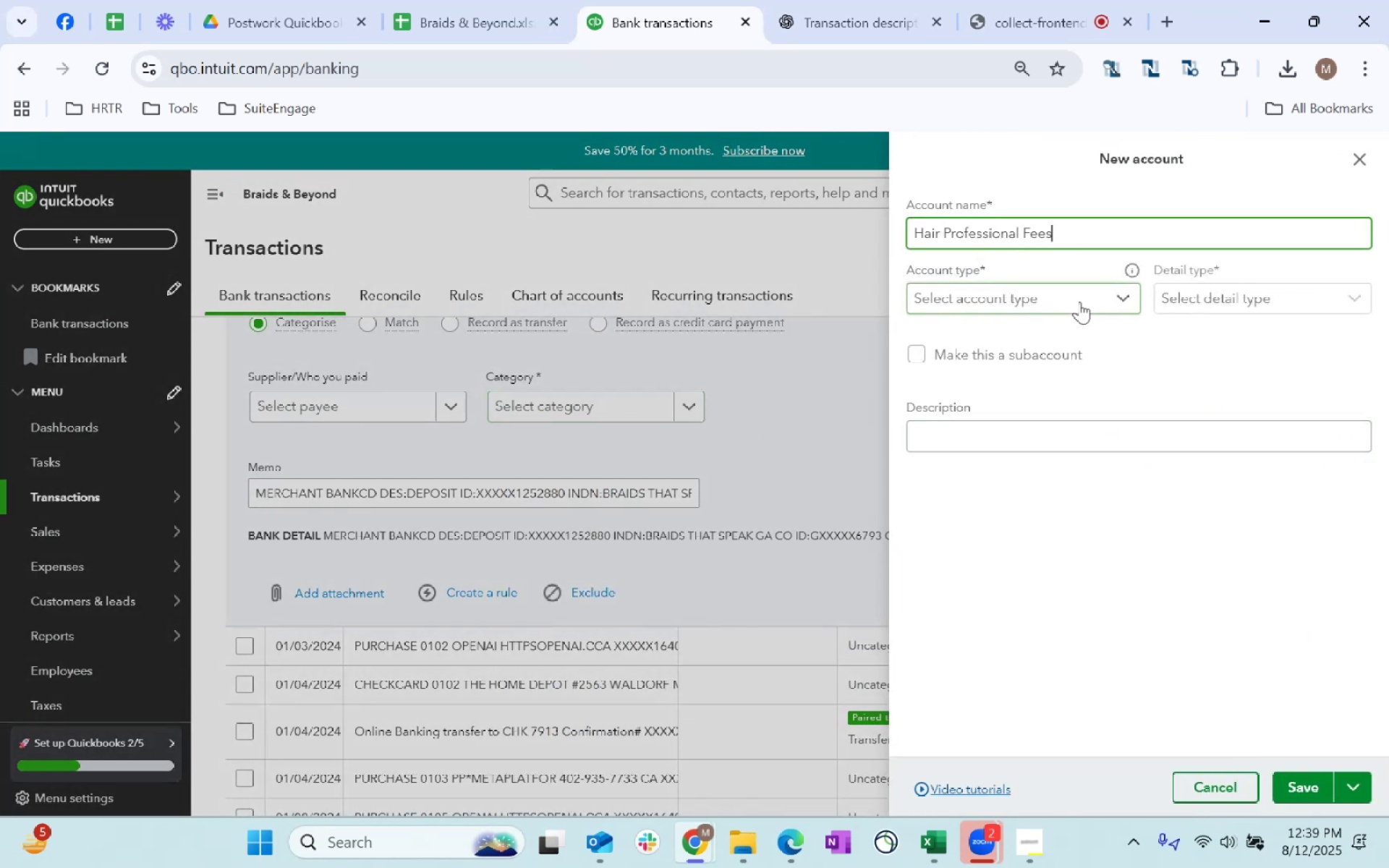 
left_click([1090, 303])
 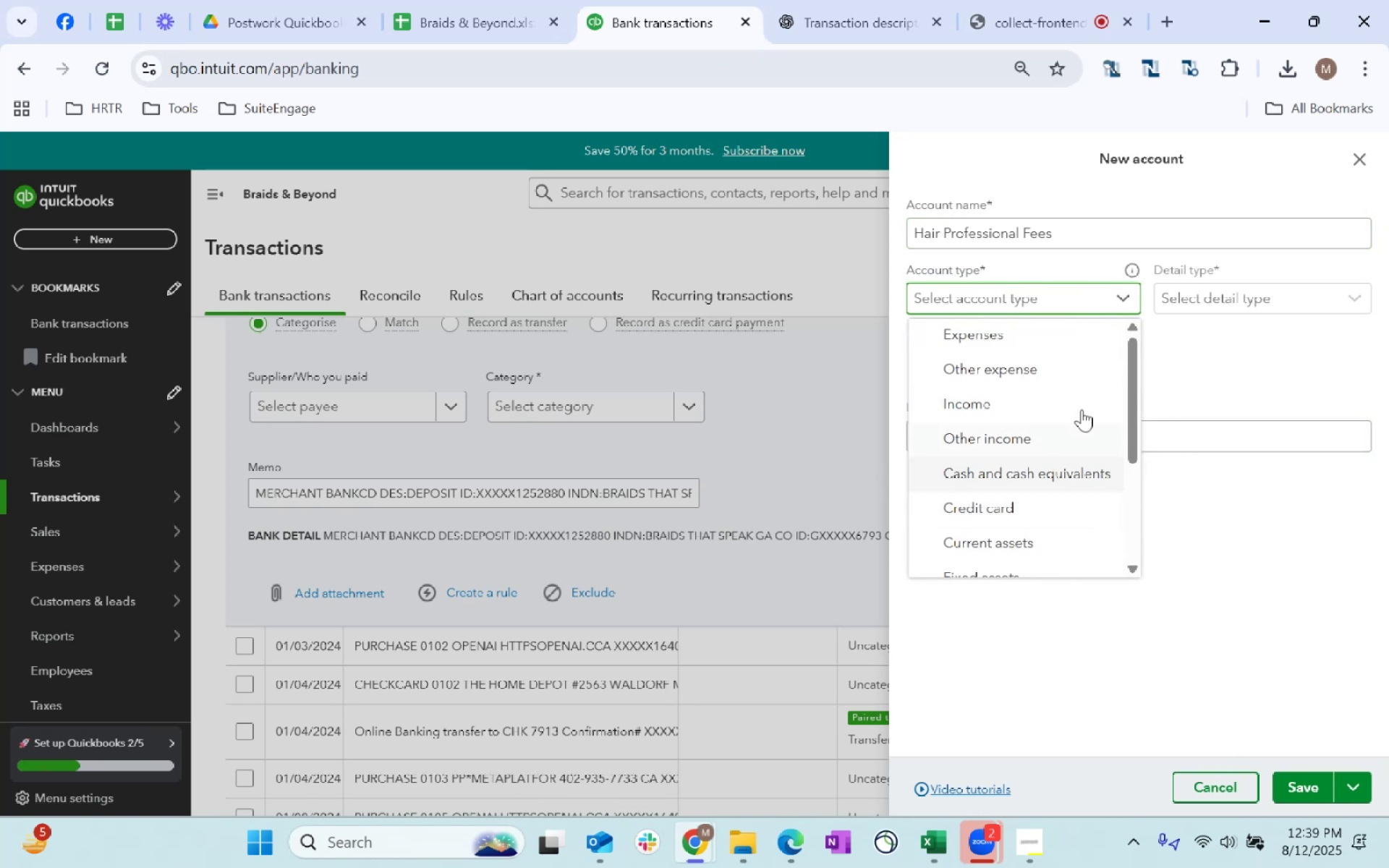 
left_click([1063, 362])
 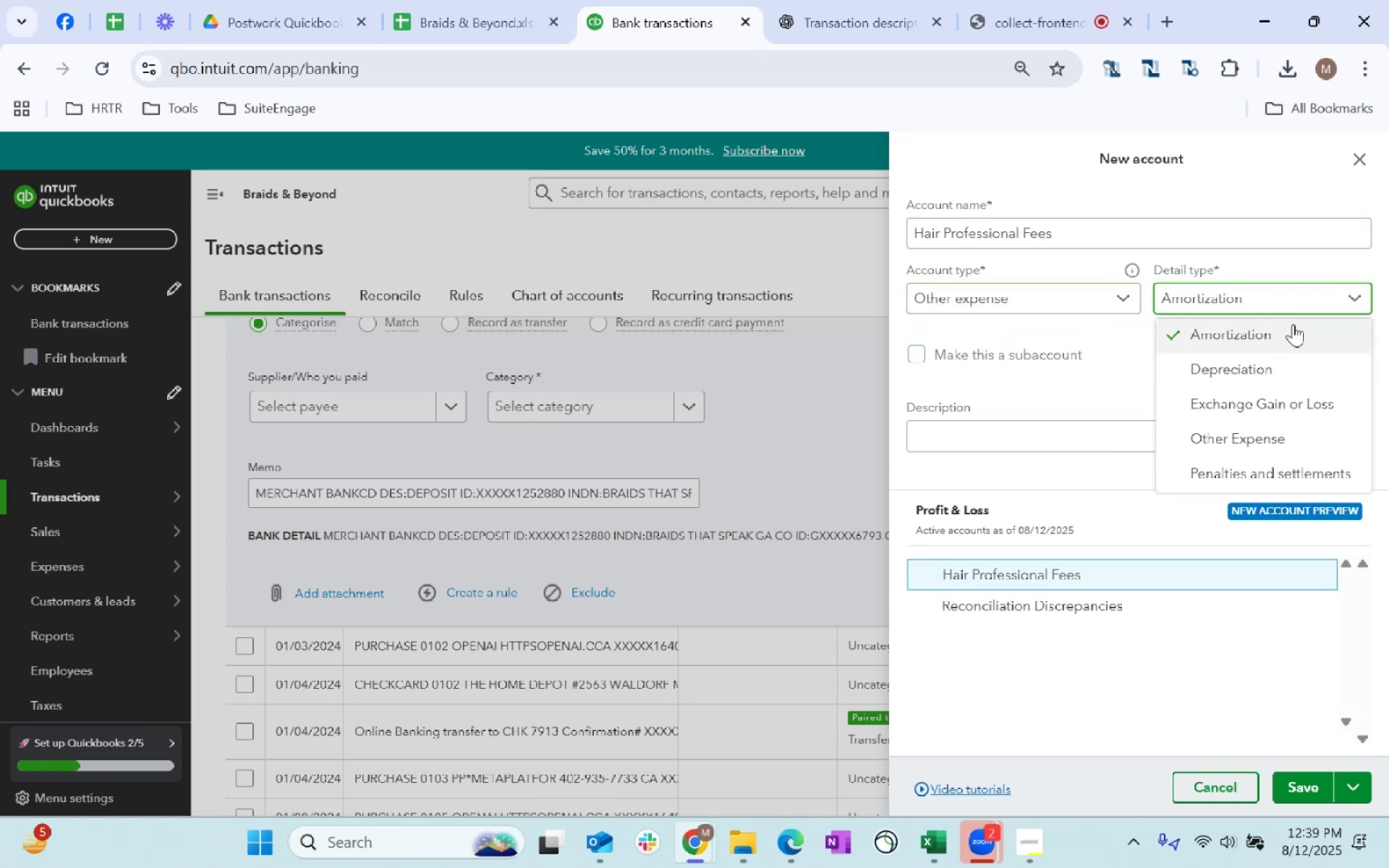 
scroll: coordinate [1092, 284], scroll_direction: down, amount: 34.0
 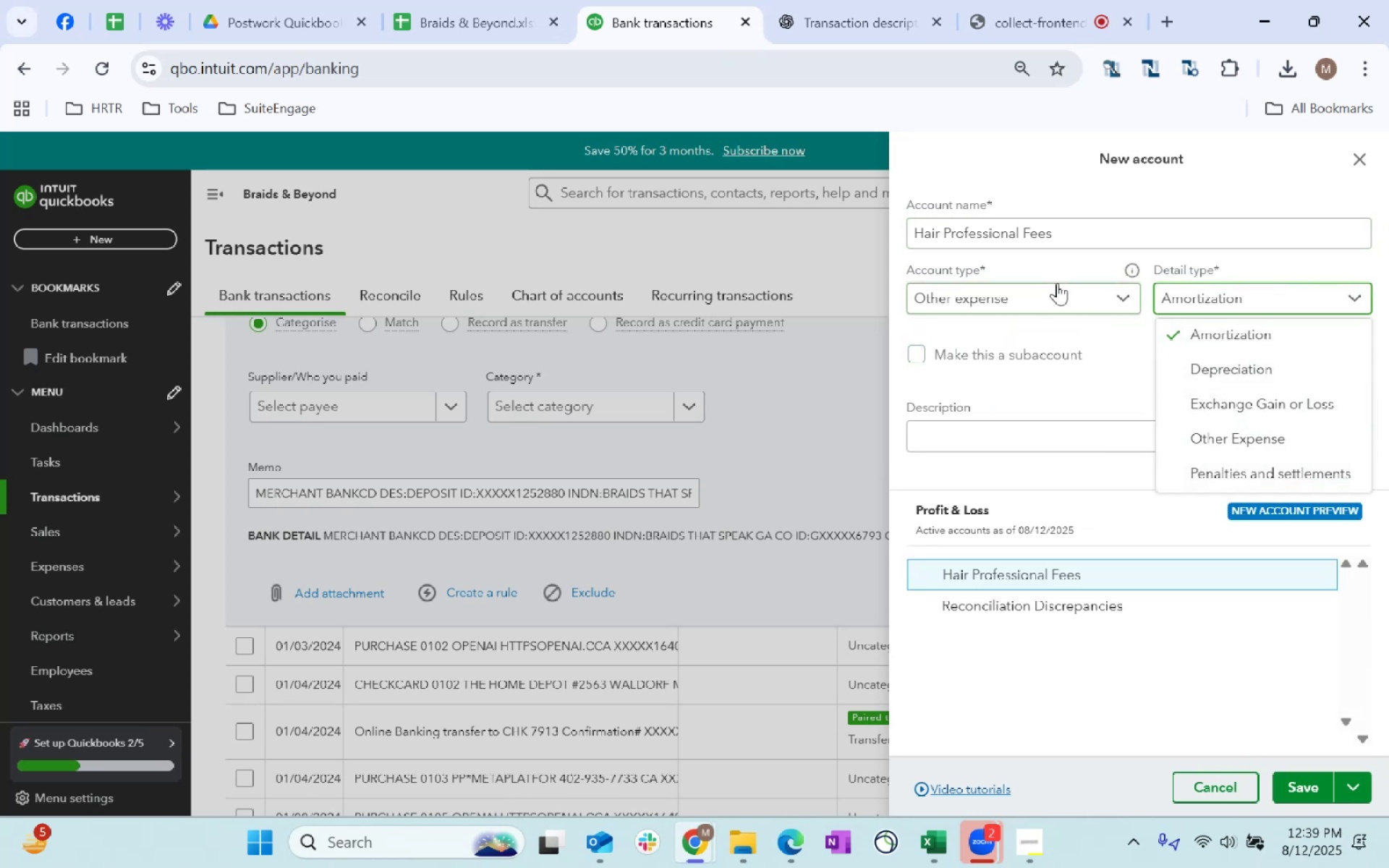 
left_click([1058, 283])
 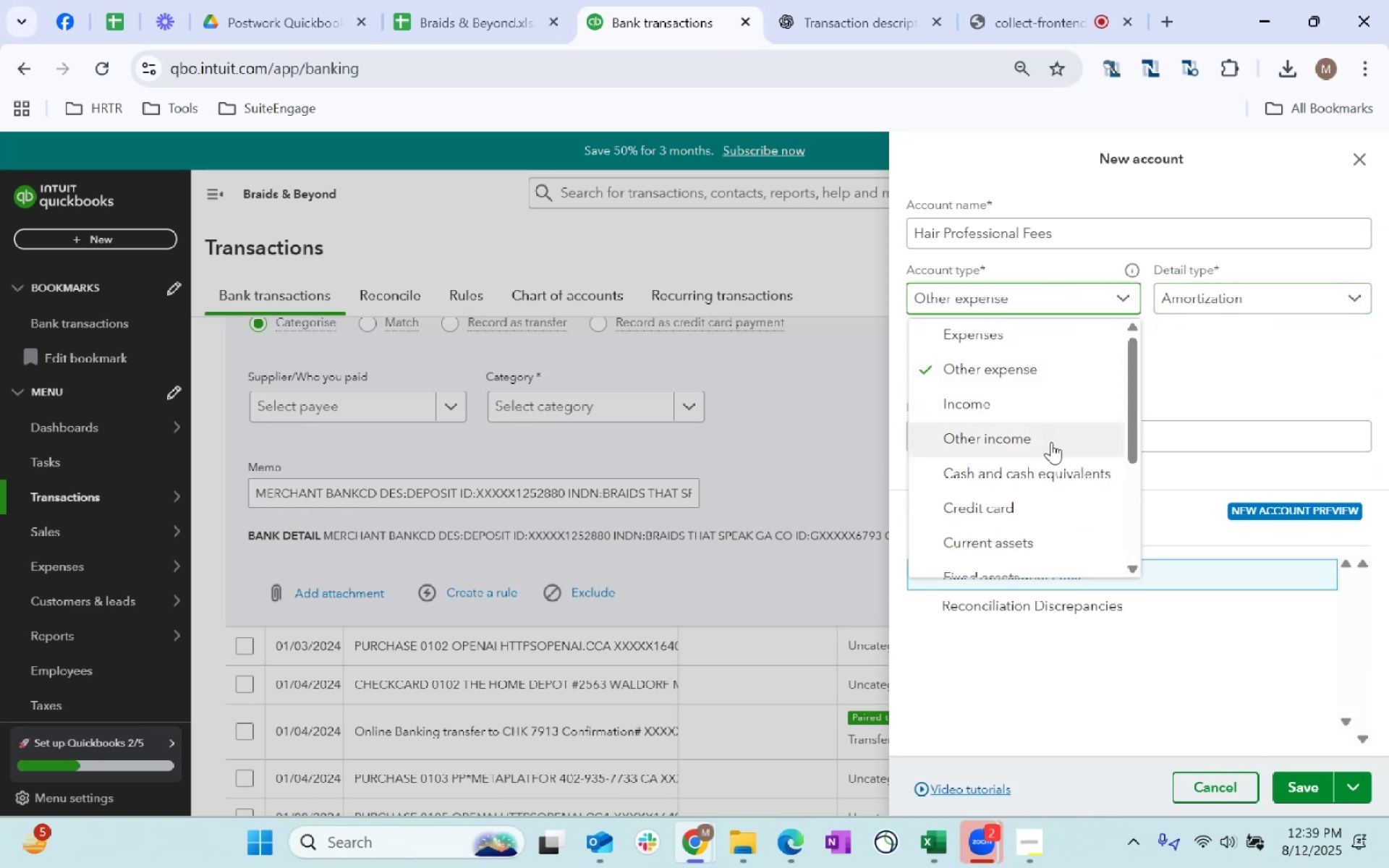 
scroll: coordinate [1078, 494], scroll_direction: down, amount: 2.0
 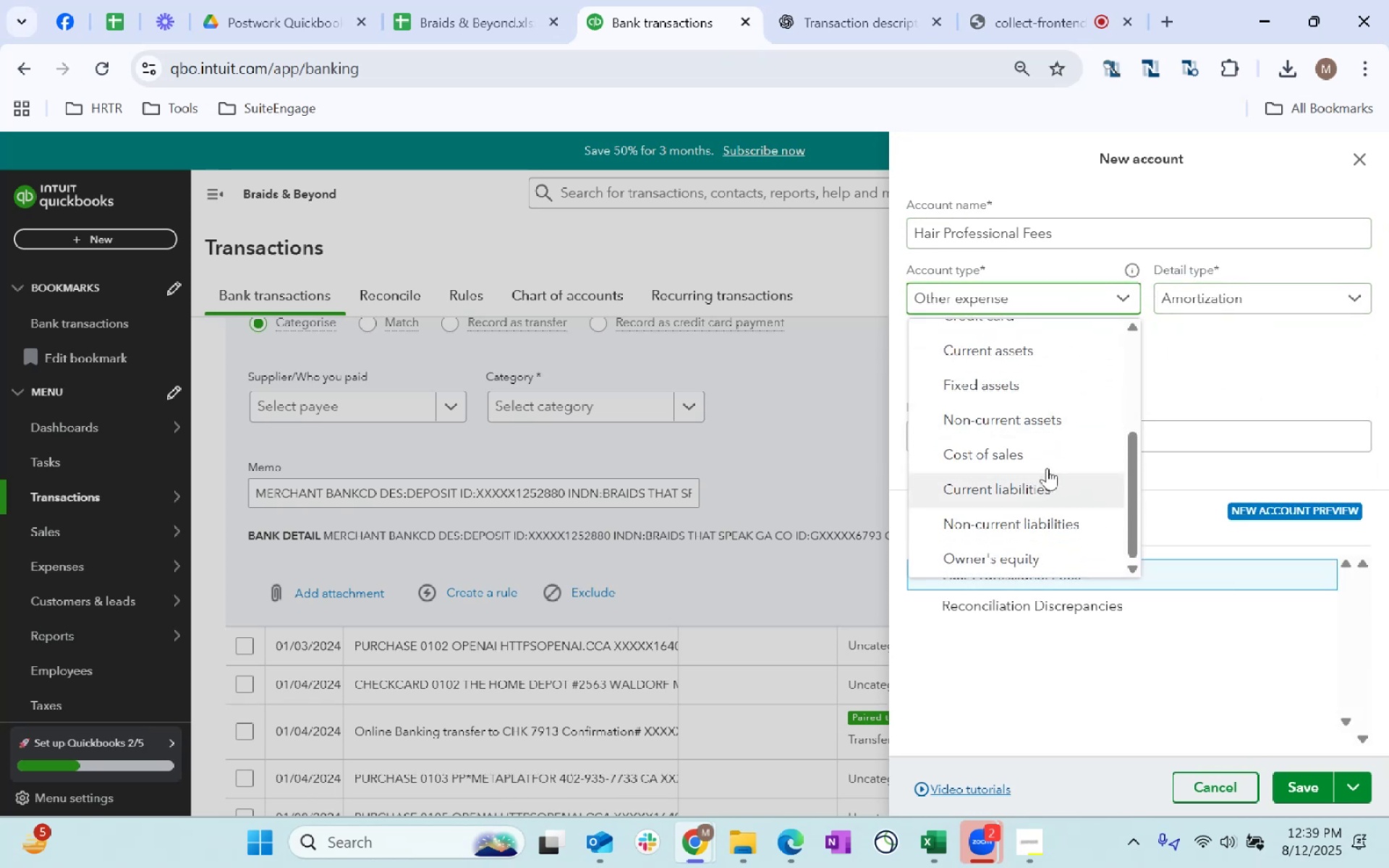 
left_click([1034, 451])
 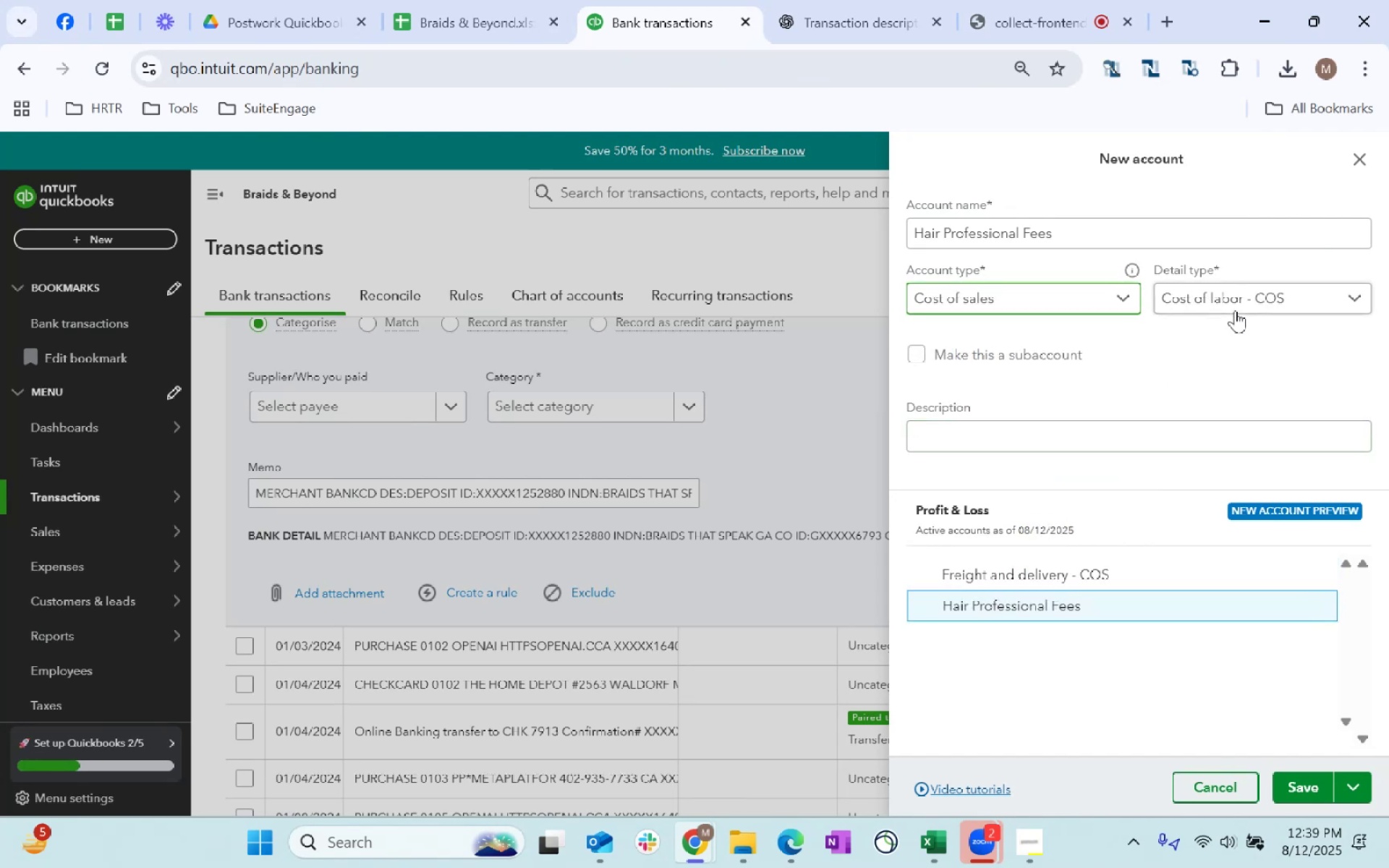 
left_click([1240, 299])
 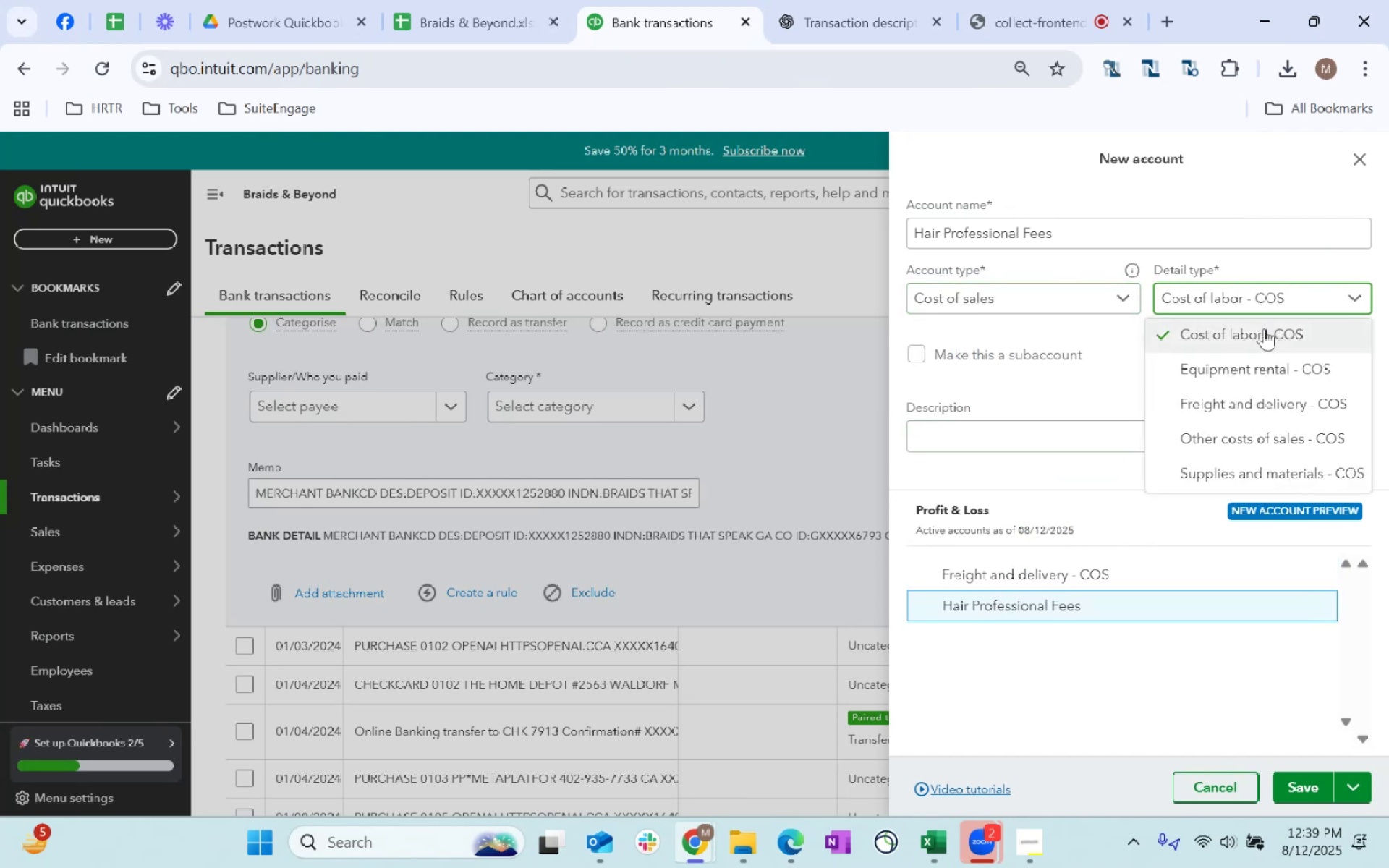 
left_click([1274, 328])
 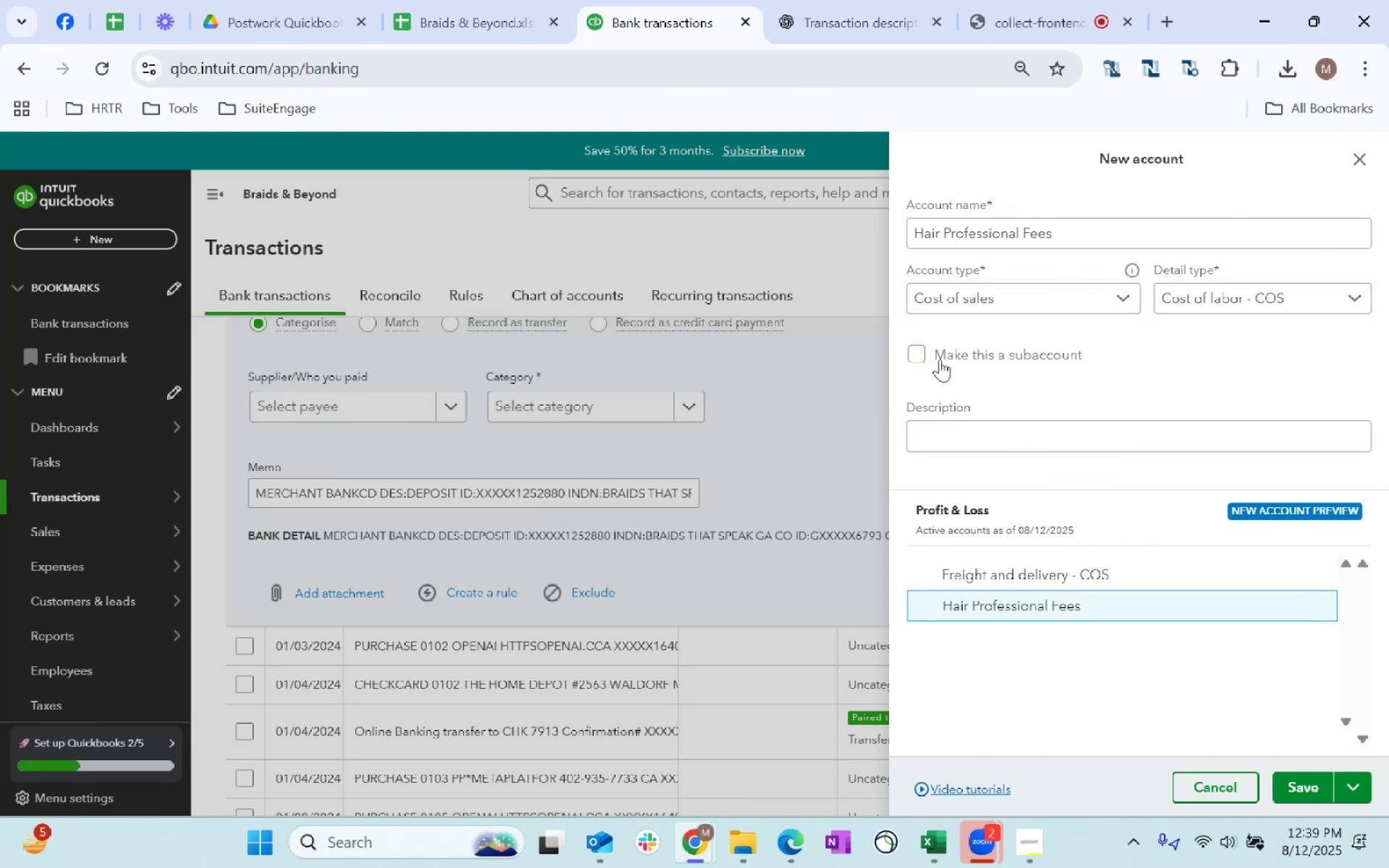 
scroll: coordinate [1388, 749], scroll_direction: down, amount: 18.0
 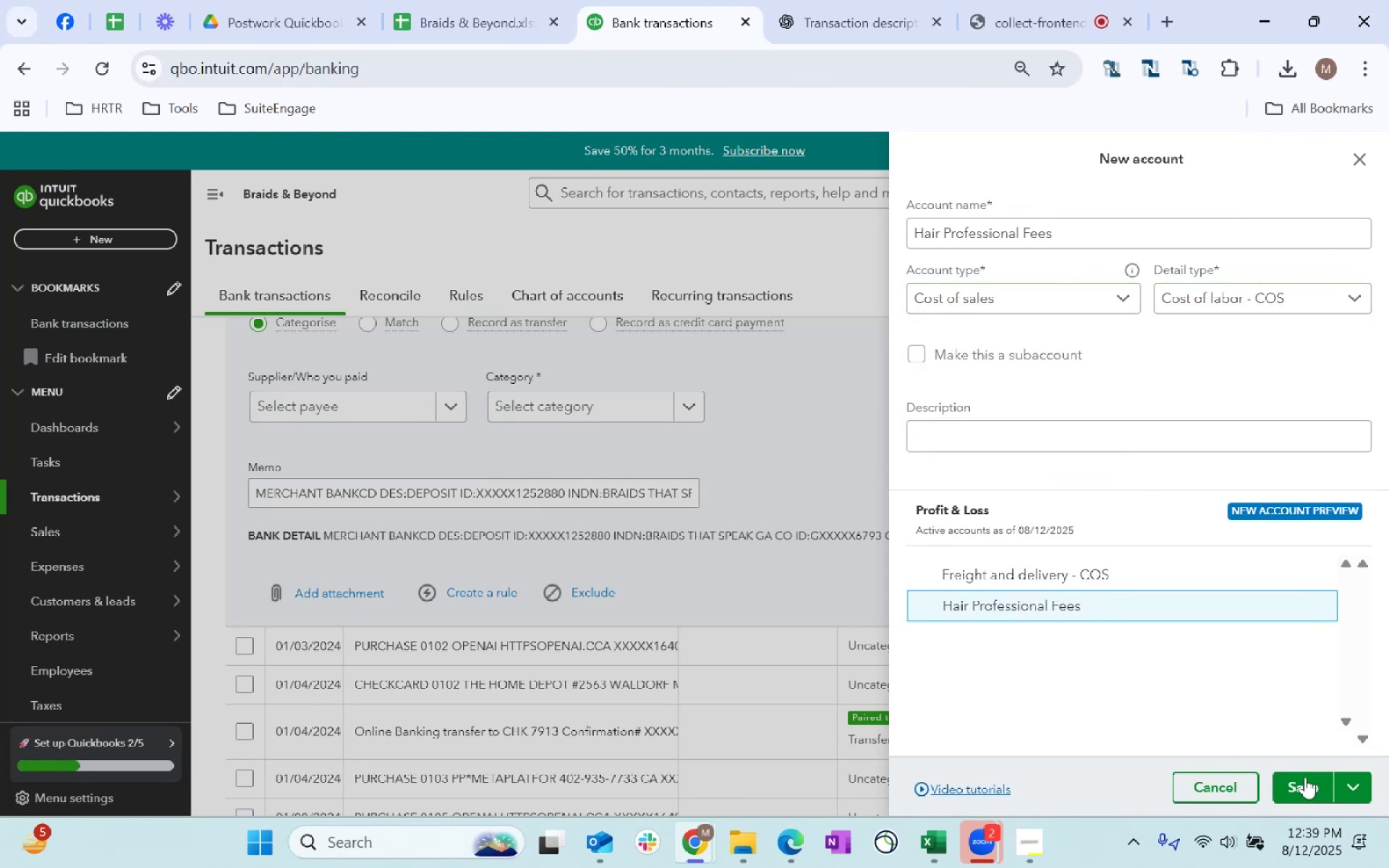 
left_click([1299, 783])
 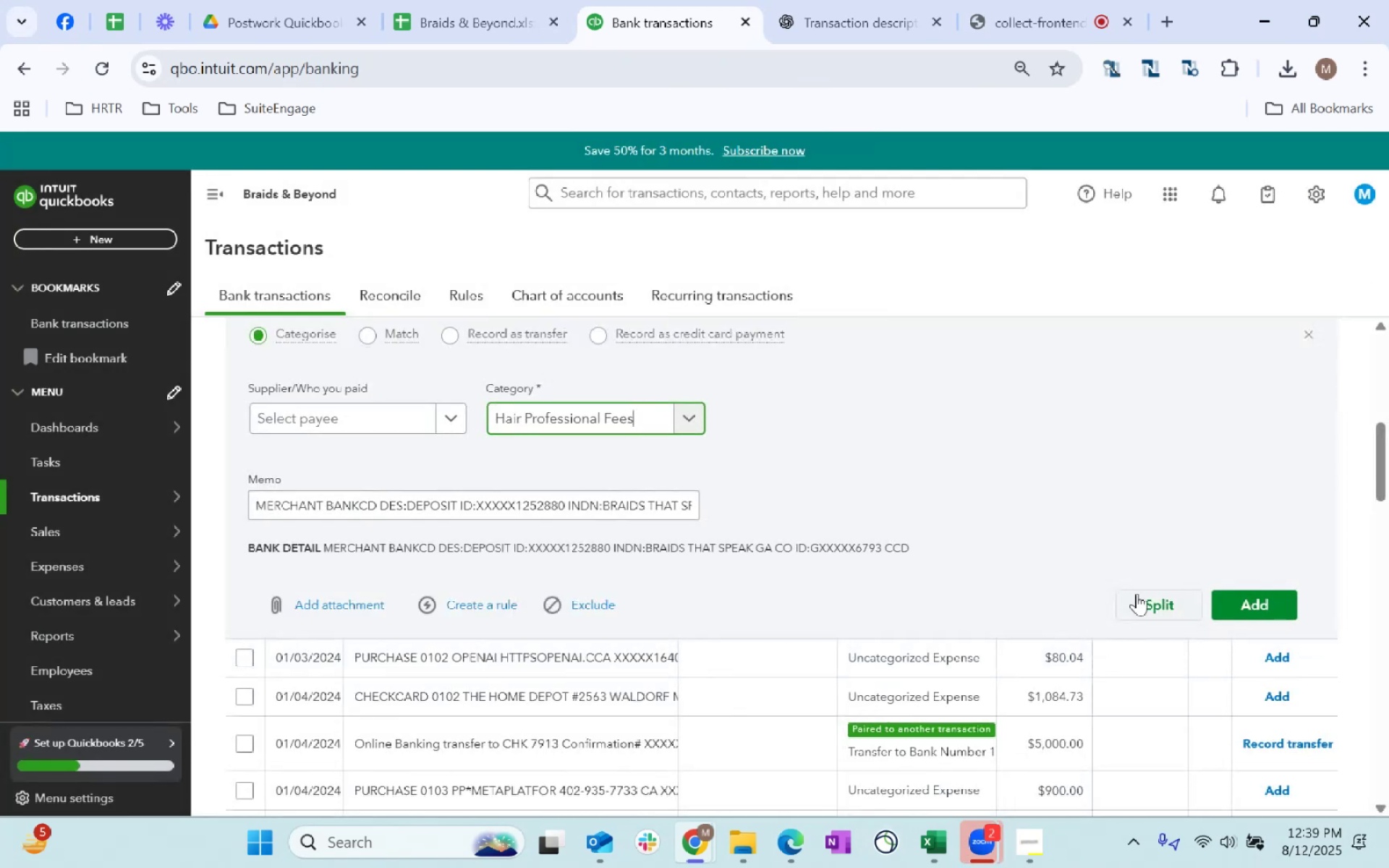 
left_click([1011, 446])
 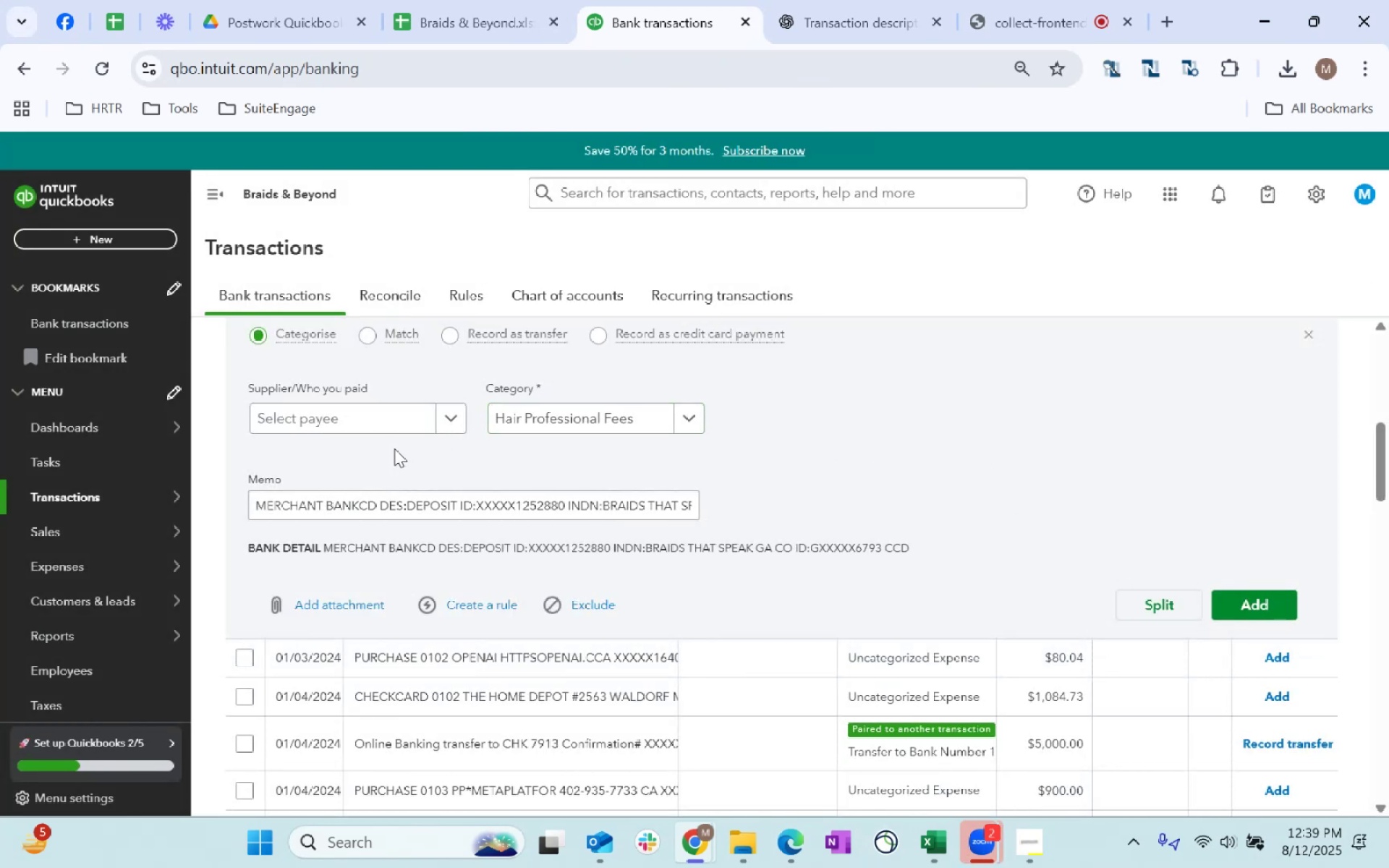 
left_click([393, 433])
 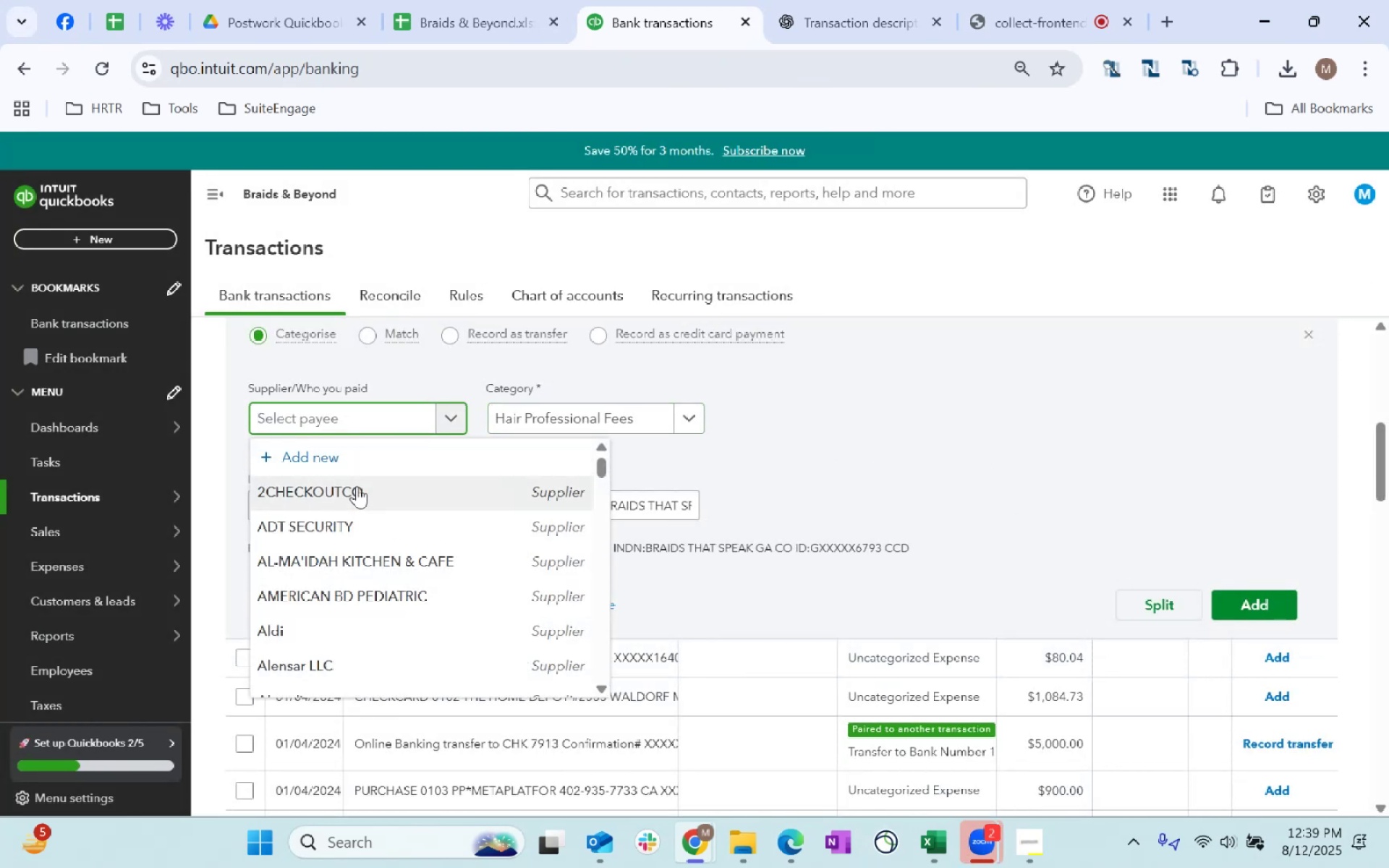 
left_click([355, 468])
 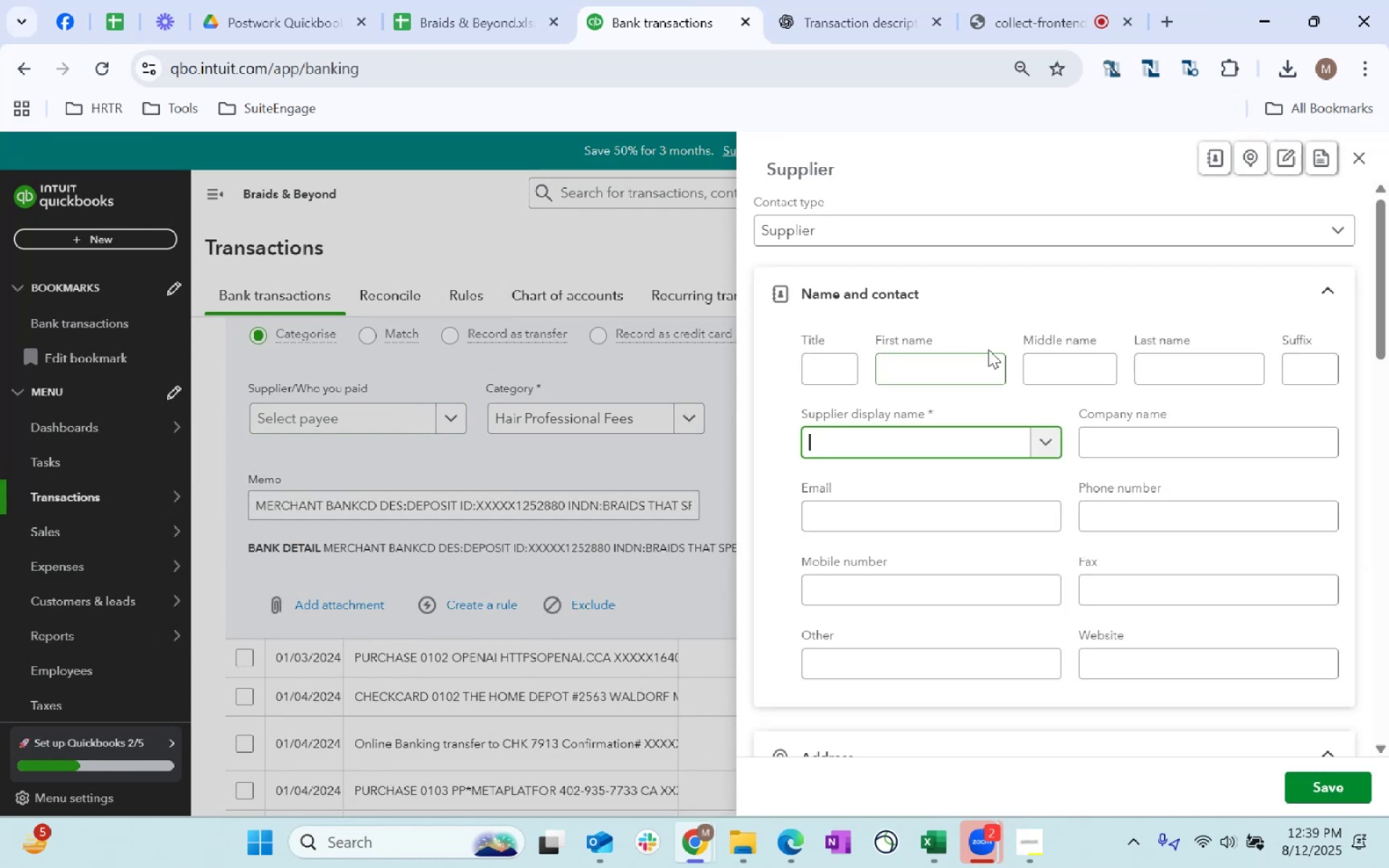 
key(Control+ControlLeft)
 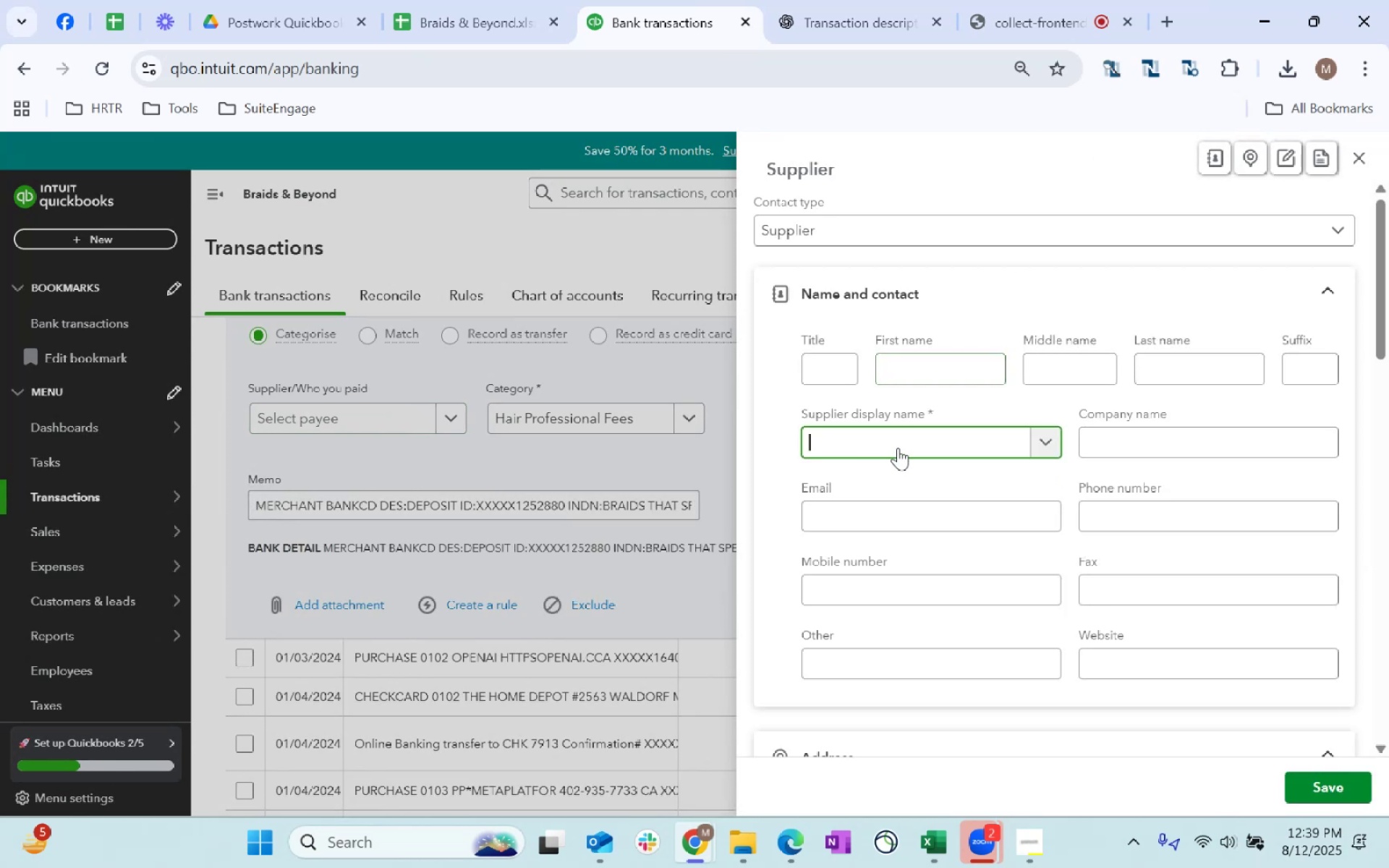 
key(Control+V)
 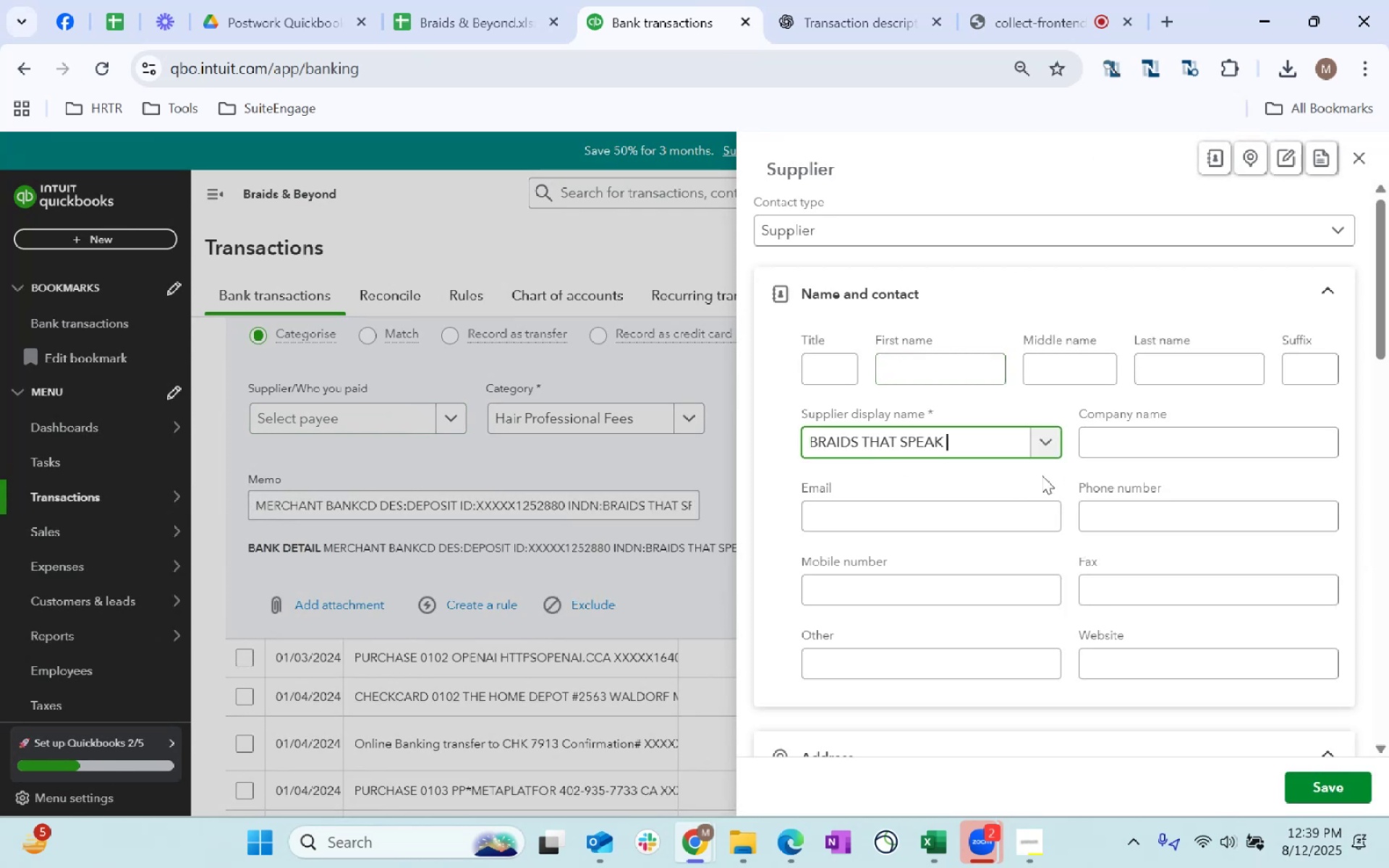 
scroll: coordinate [799, 602], scroll_direction: down, amount: 109.0
 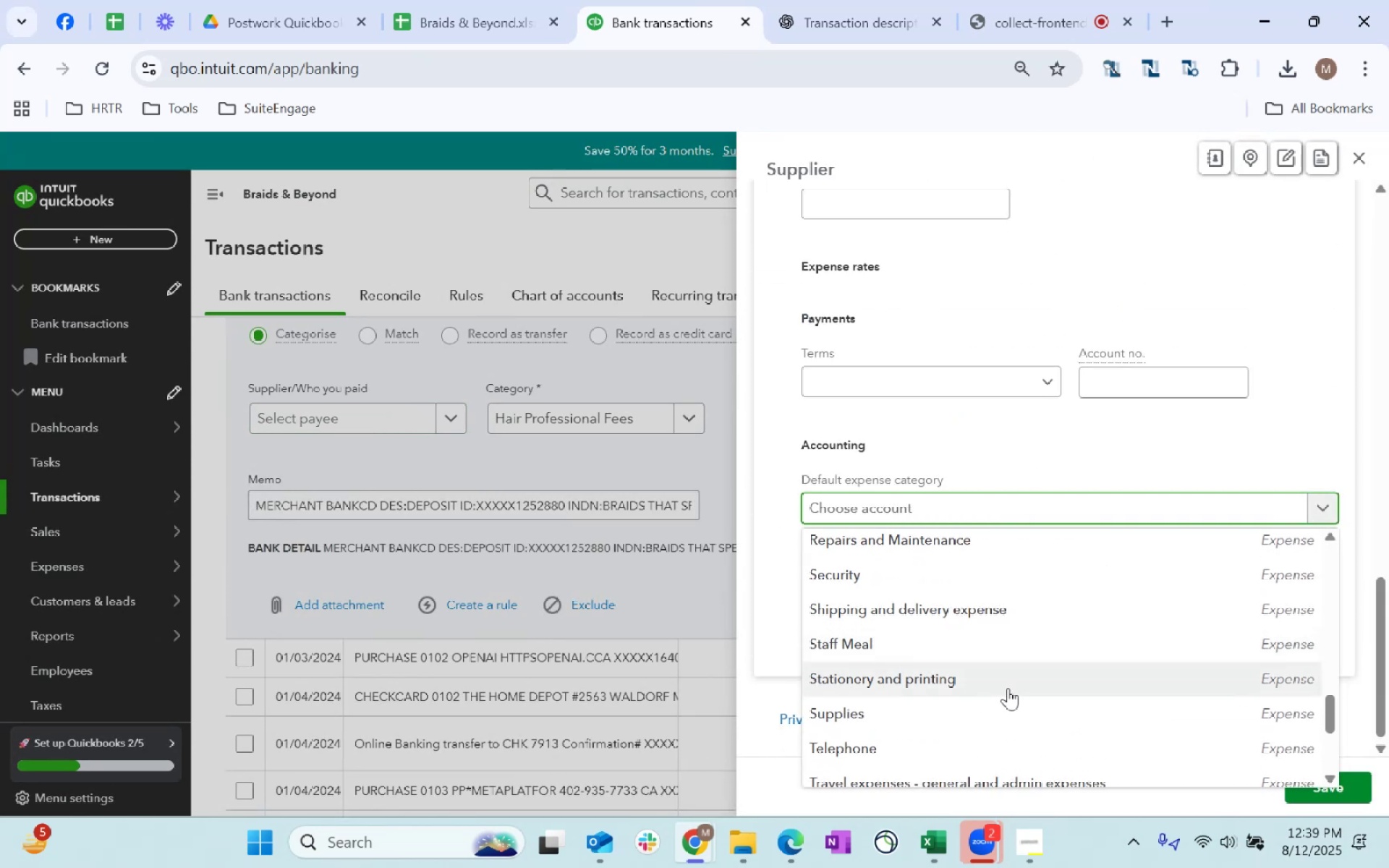 
type(Hair)
 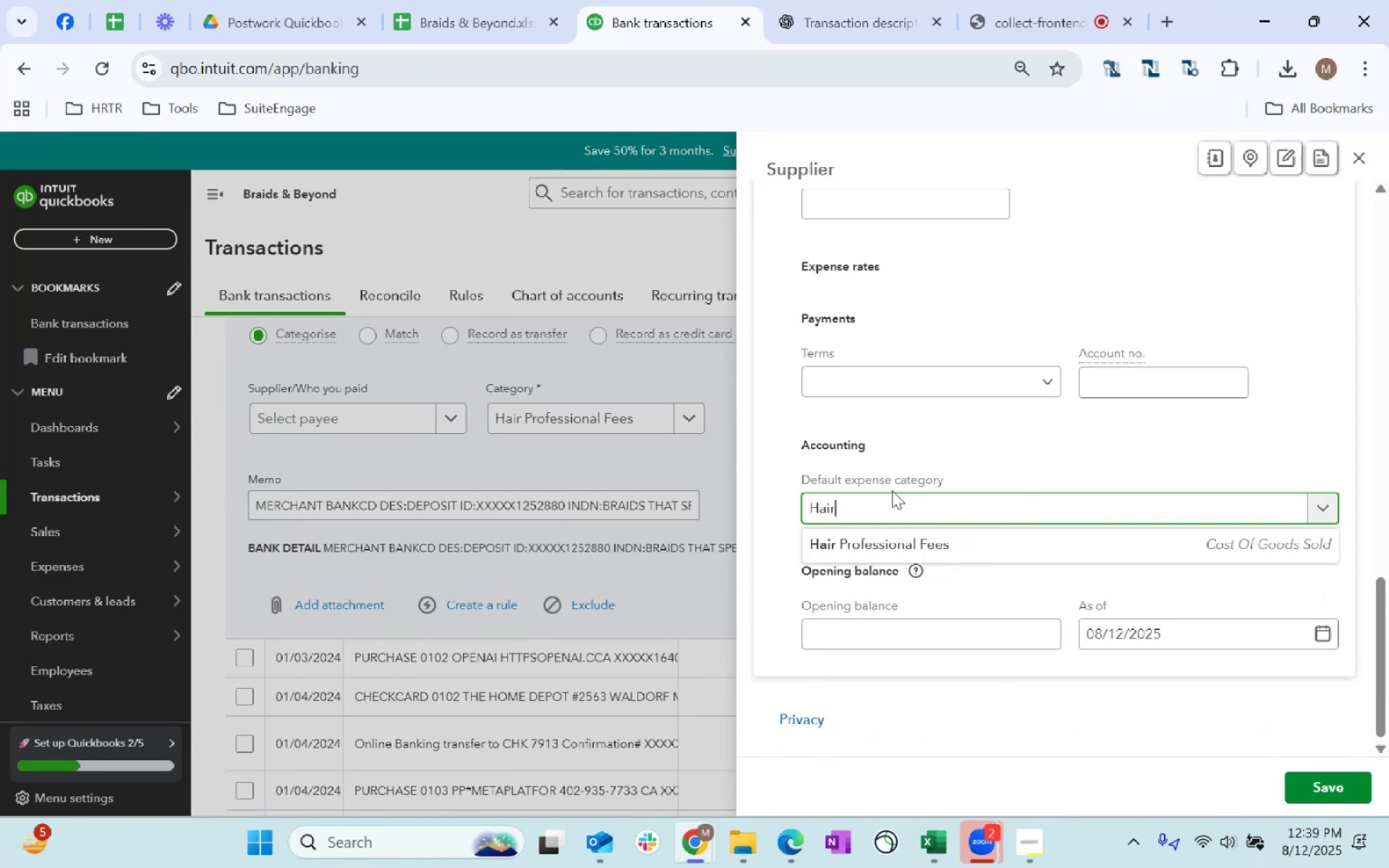 
left_click([931, 536])
 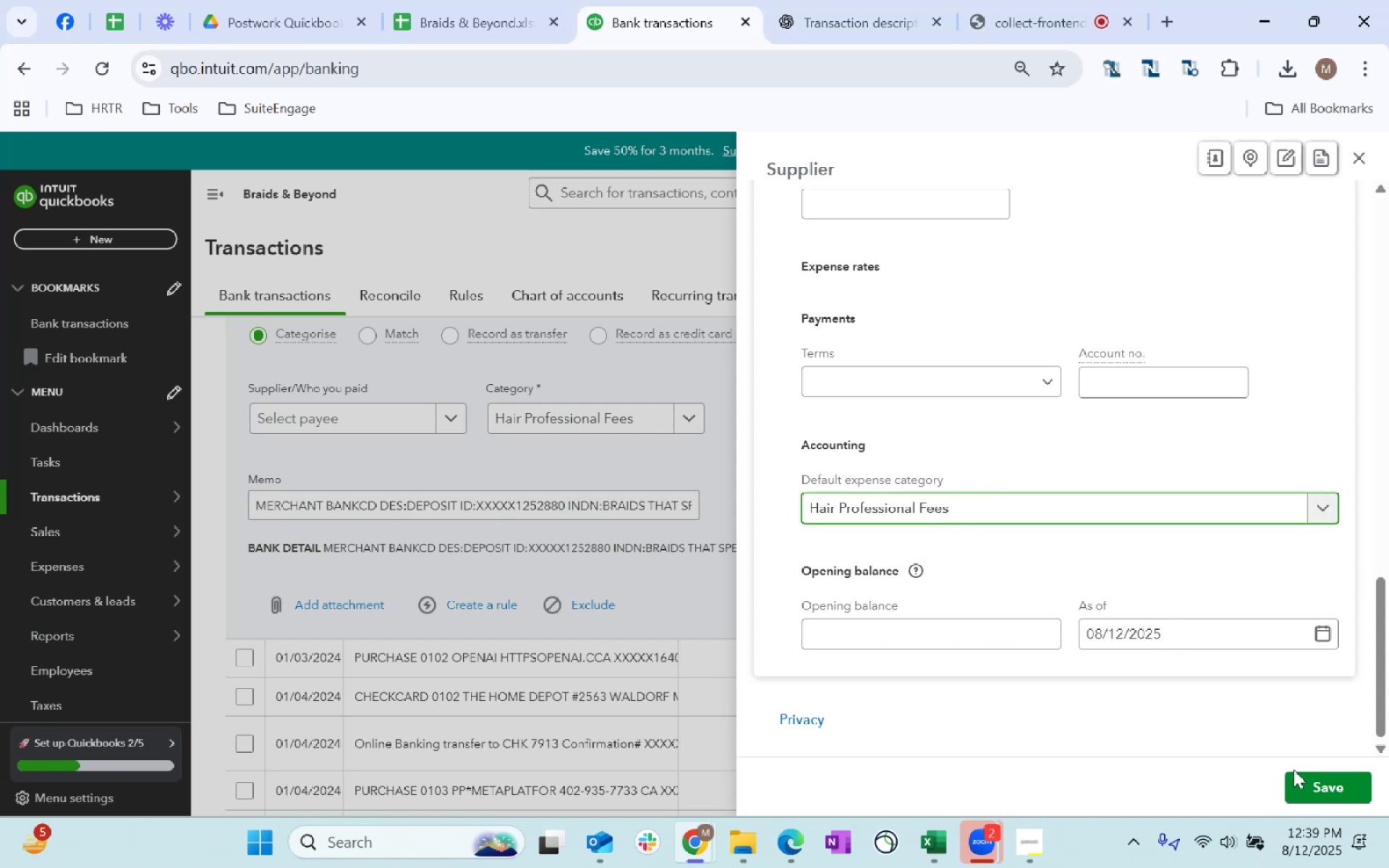 
left_click([1311, 791])
 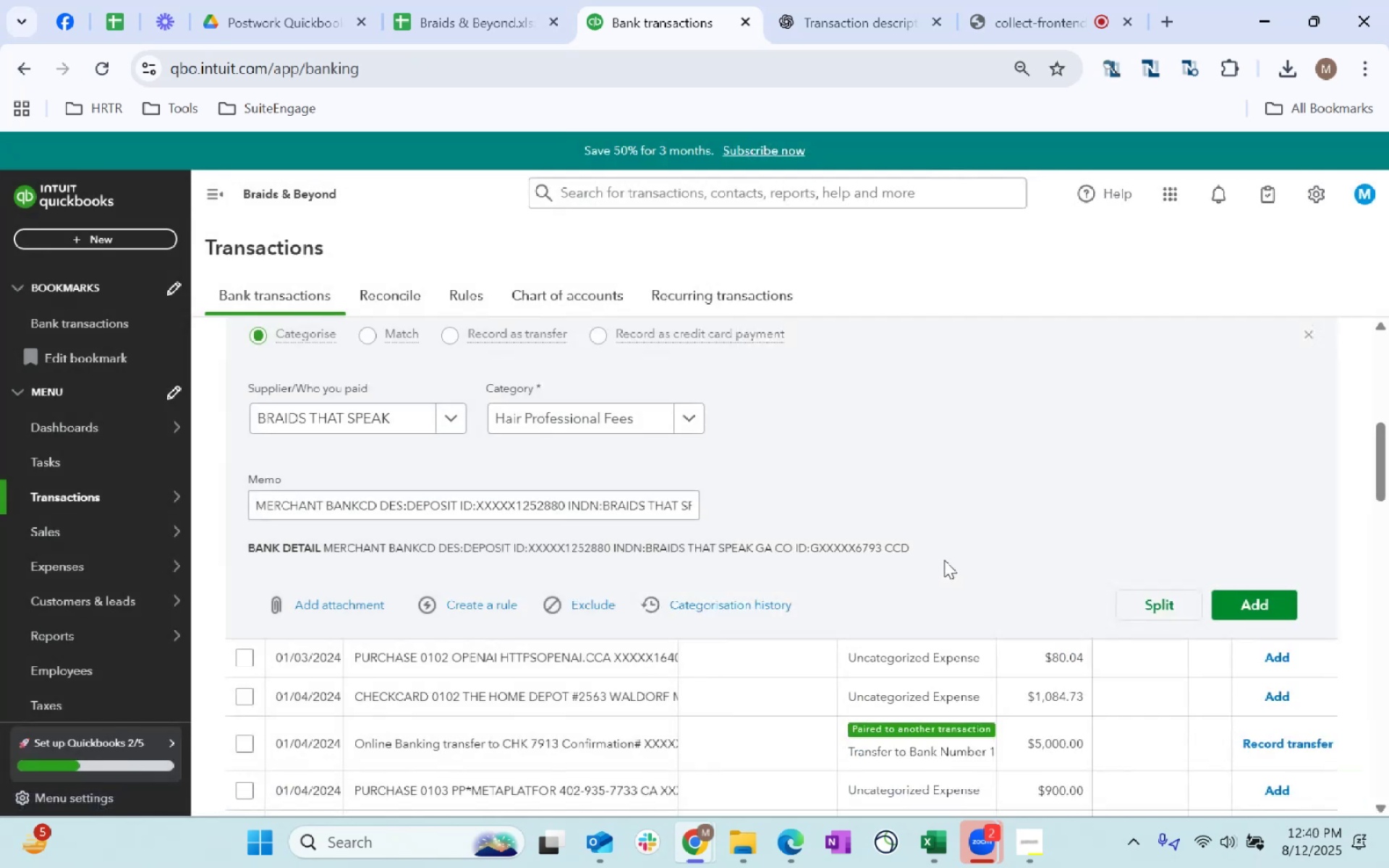 
left_click([1079, 481])
 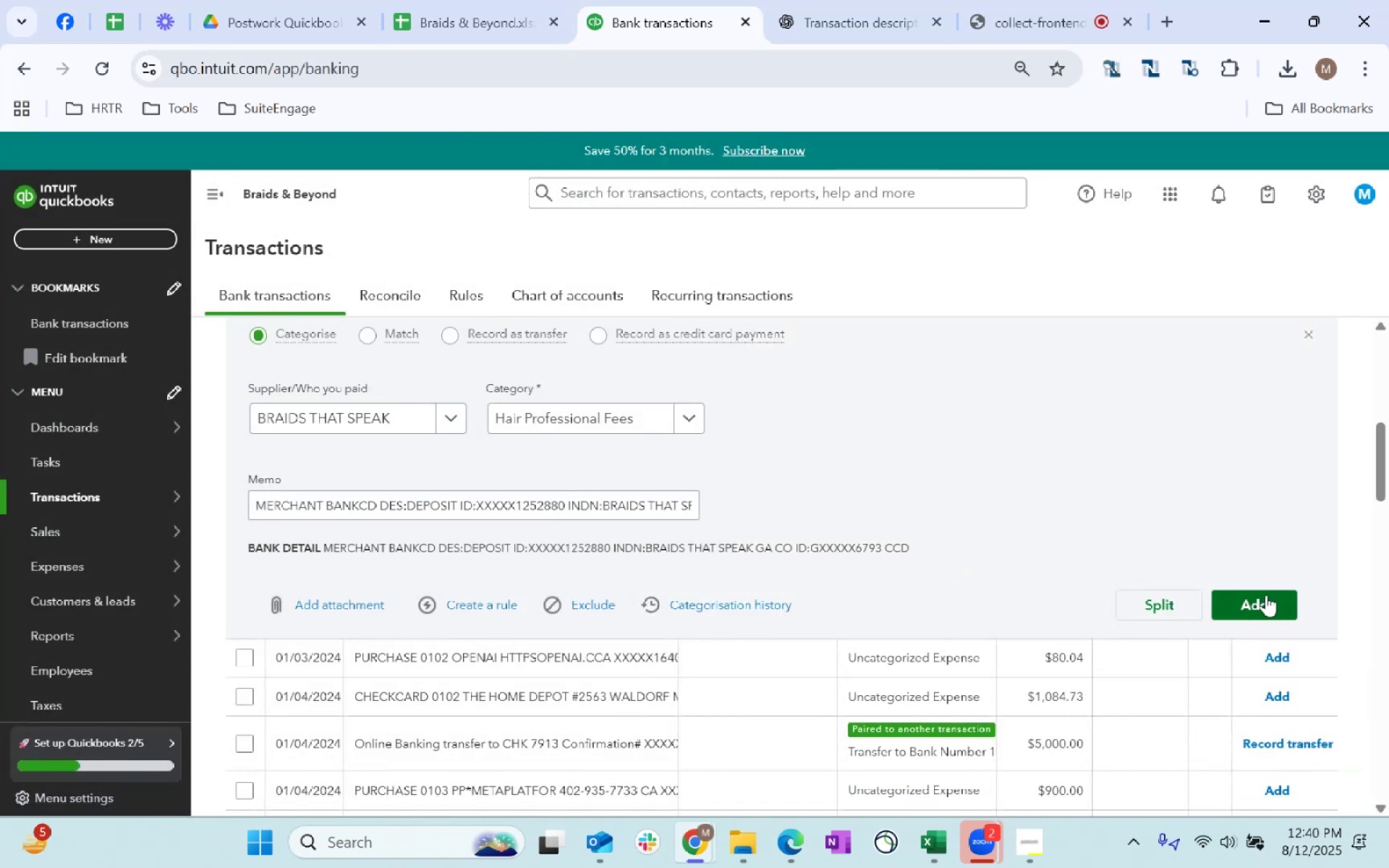 
left_click([1266, 595])
 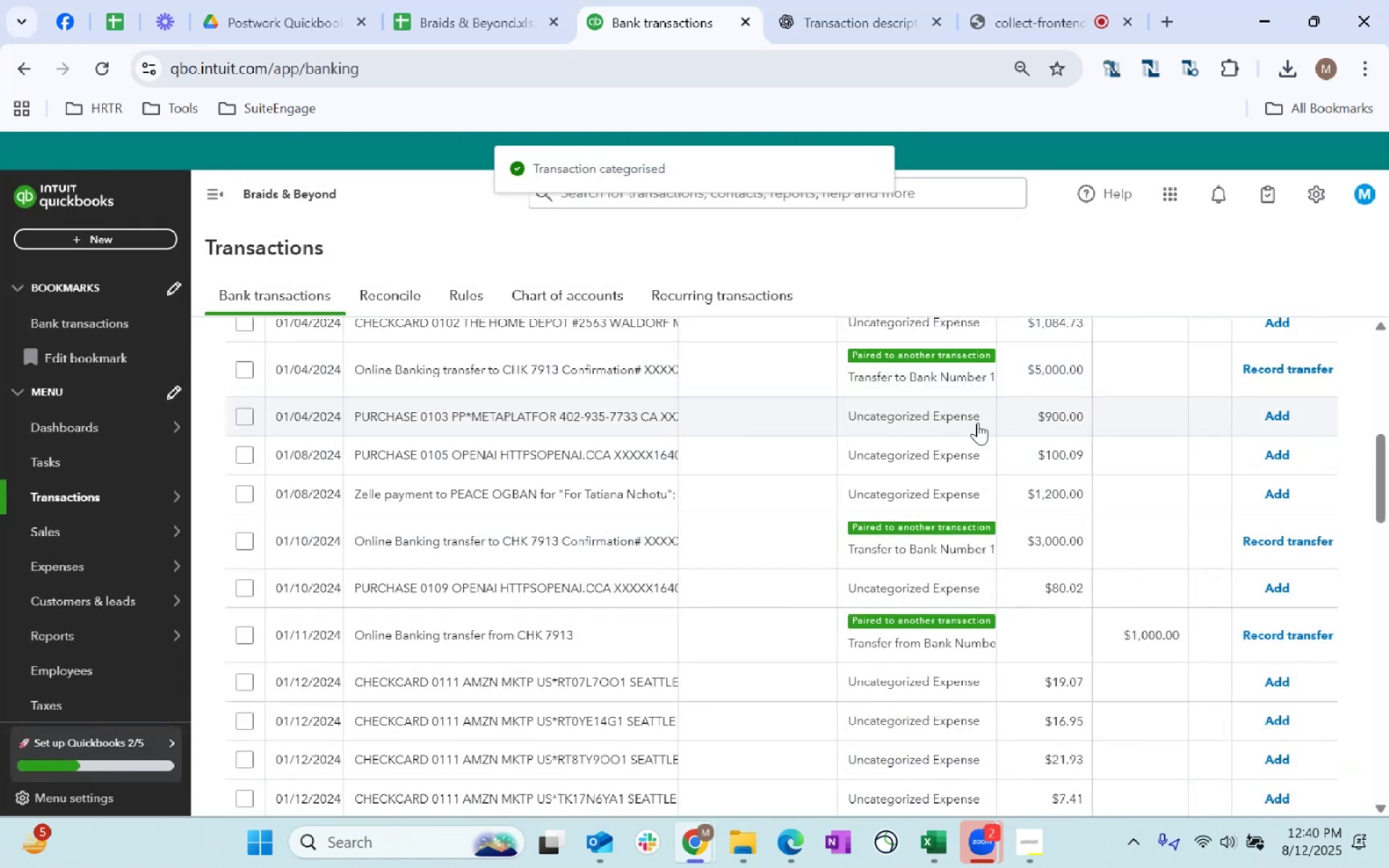 
scroll: coordinate [810, 603], scroll_direction: up, amount: 2.0
 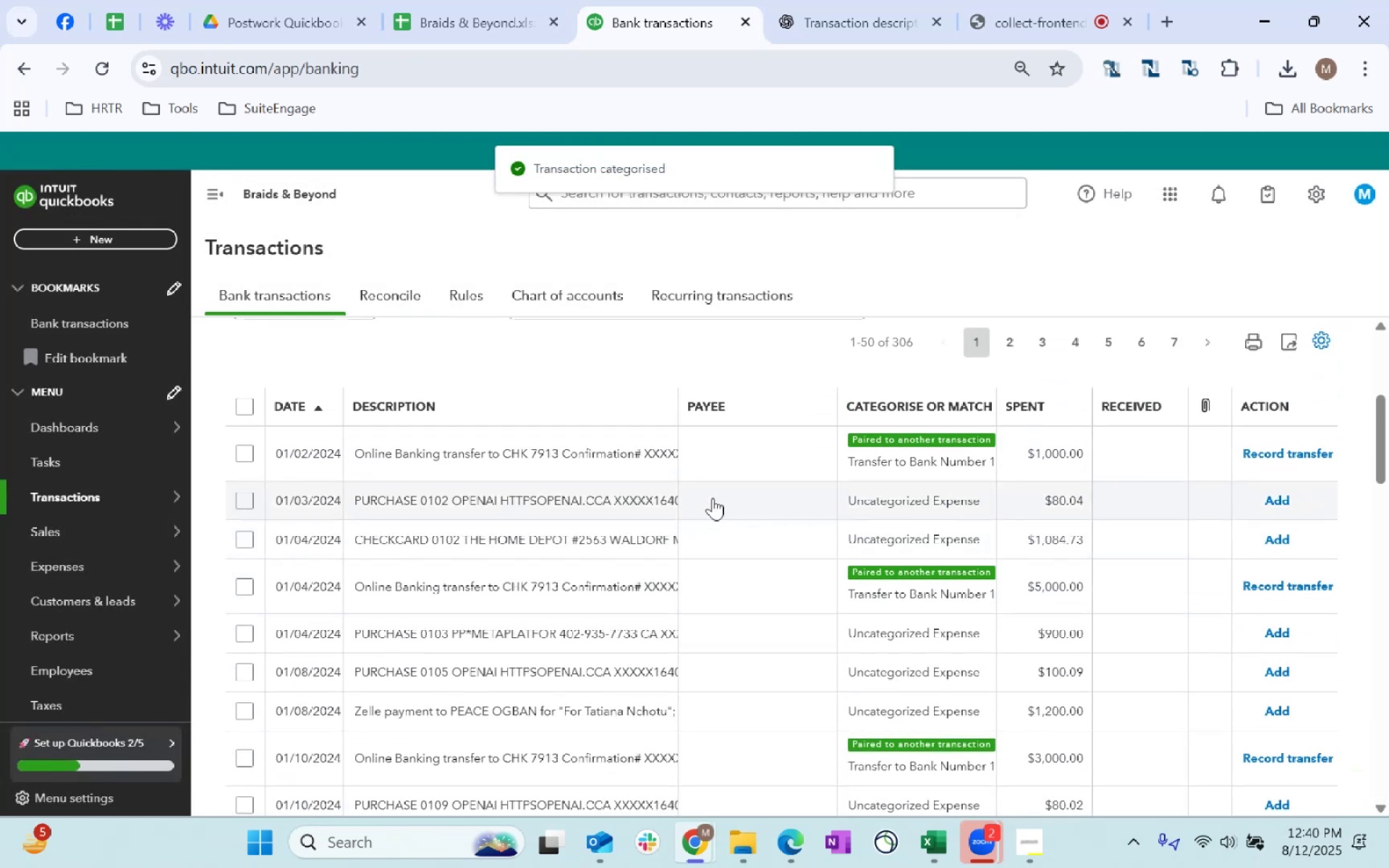 
left_click([713, 498])
 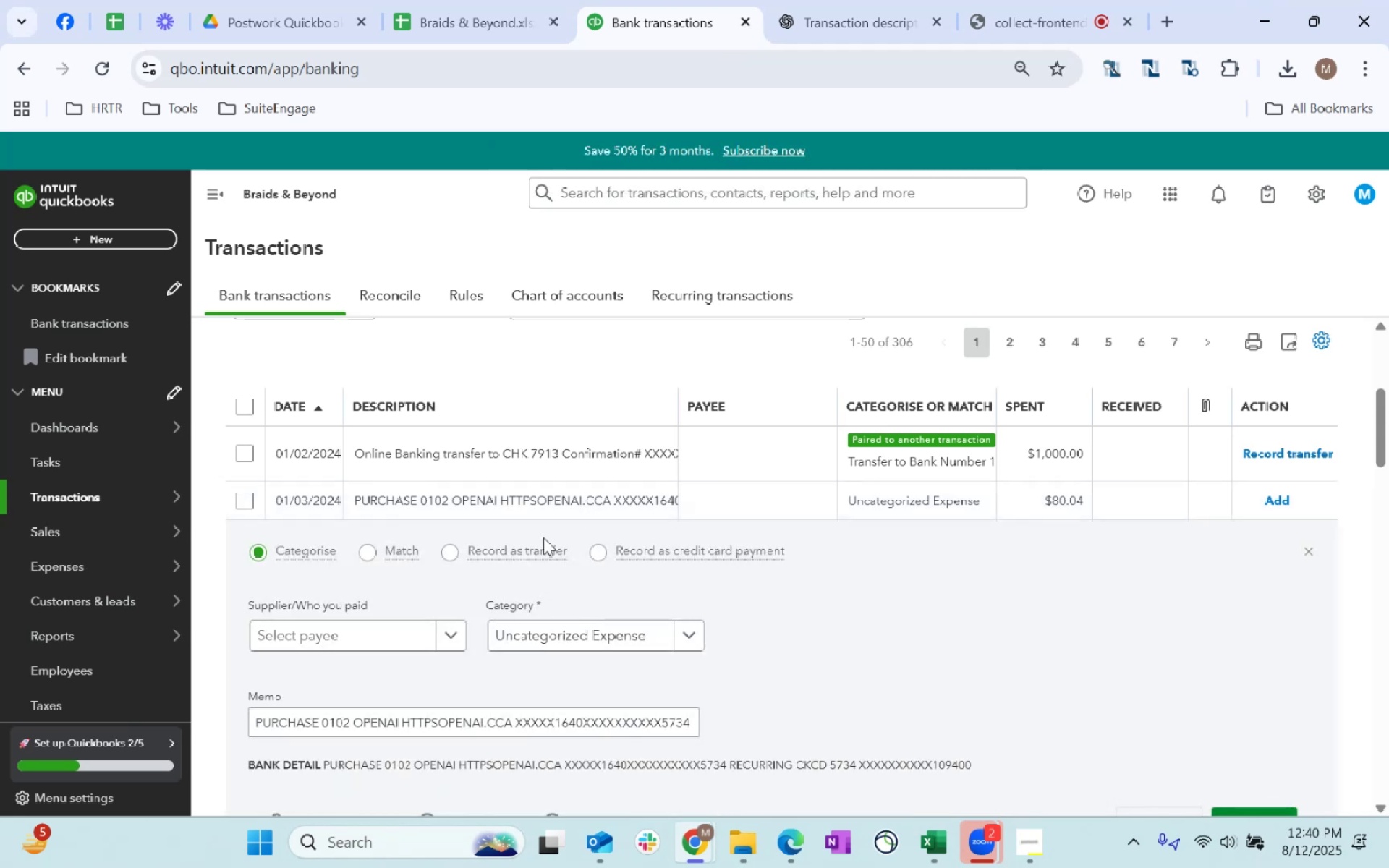 
left_click([368, 637])
 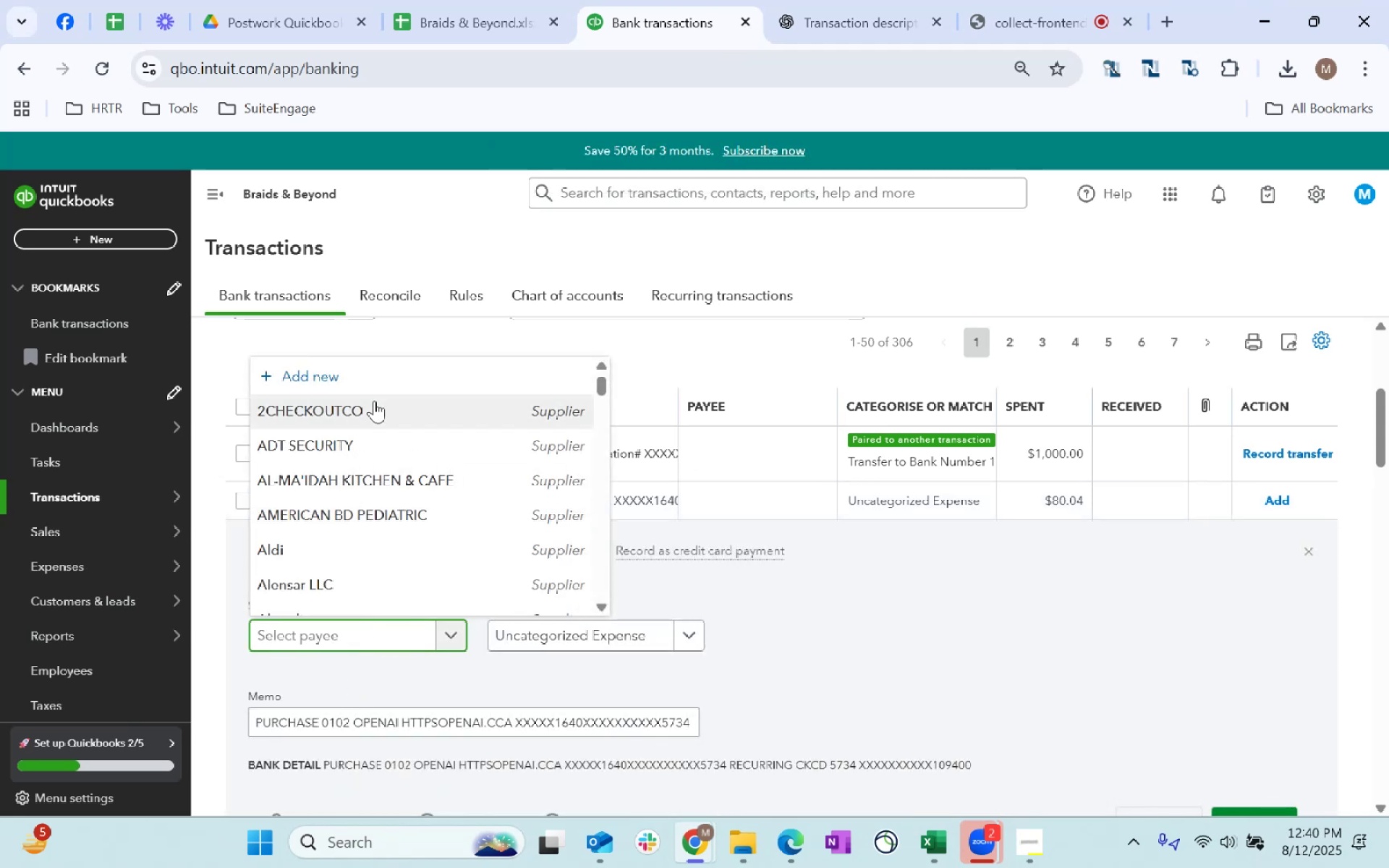 
left_click([344, 378])
 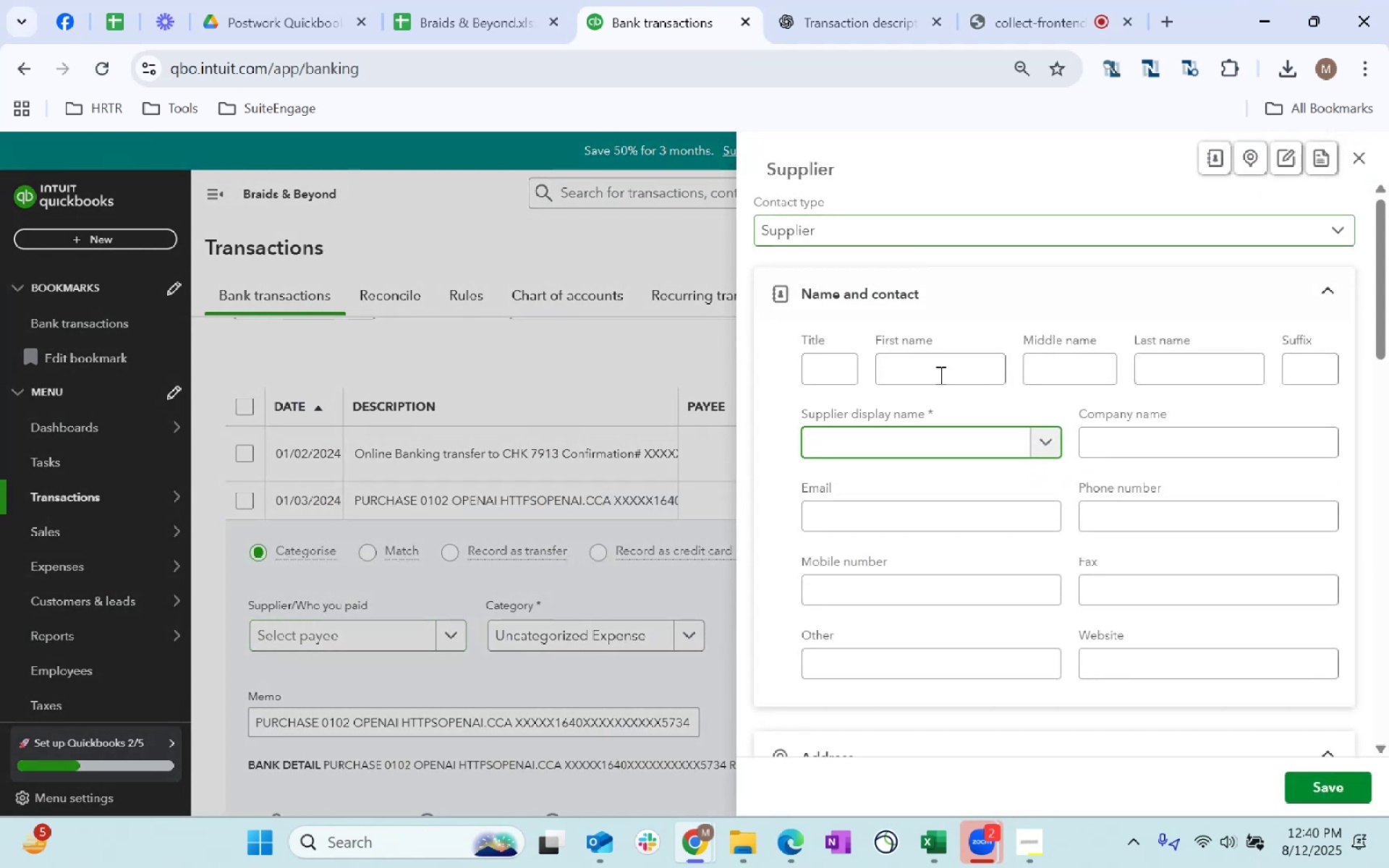 
type(OPen AI)
key(Backspace)
key(Backspace)
key(Backspace)
key(Backspace)
key(Backspace)
key(Backspace)
key(Backspace)
key(Backspace)
type(Open AI)
 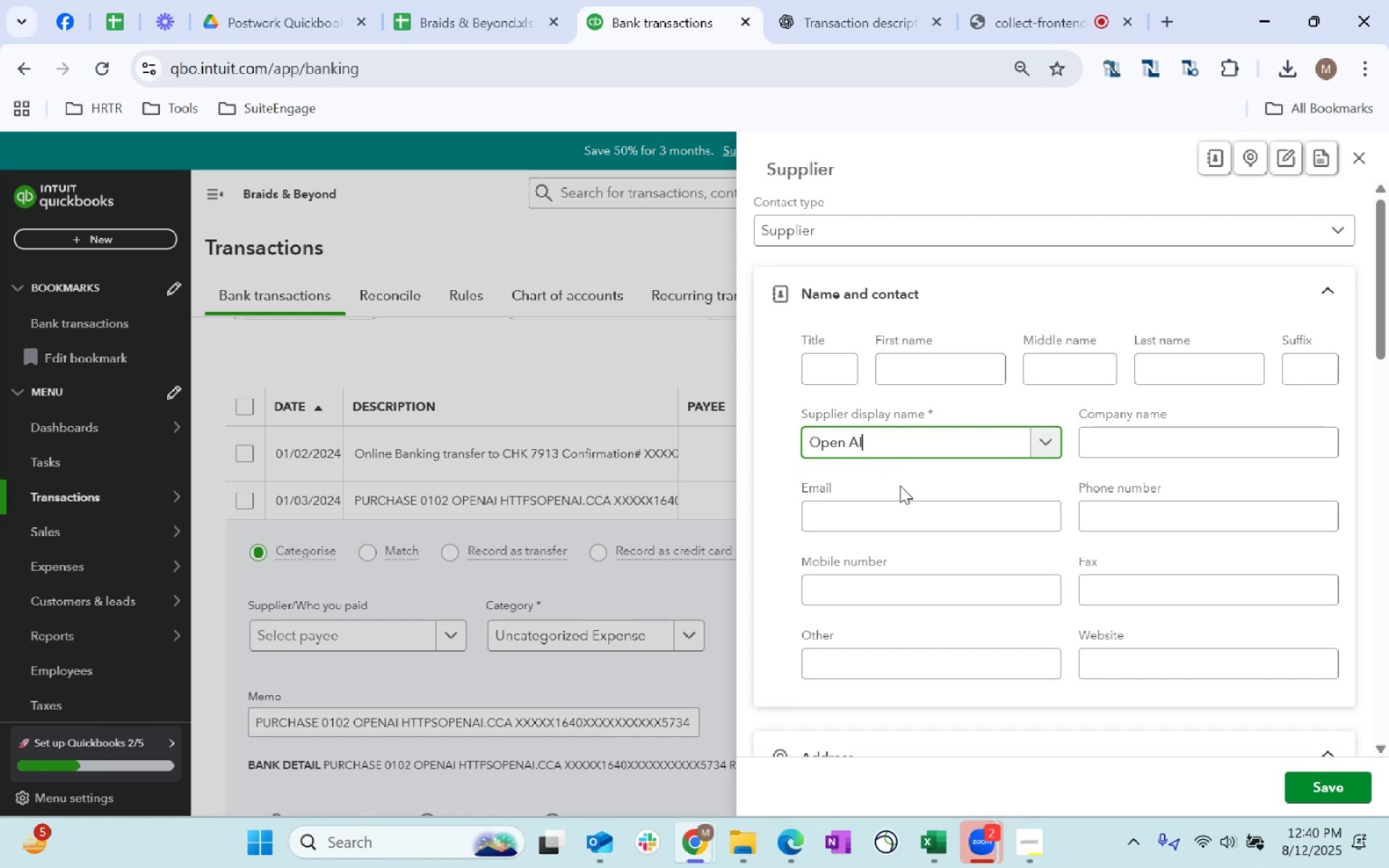 
scroll: coordinate [1183, 604], scroll_direction: down, amount: 15.0
 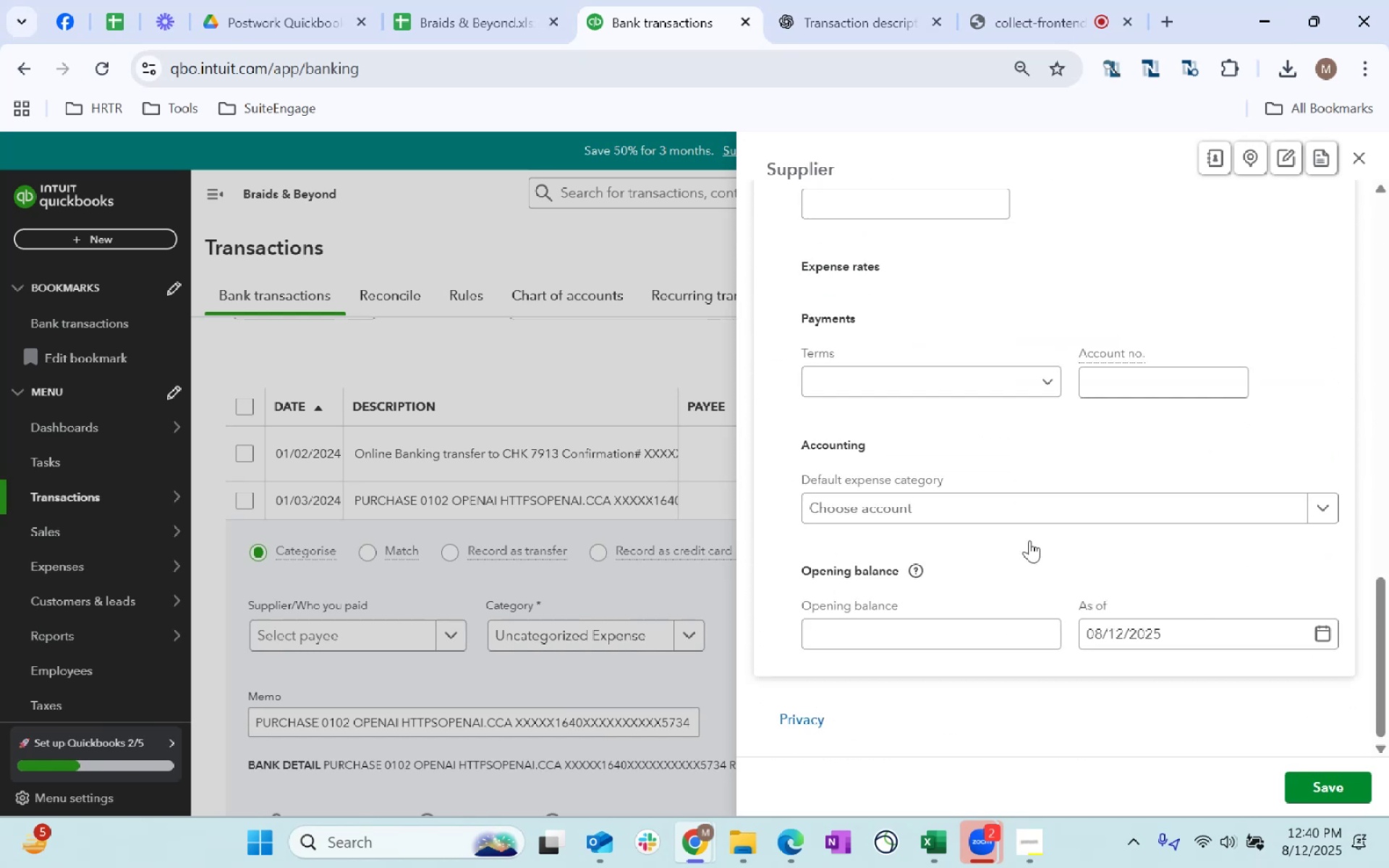 
left_click([1010, 510])
 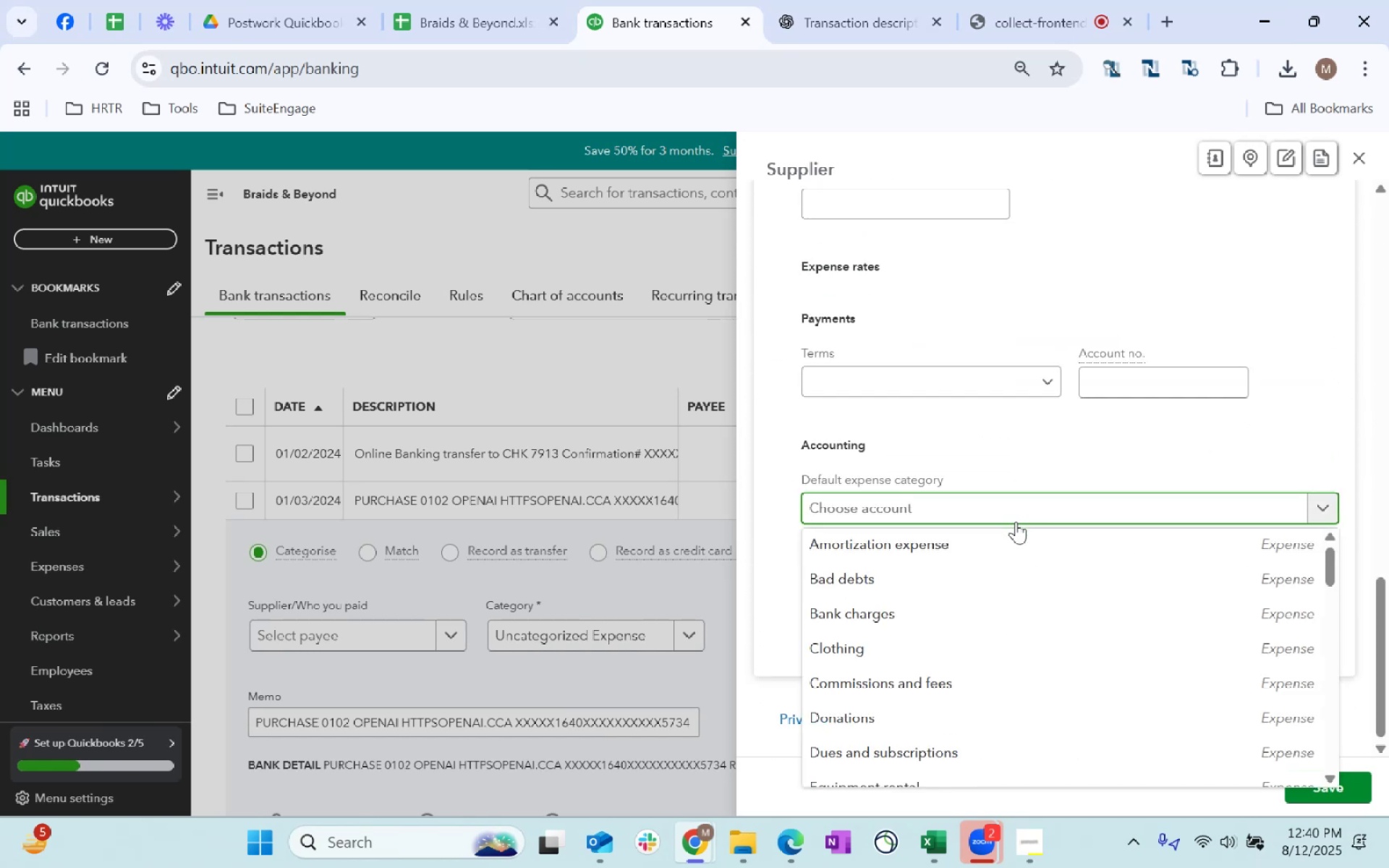 
type(dues)
 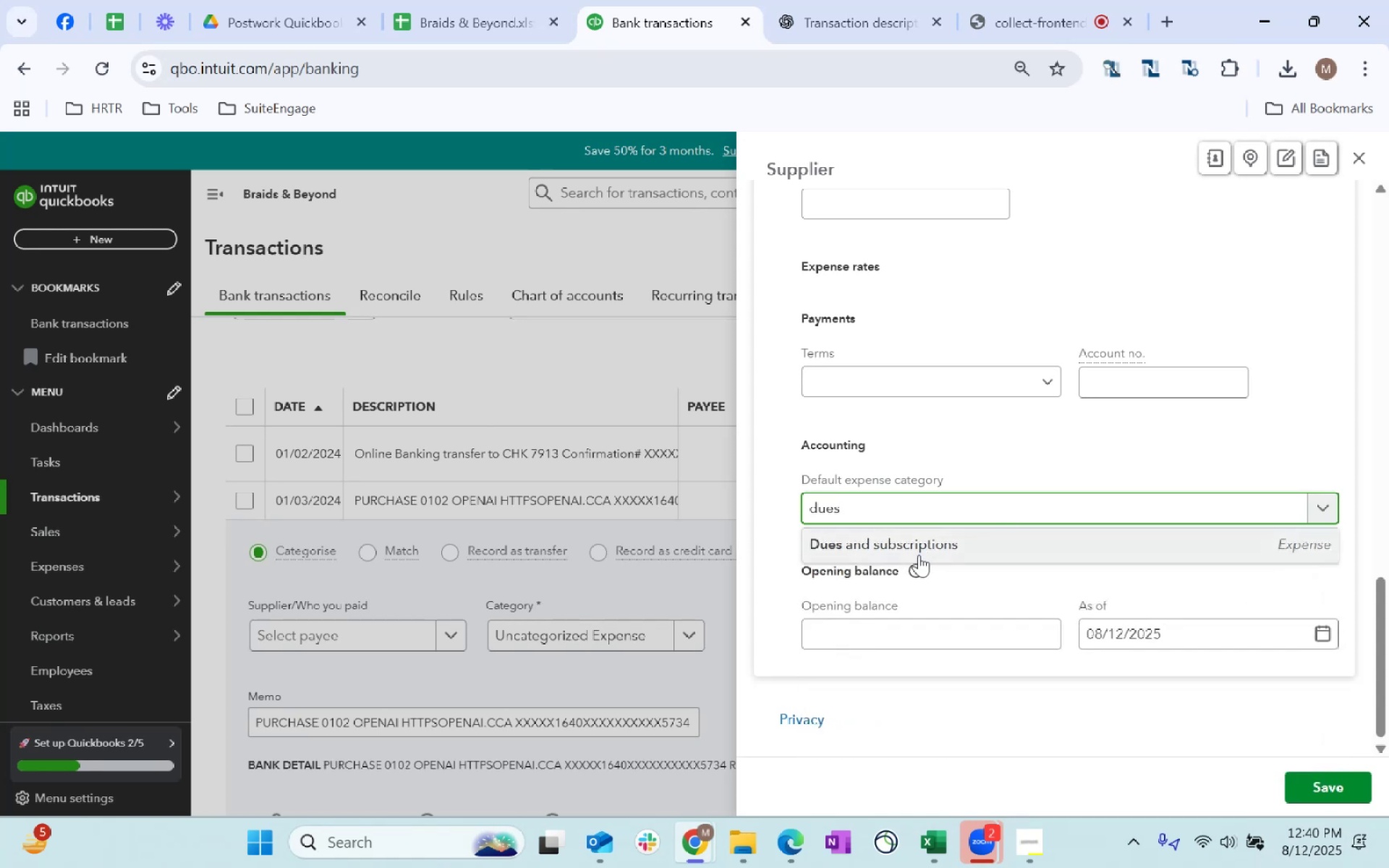 
left_click([919, 547])
 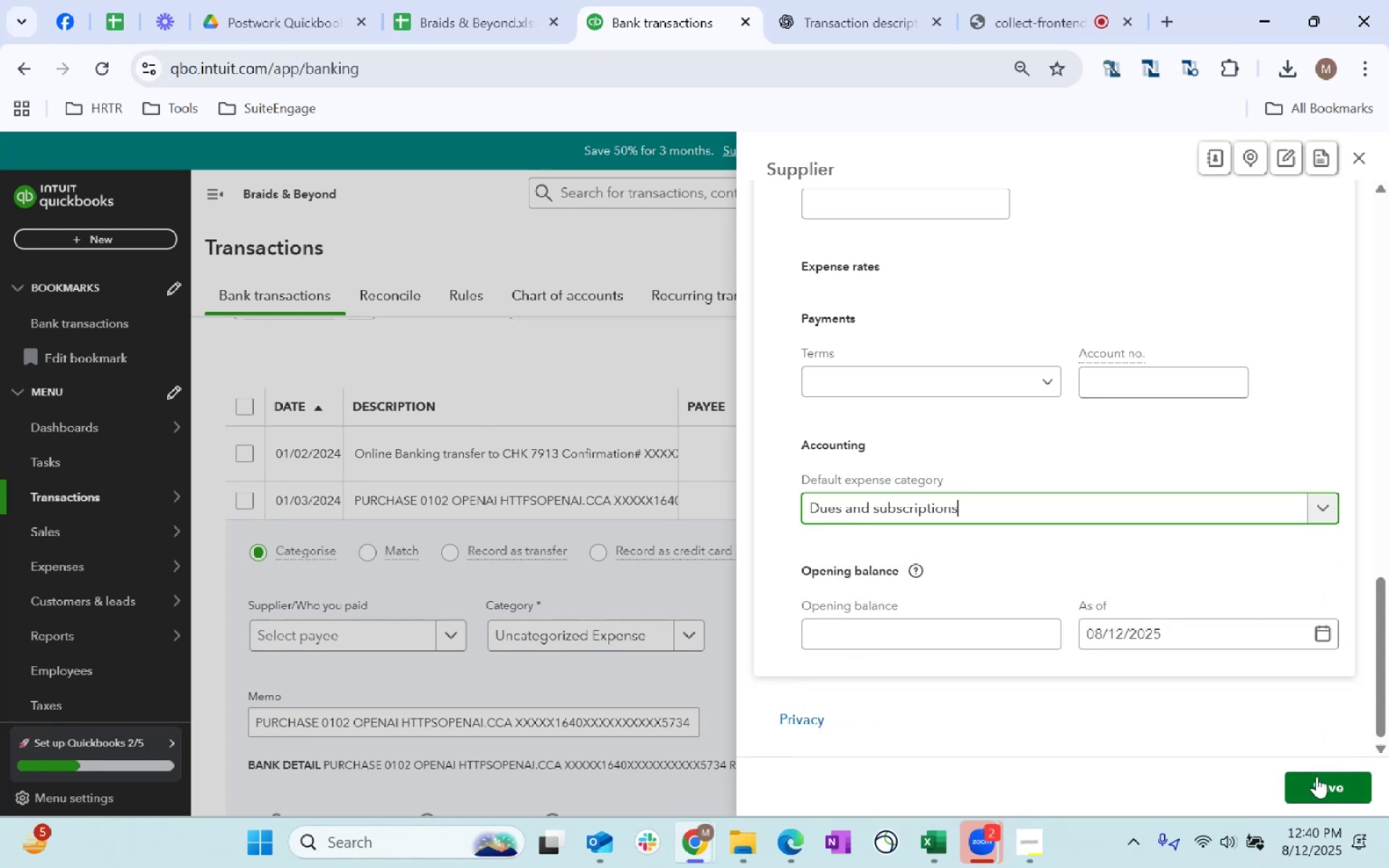 
left_click([1322, 783])
 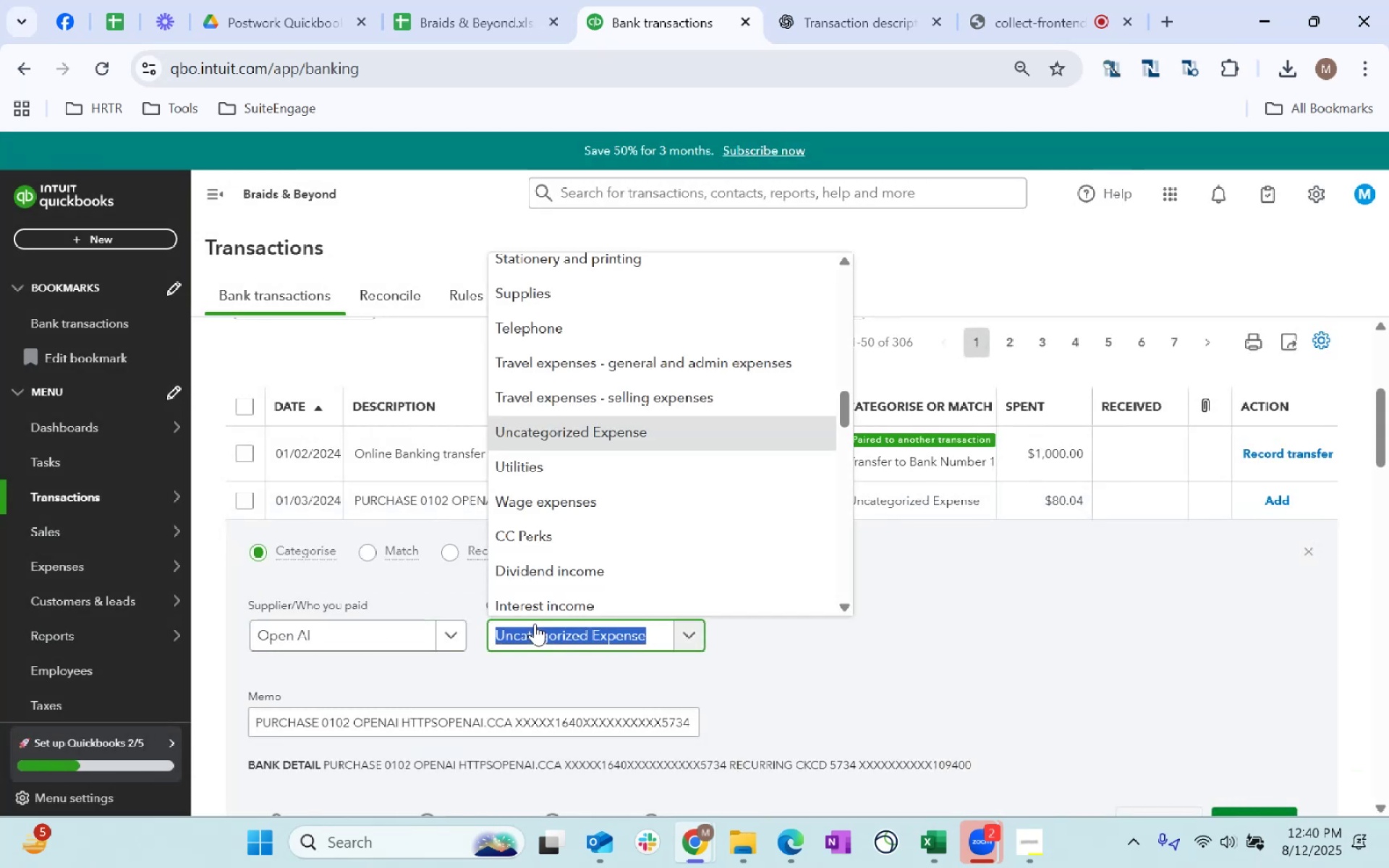 
type(dues)
 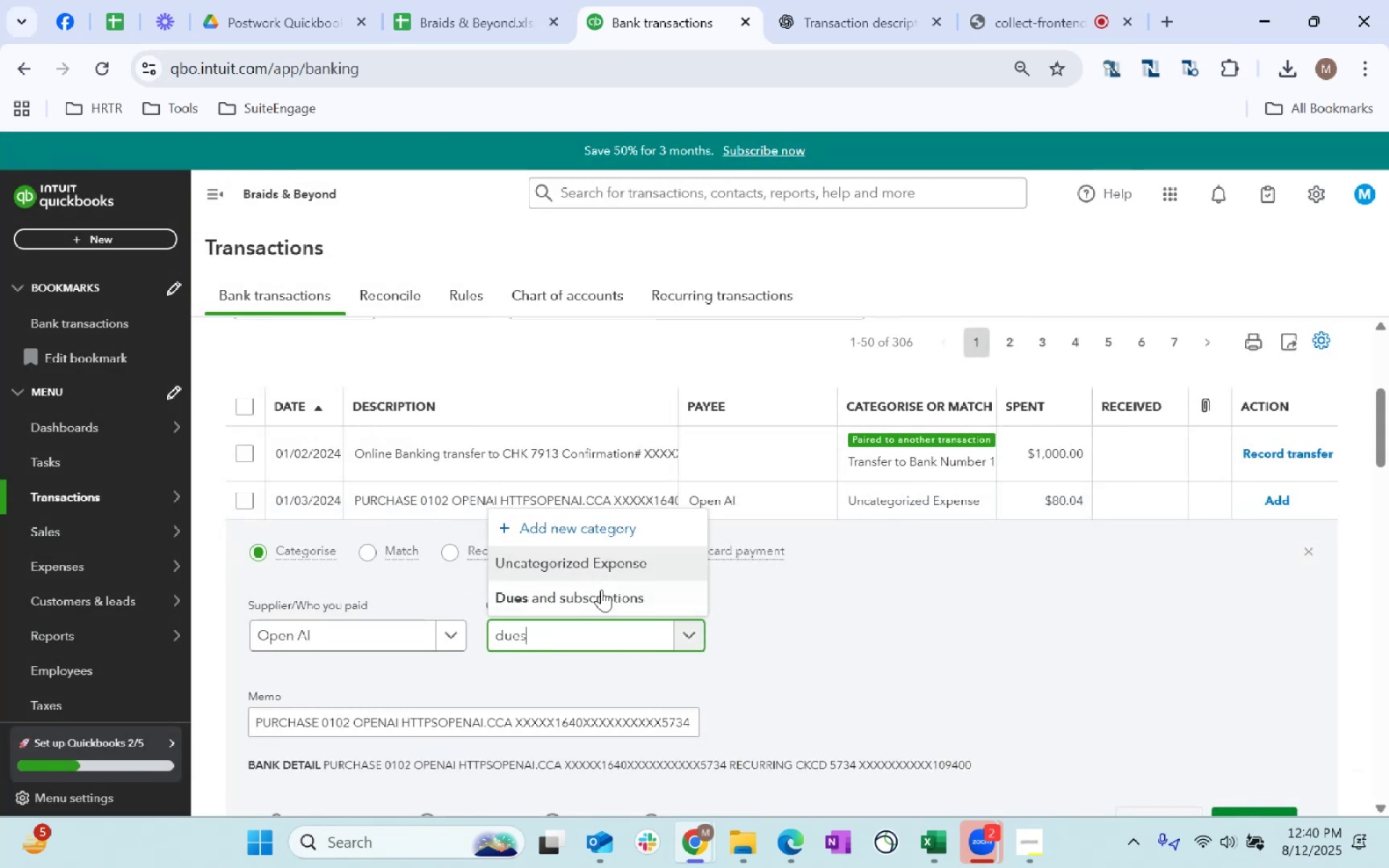 
left_click([613, 600])
 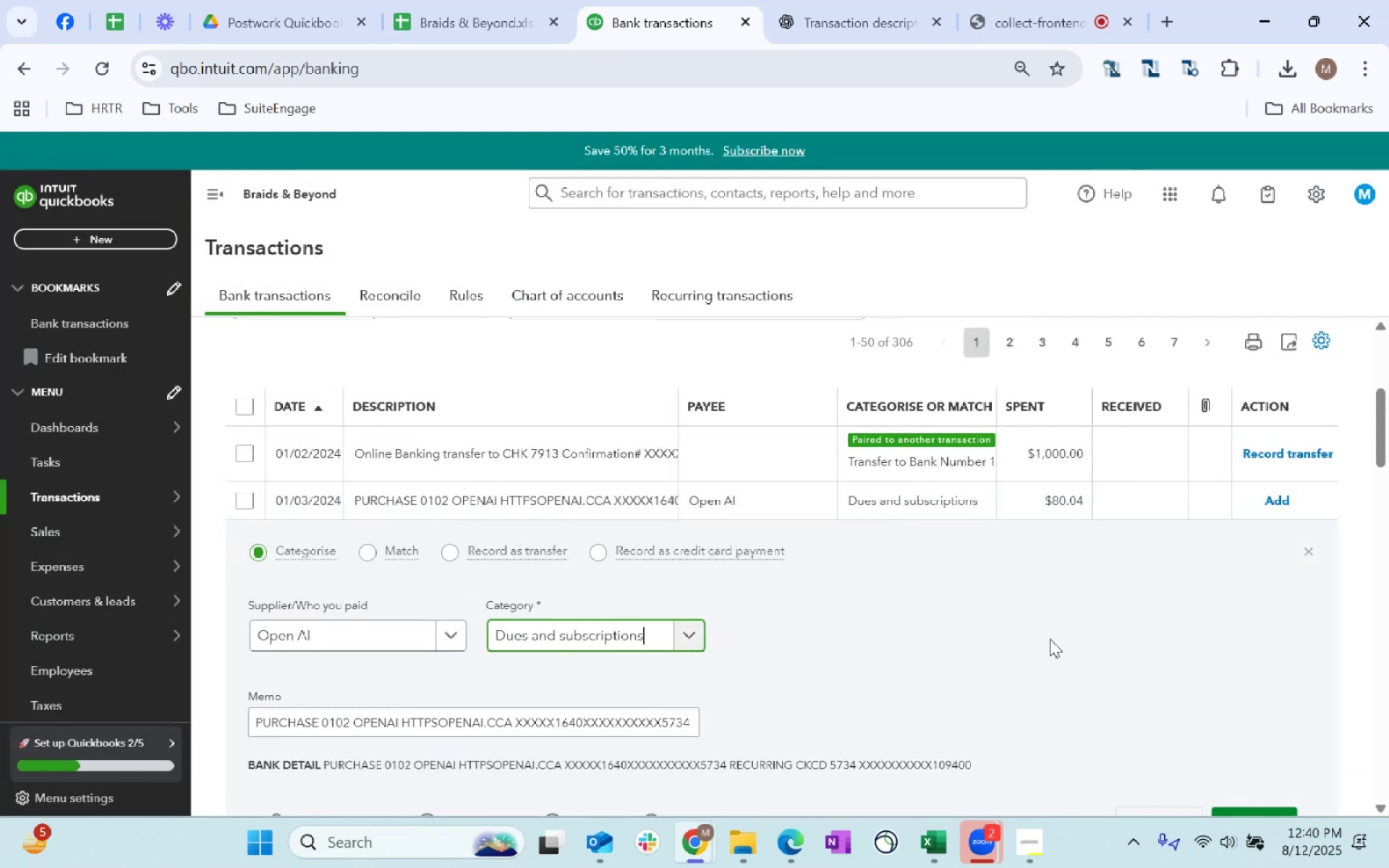 
scroll: coordinate [1052, 634], scroll_direction: down, amount: 2.0
 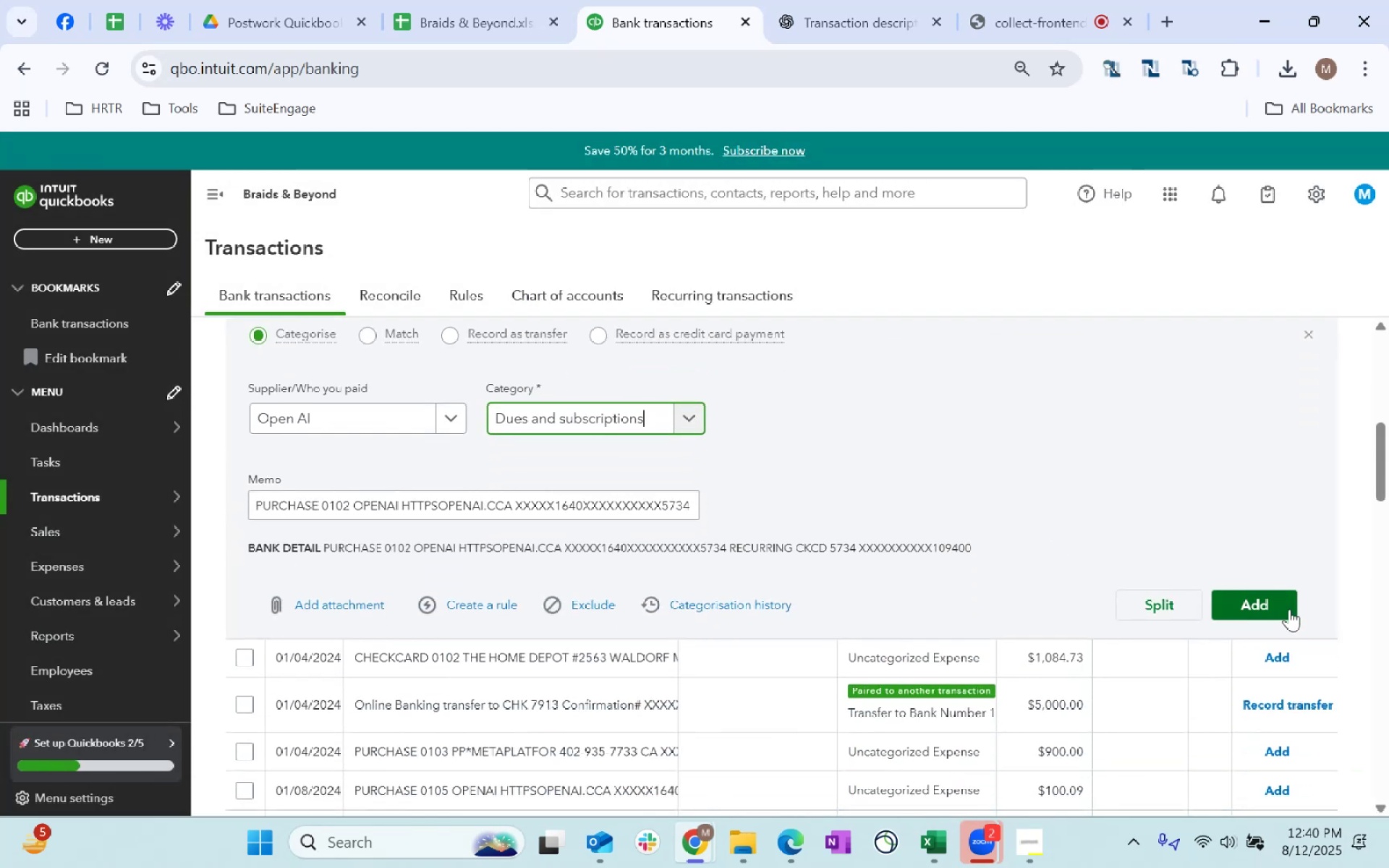 
left_click([1272, 609])
 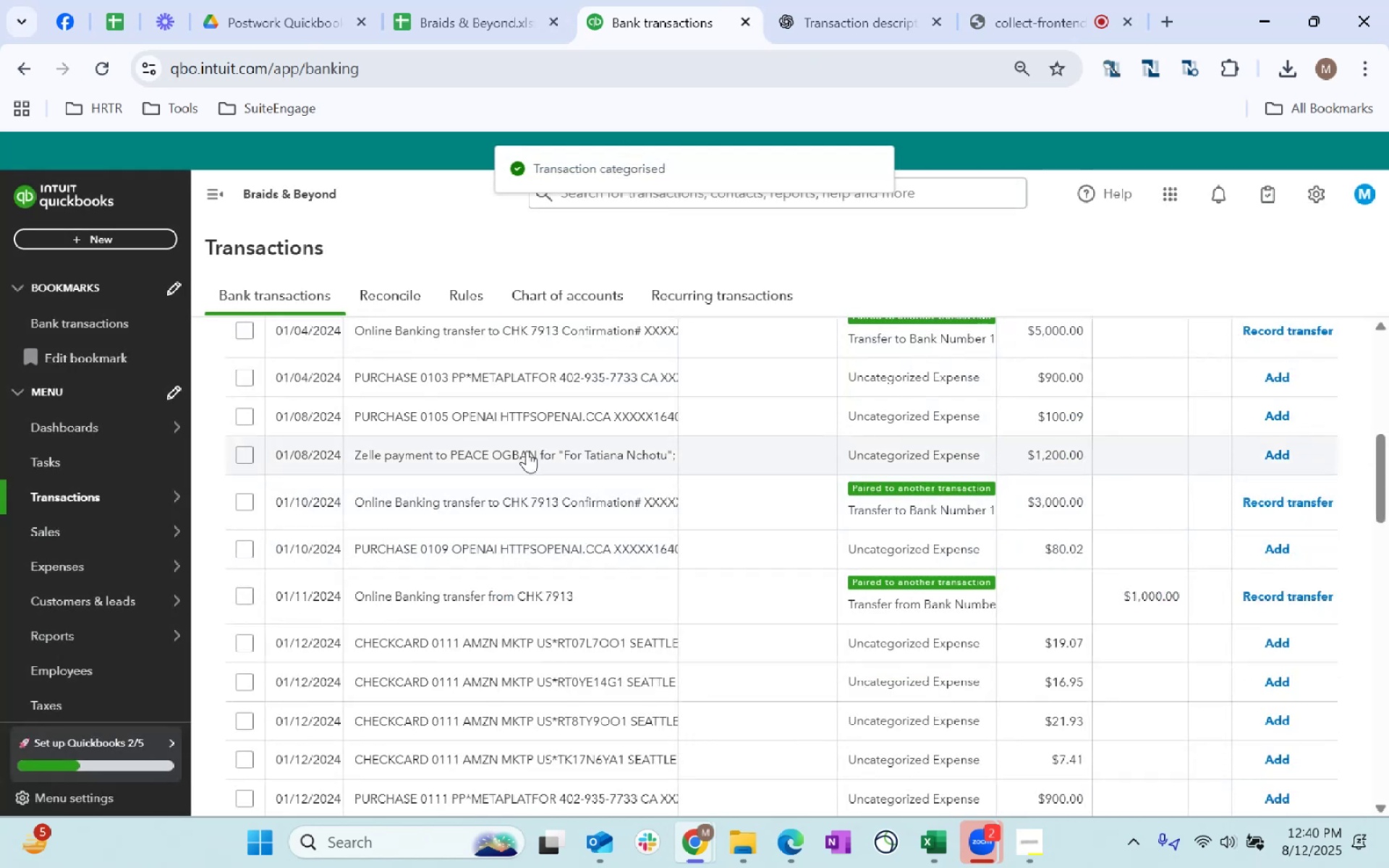 
scroll: coordinate [583, 642], scroll_direction: up, amount: 1.0
 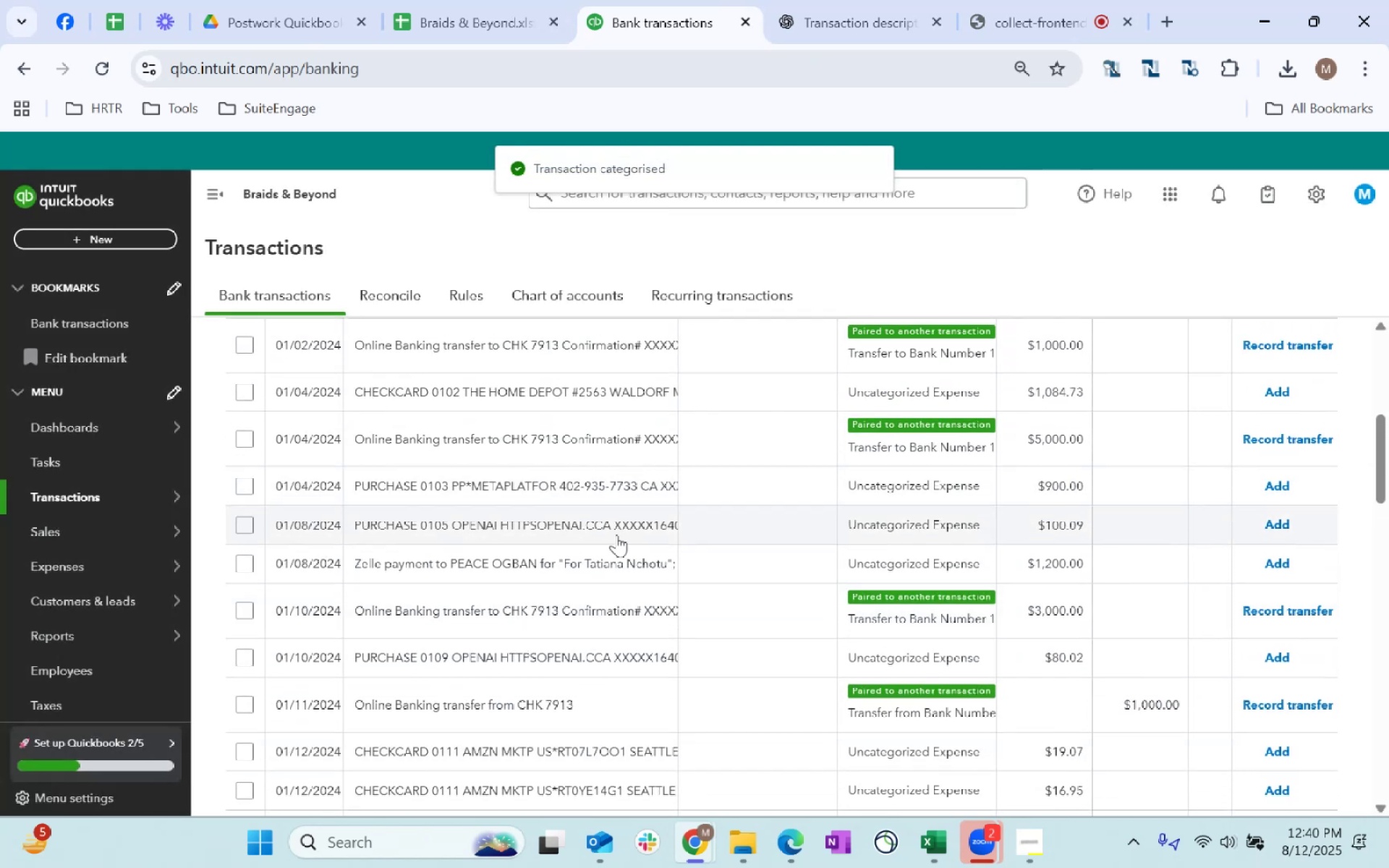 
left_click([746, 519])
 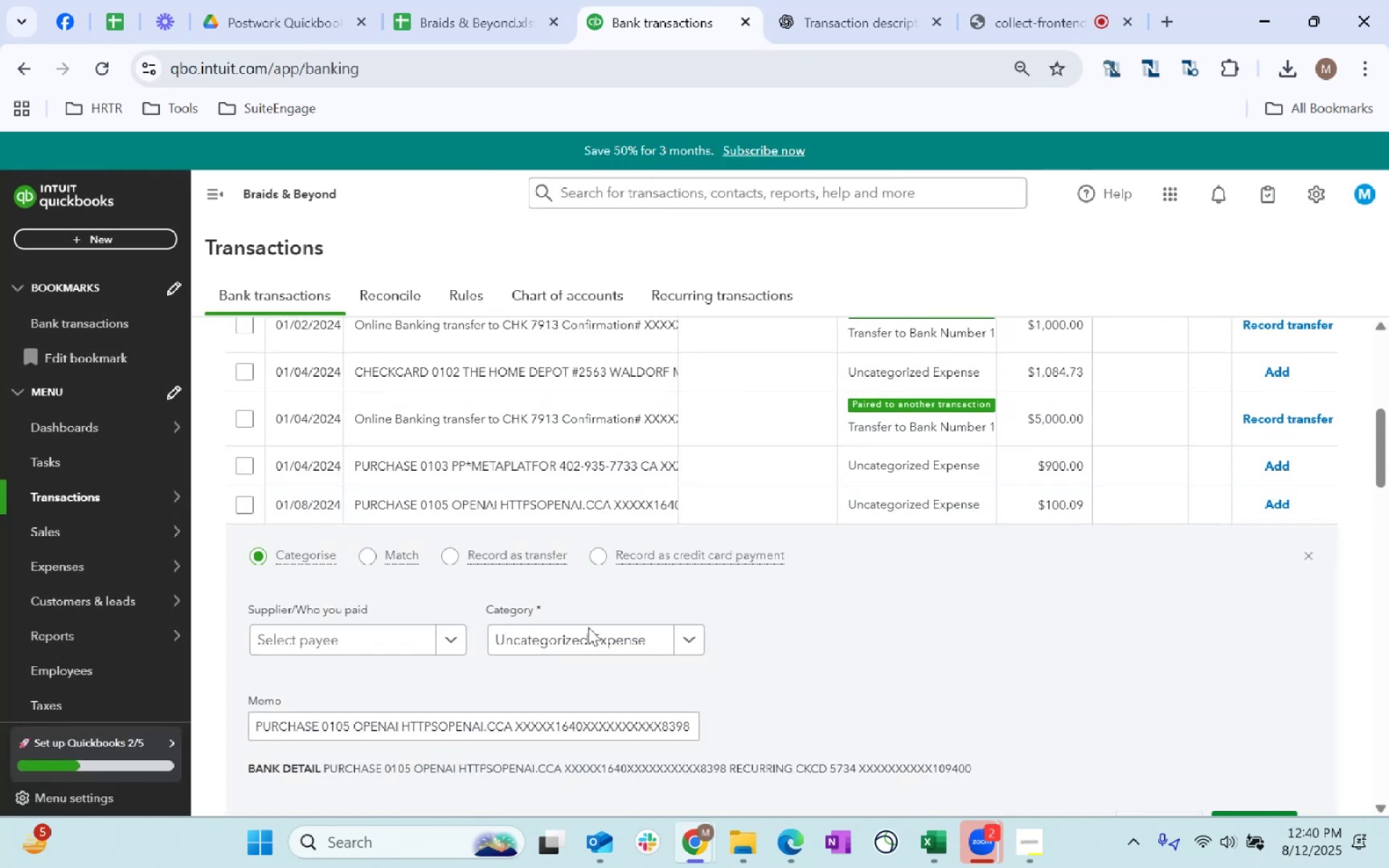 
left_click([386, 648])
 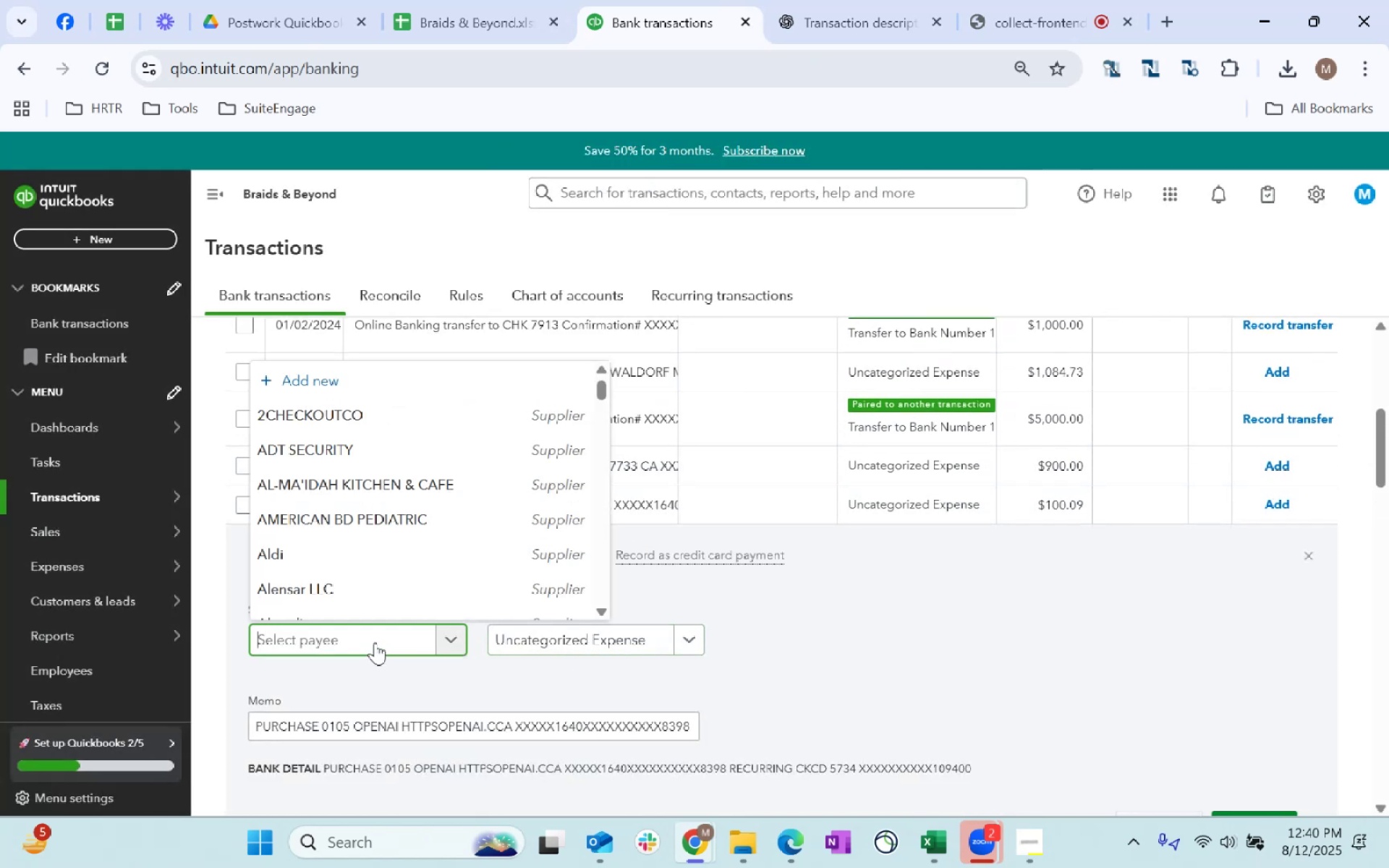 
type(Open)
 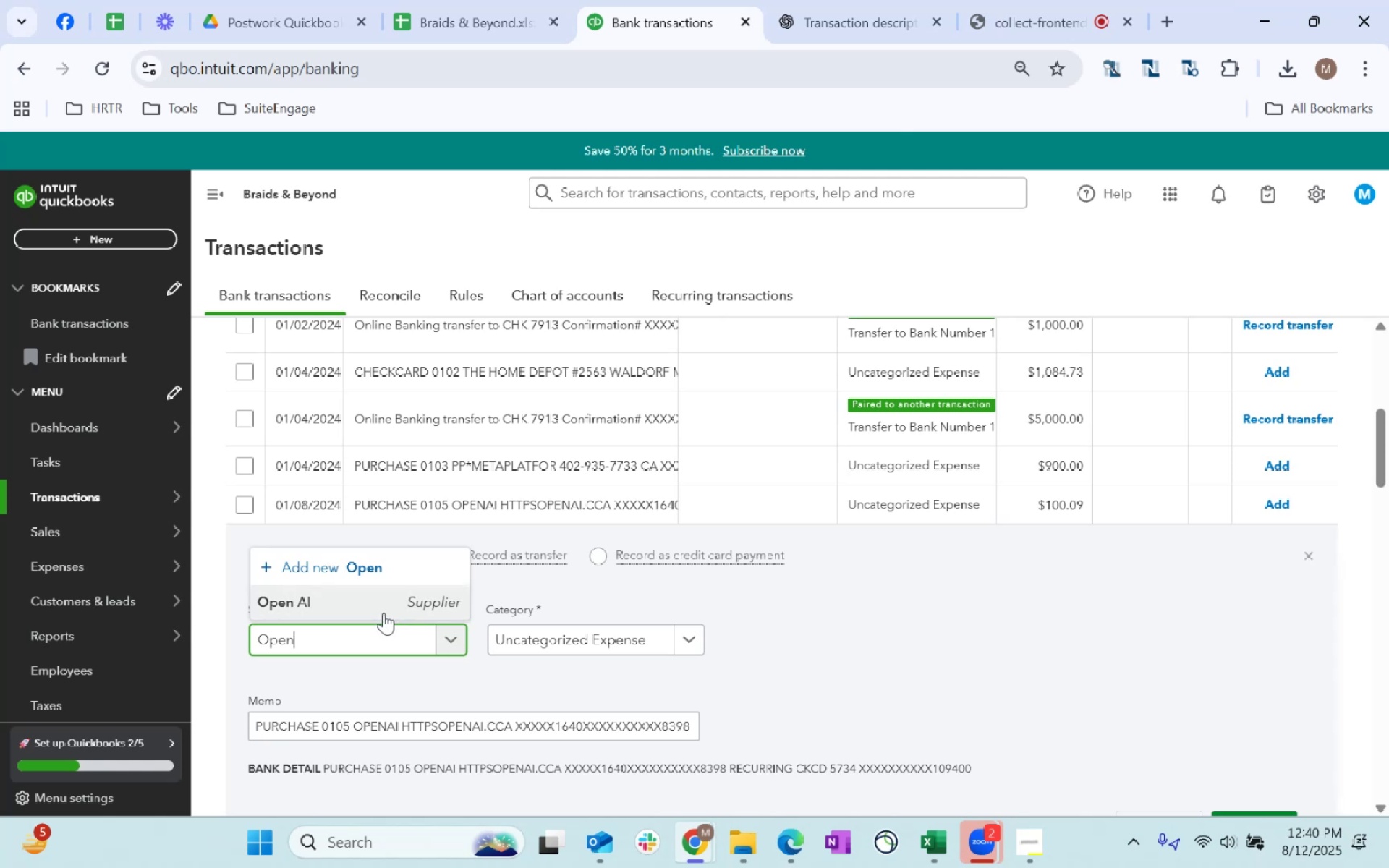 
left_click([383, 613])
 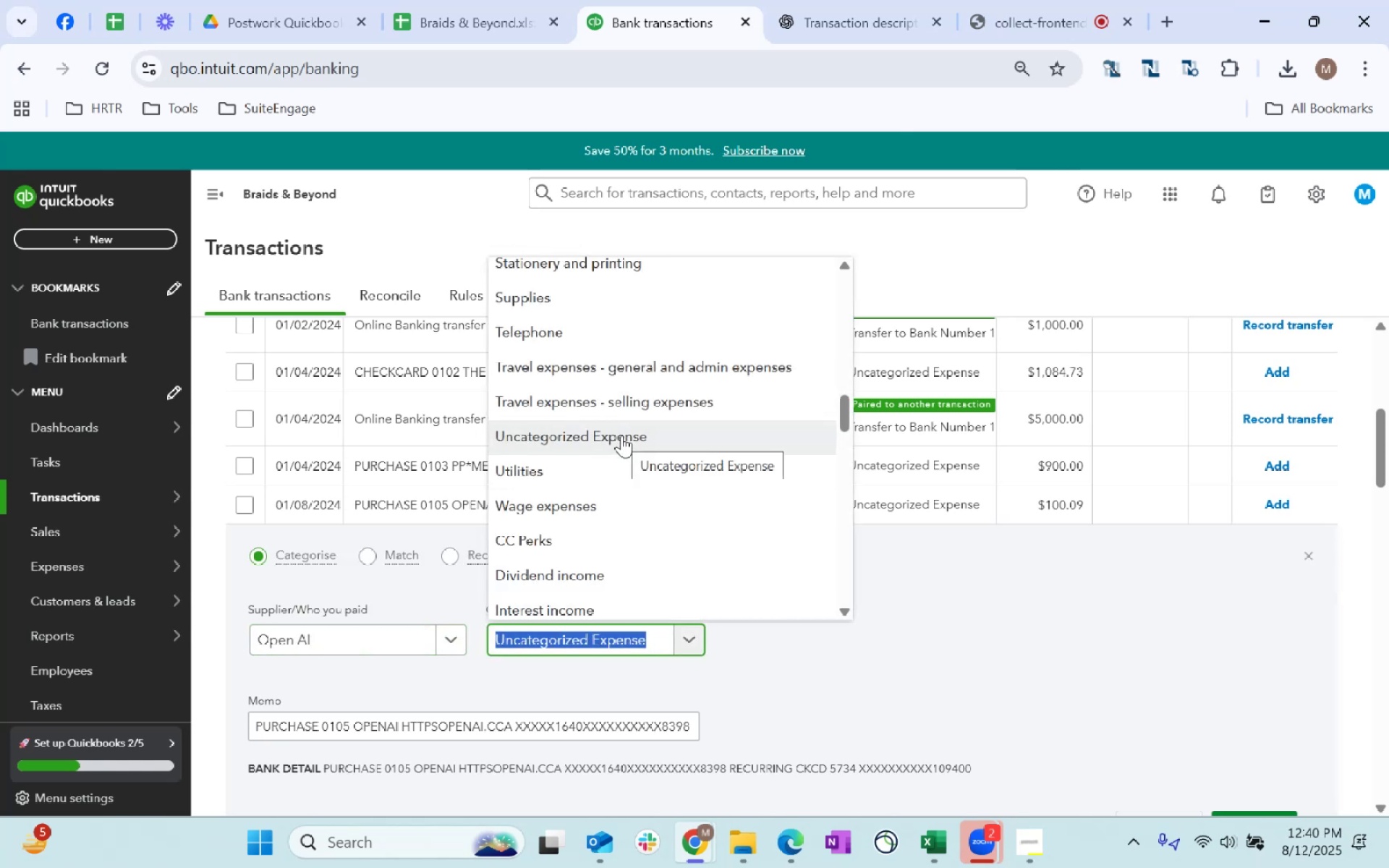 
type(dues)
 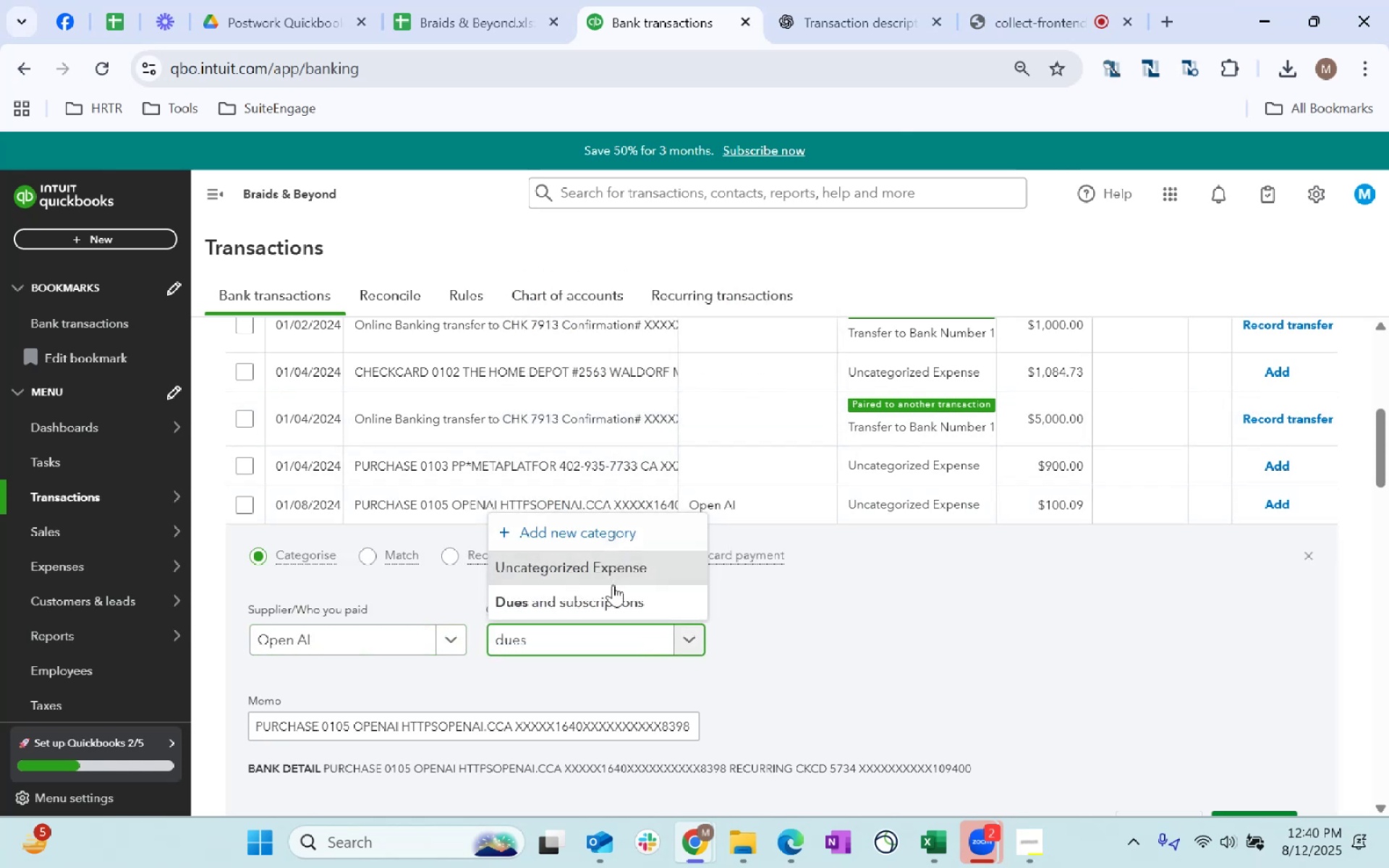 
left_click([616, 603])
 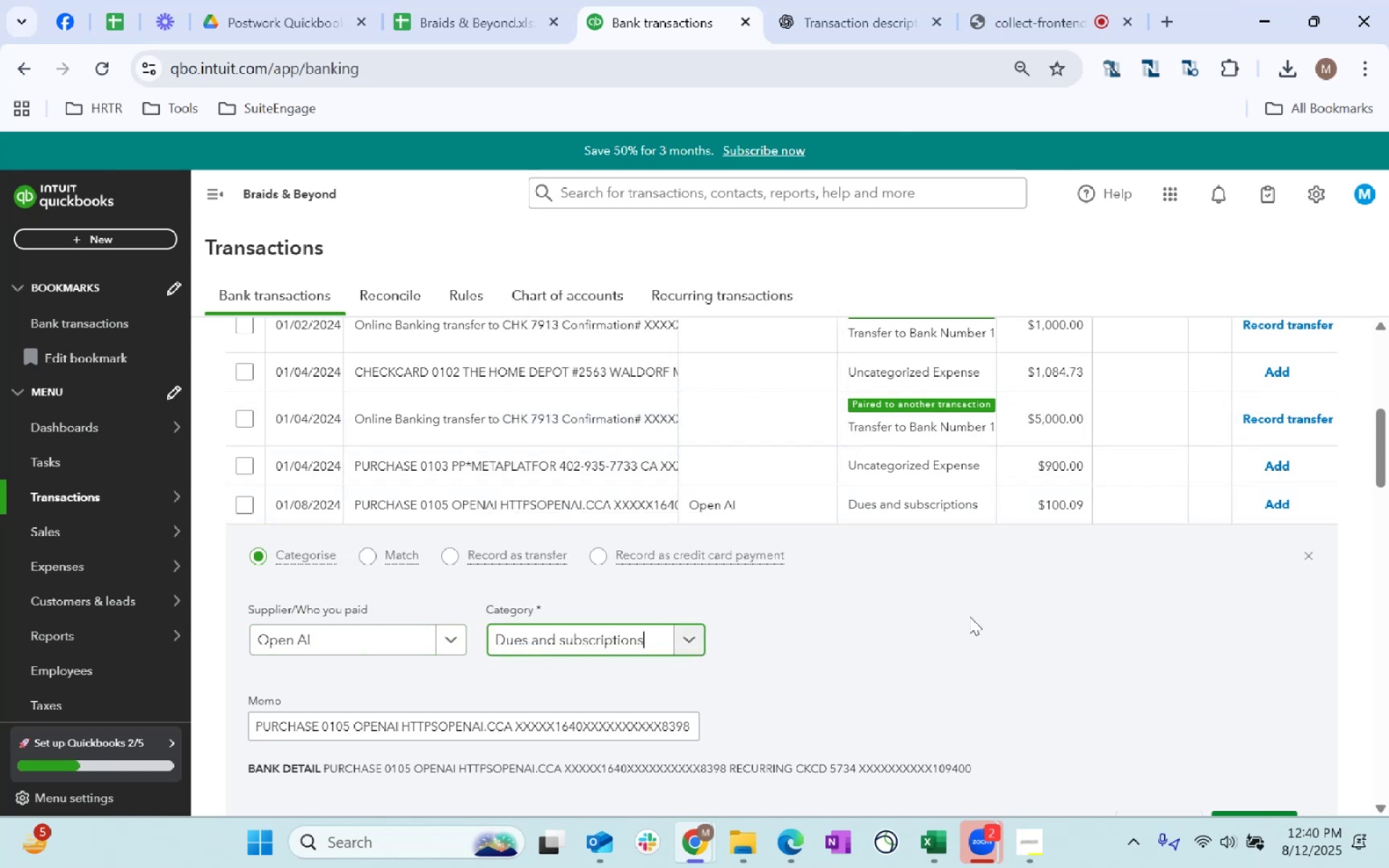 
scroll: coordinate [1028, 614], scroll_direction: down, amount: 2.0
 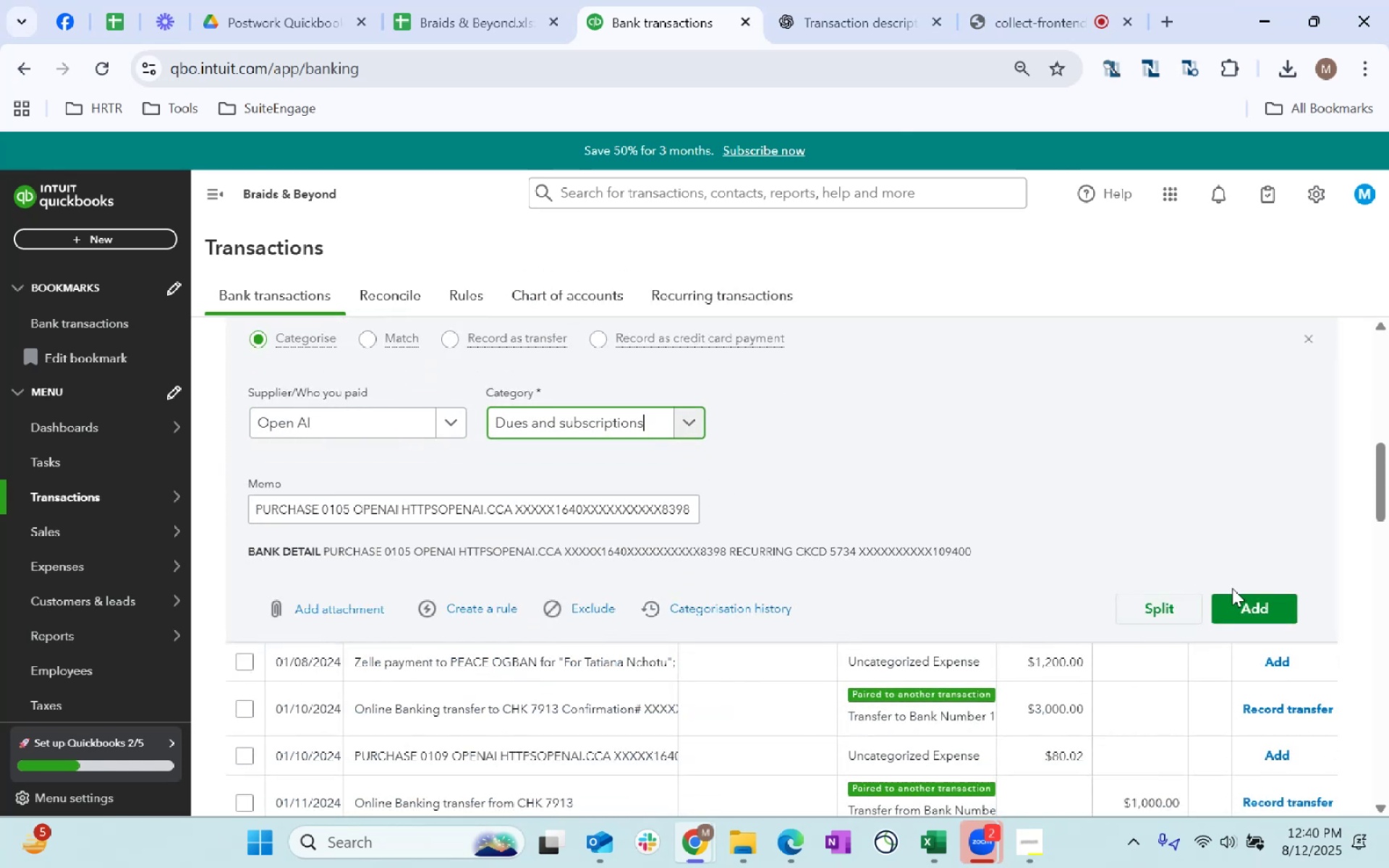 
left_click([1242, 604])
 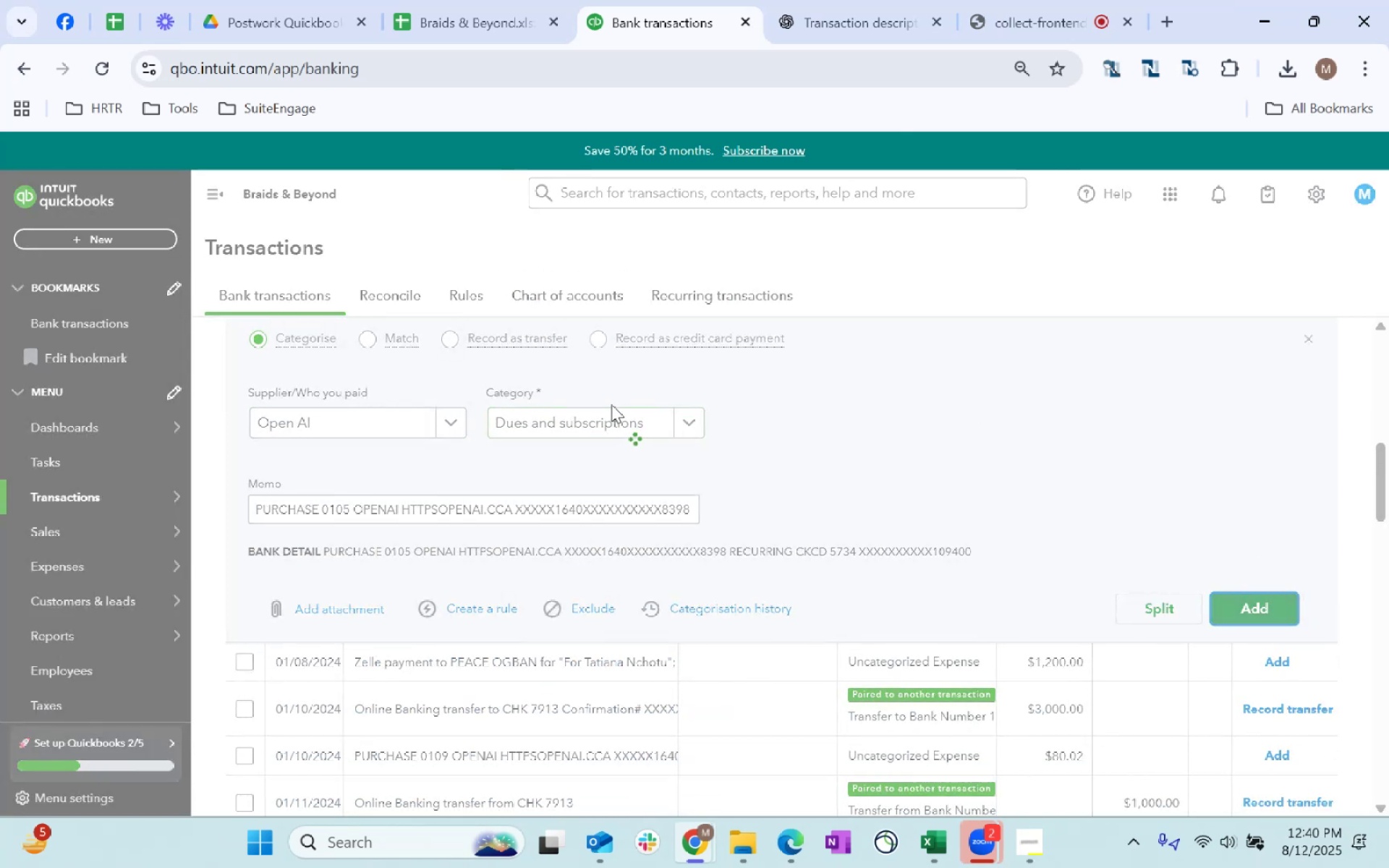 
scroll: coordinate [875, 618], scroll_direction: up, amount: 8.0
 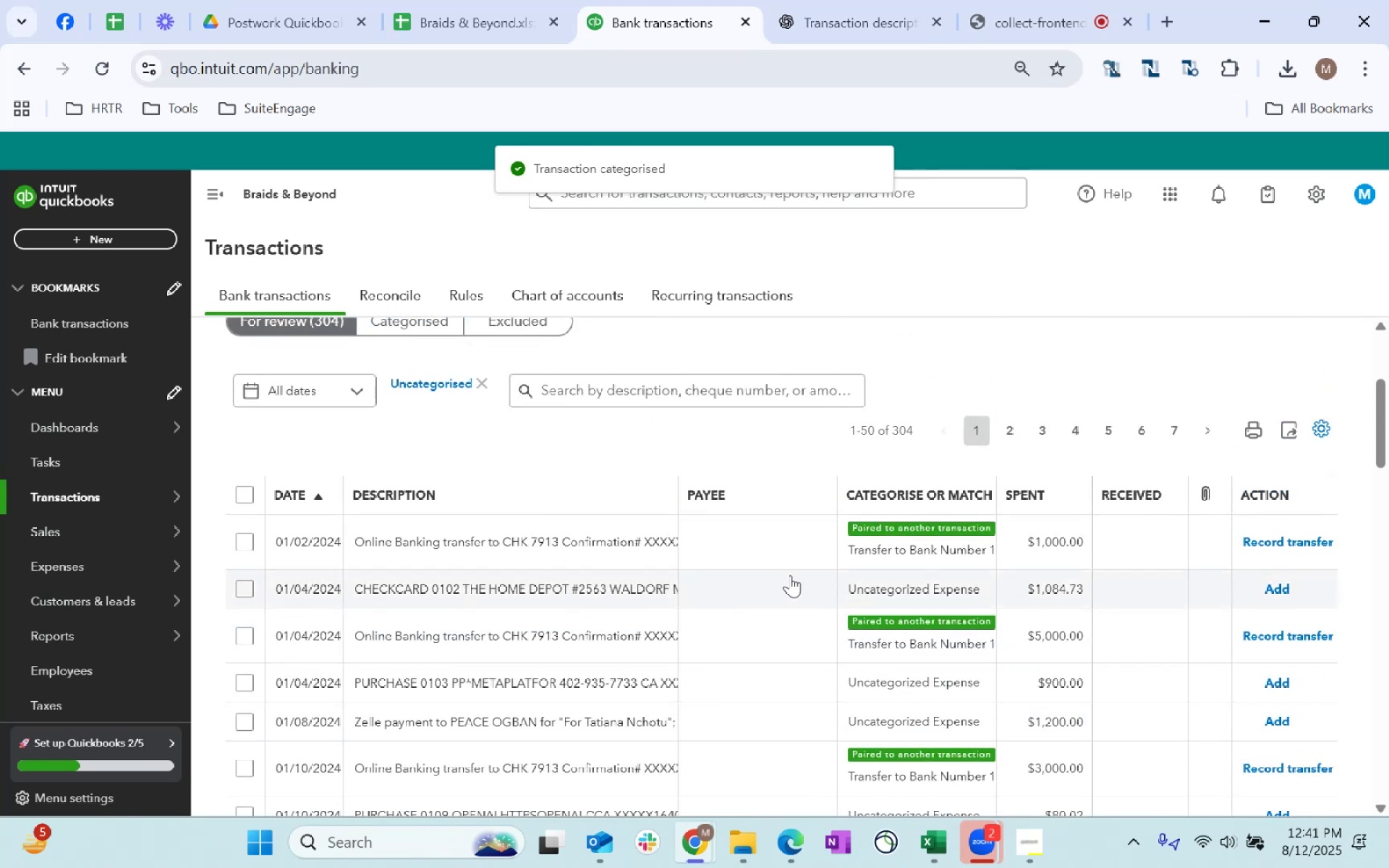 
left_click([789, 582])
 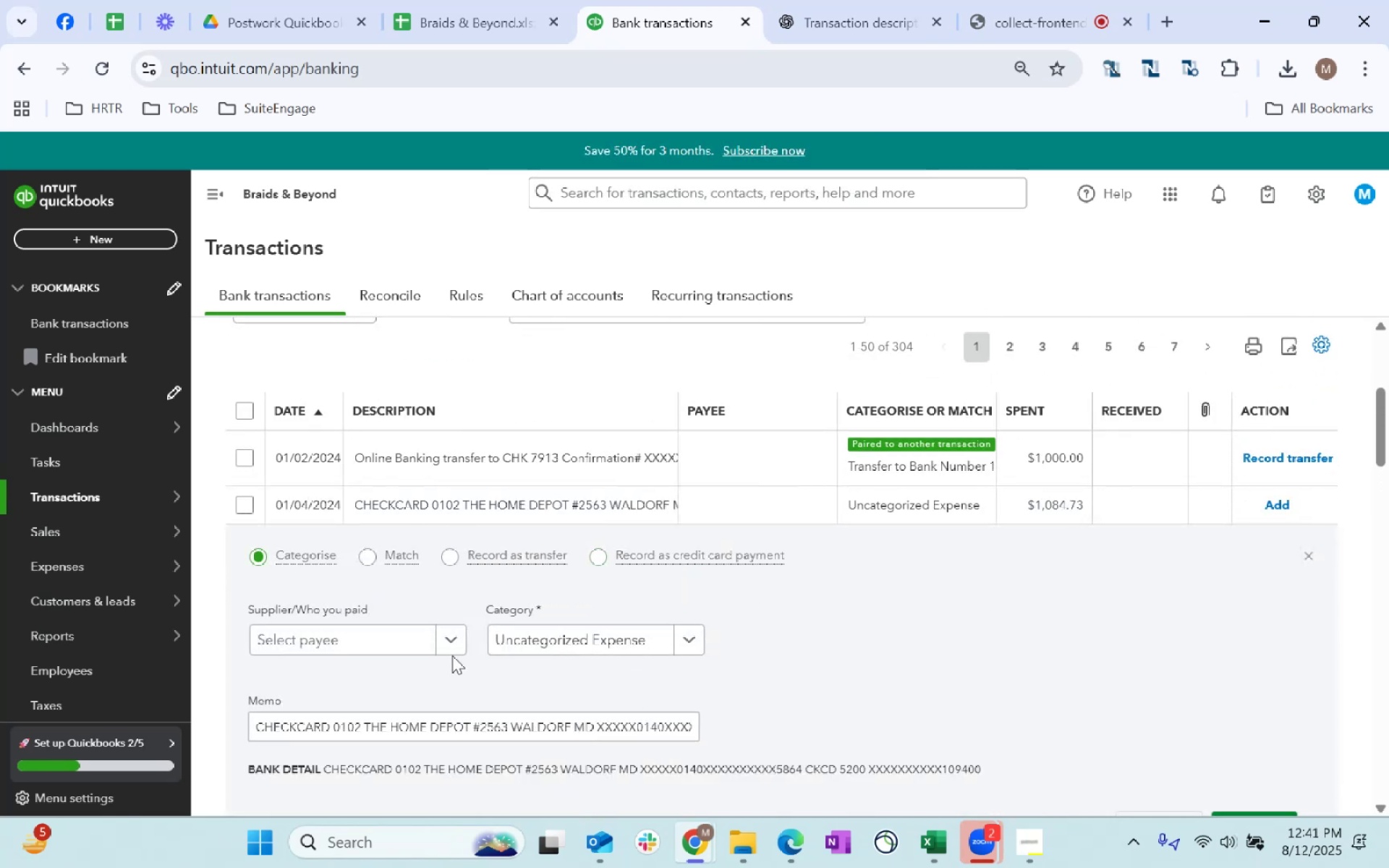 
left_click([409, 638])
 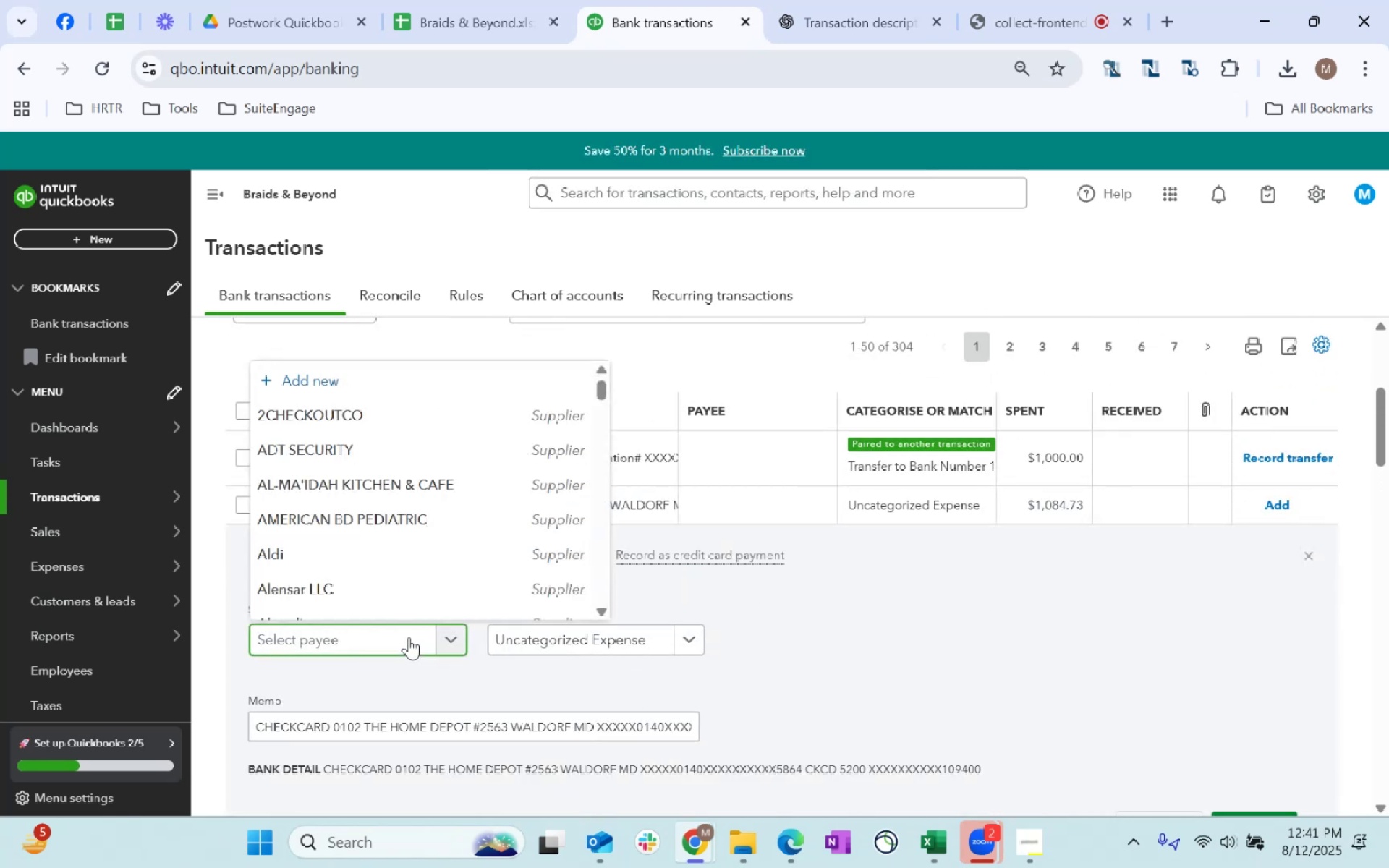 
type(Home)
 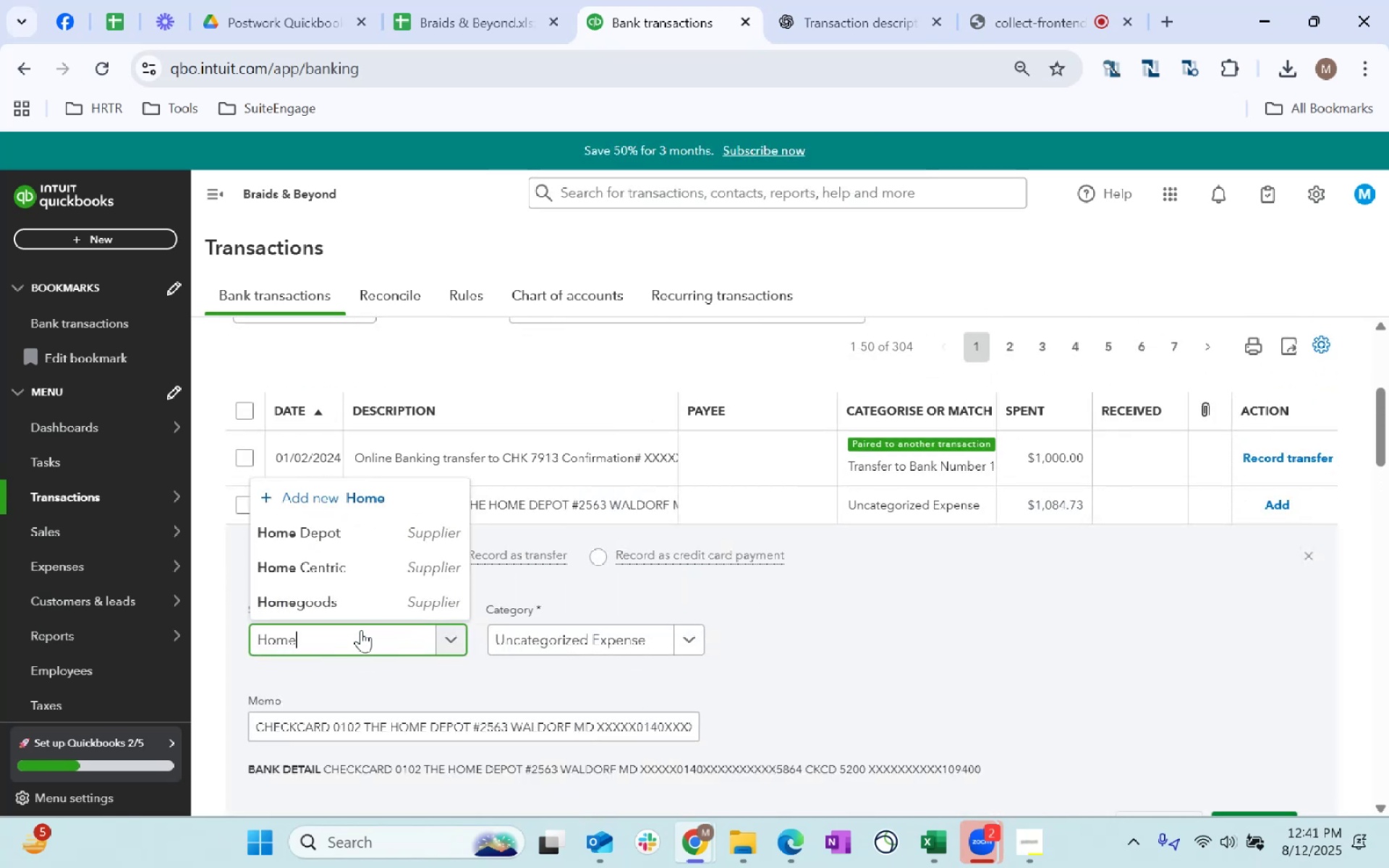 
left_click([347, 522])
 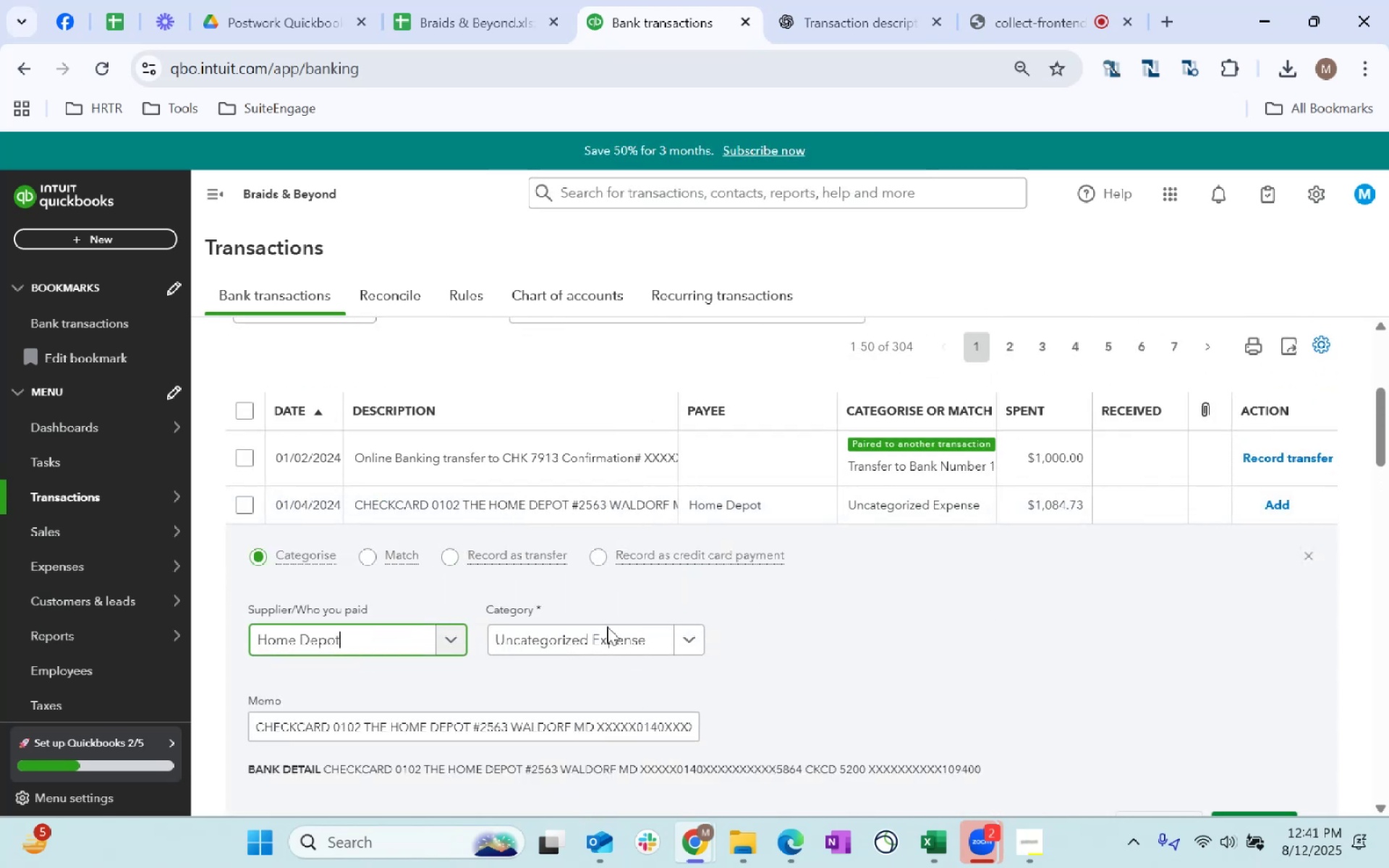 
left_click([605, 637])
 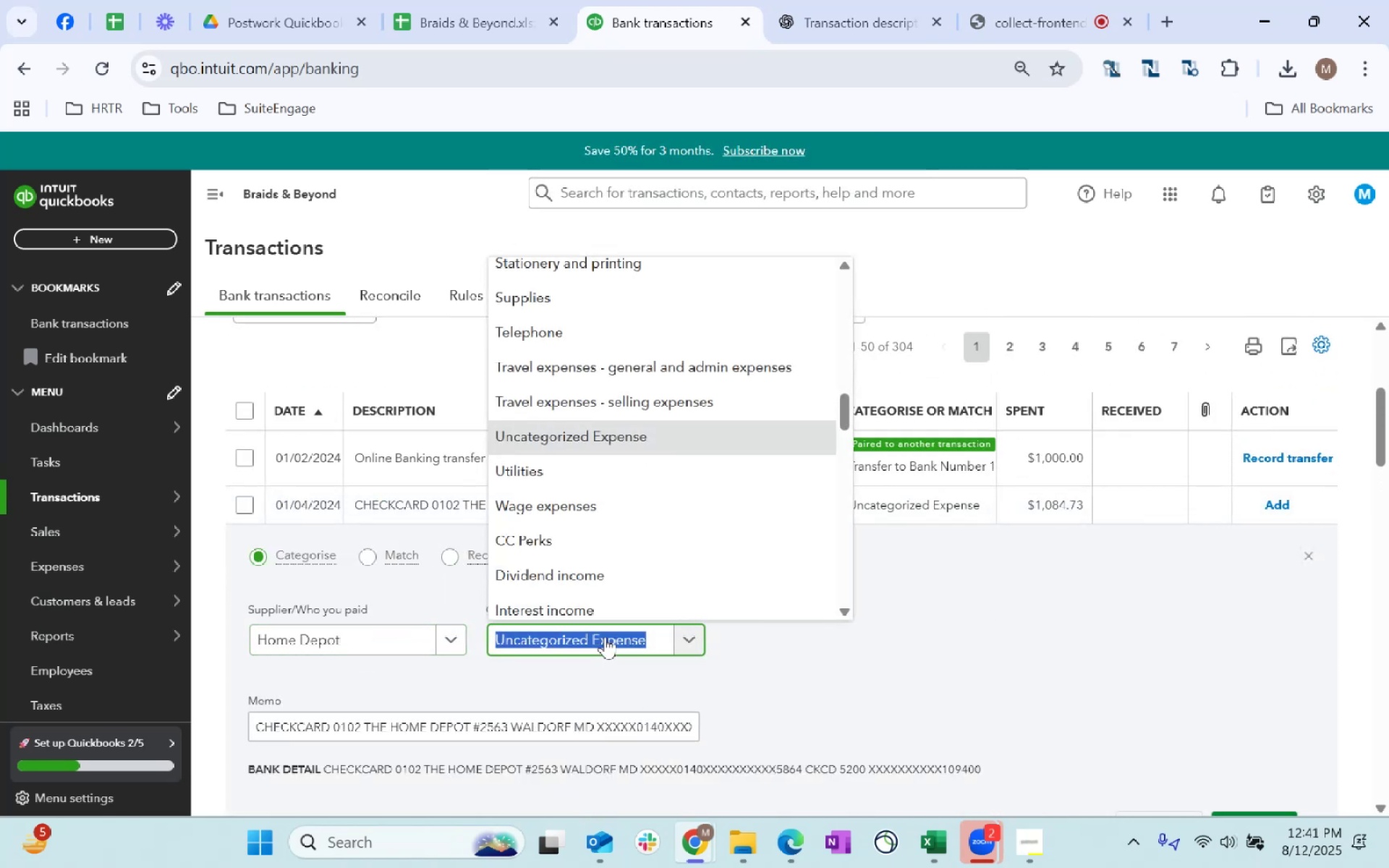 
type(suppi)
key(Backspace)
type(lies)
 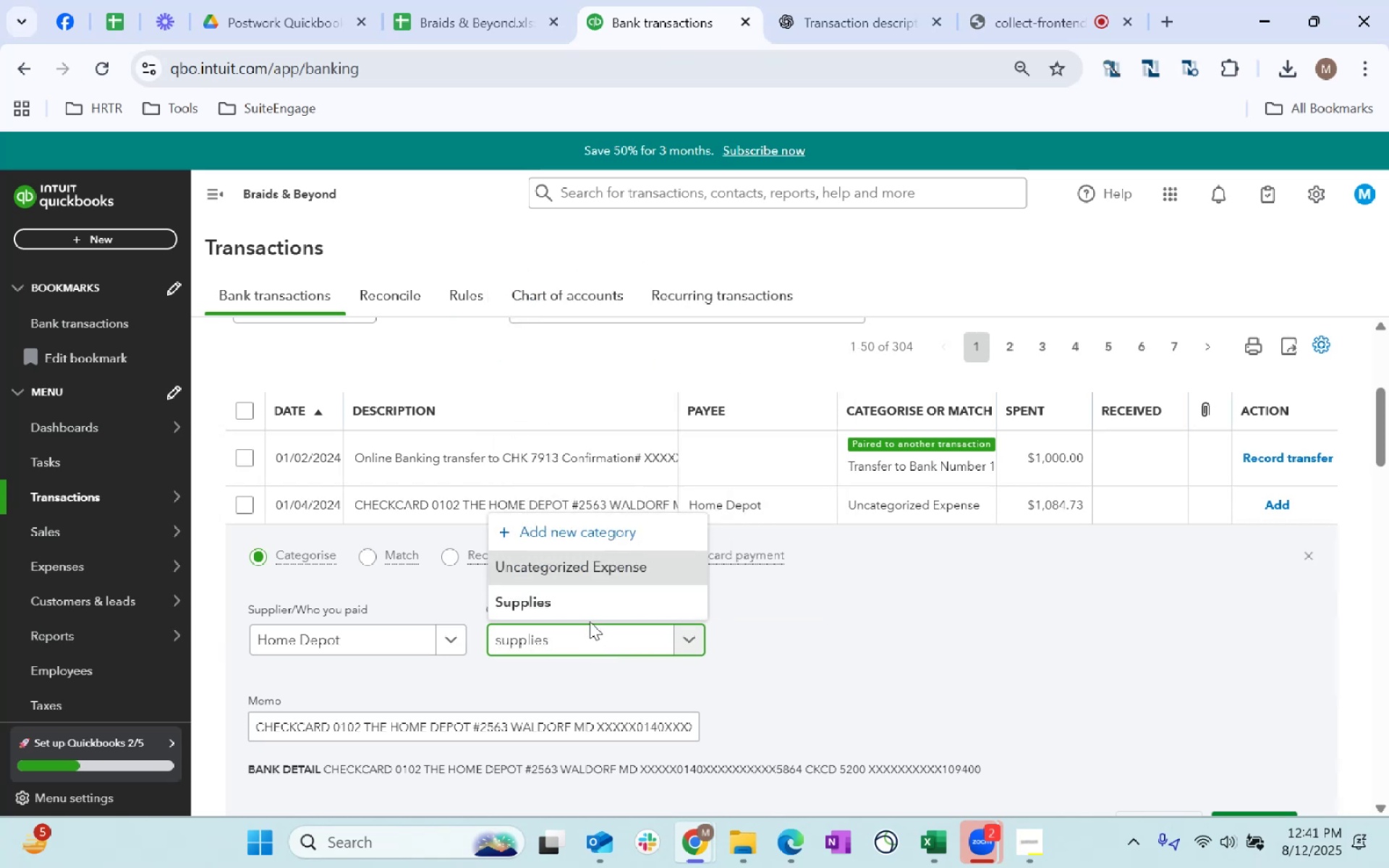 
left_click([583, 606])
 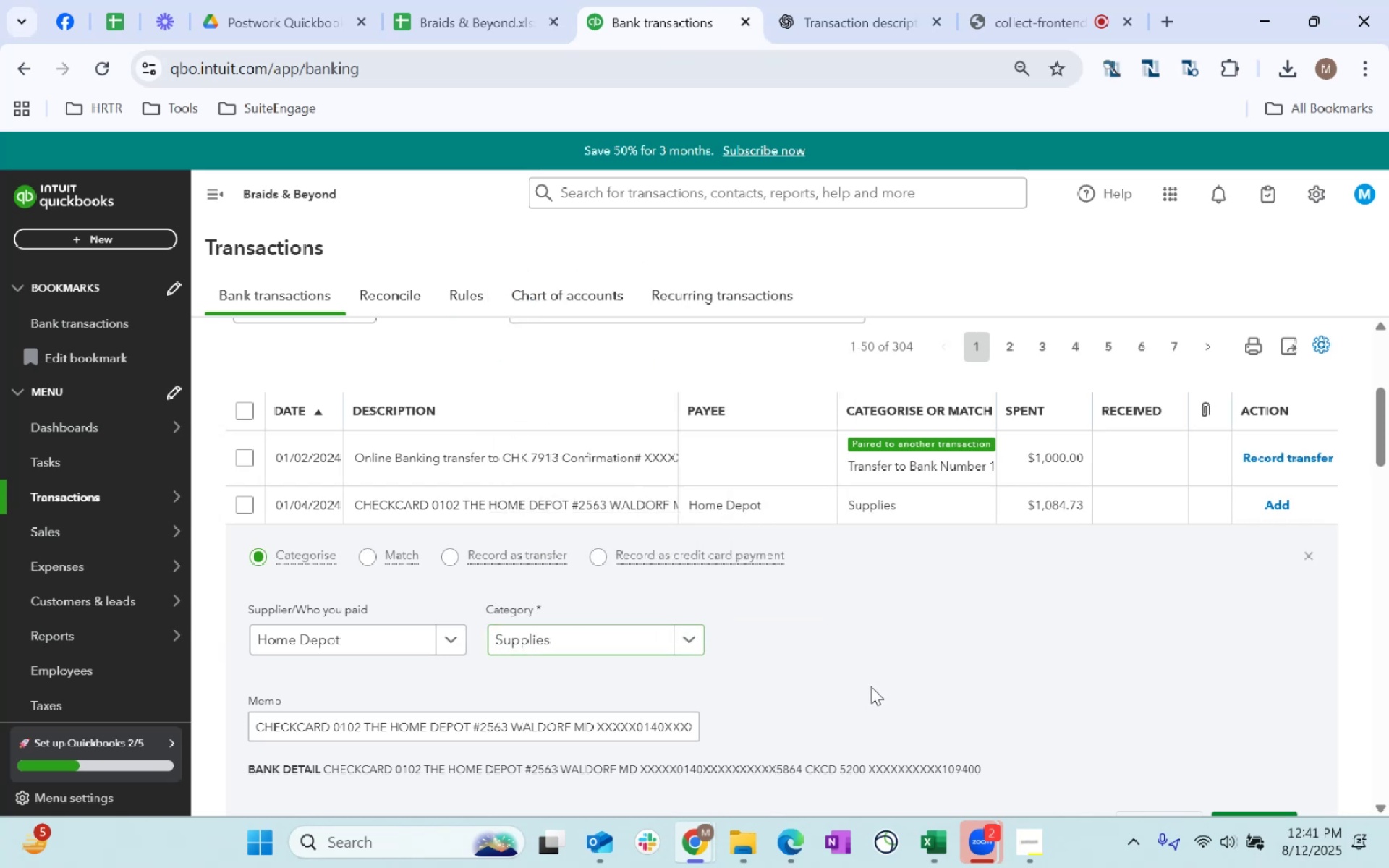 
scroll: coordinate [991, 612], scroll_direction: down, amount: 2.0
 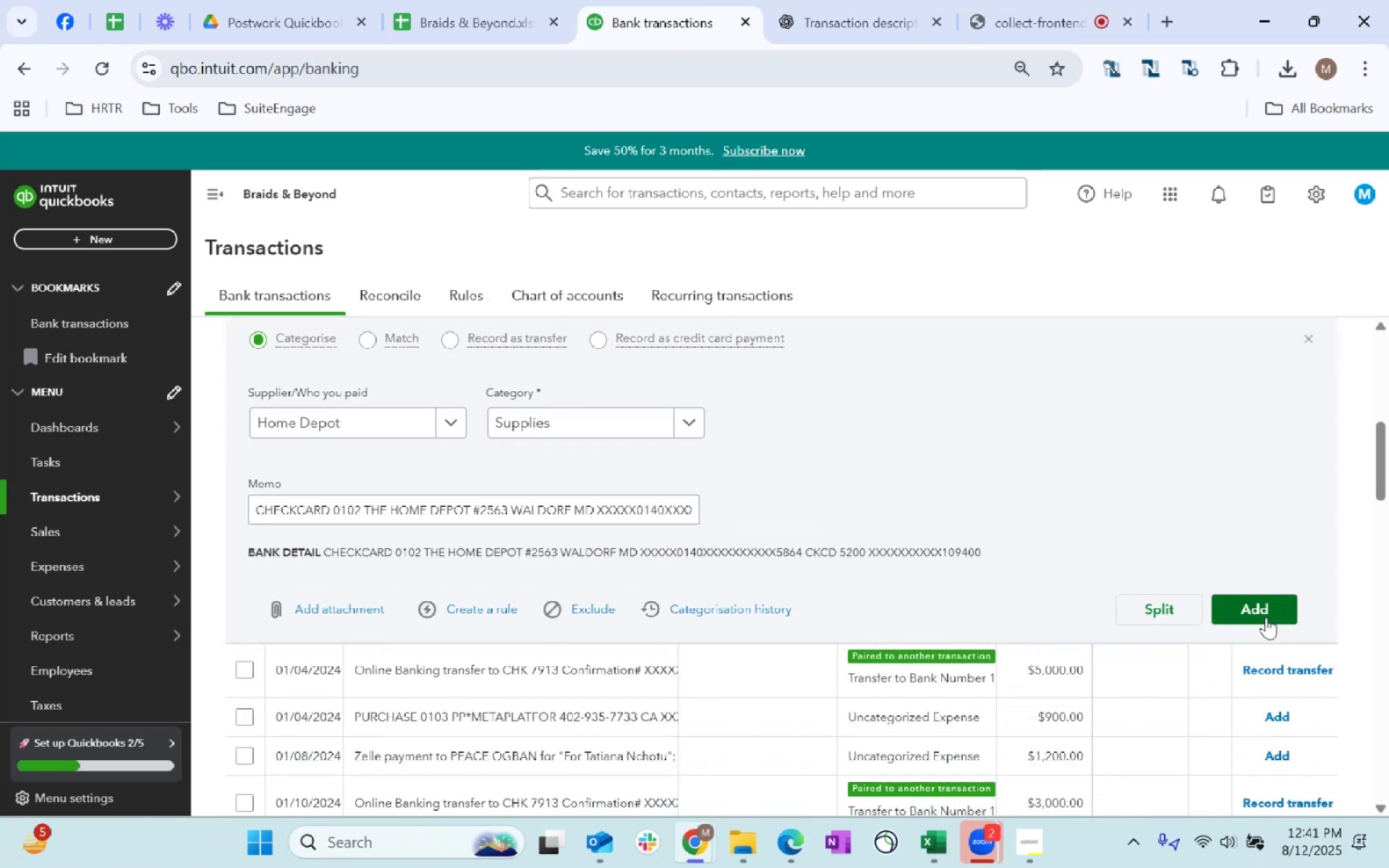 
left_click([1266, 617])
 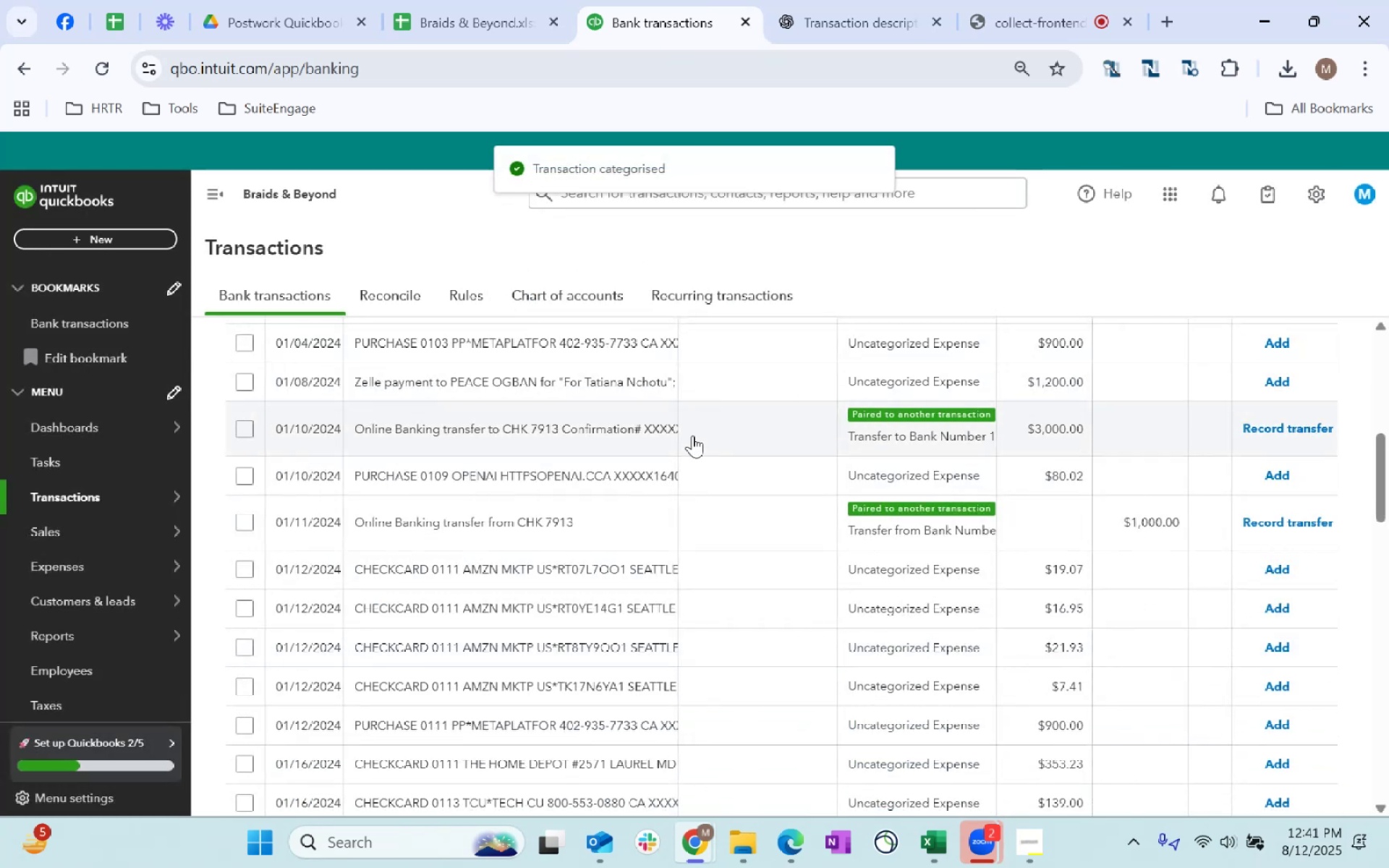 
scroll: coordinate [772, 701], scroll_direction: up, amount: 2.0
 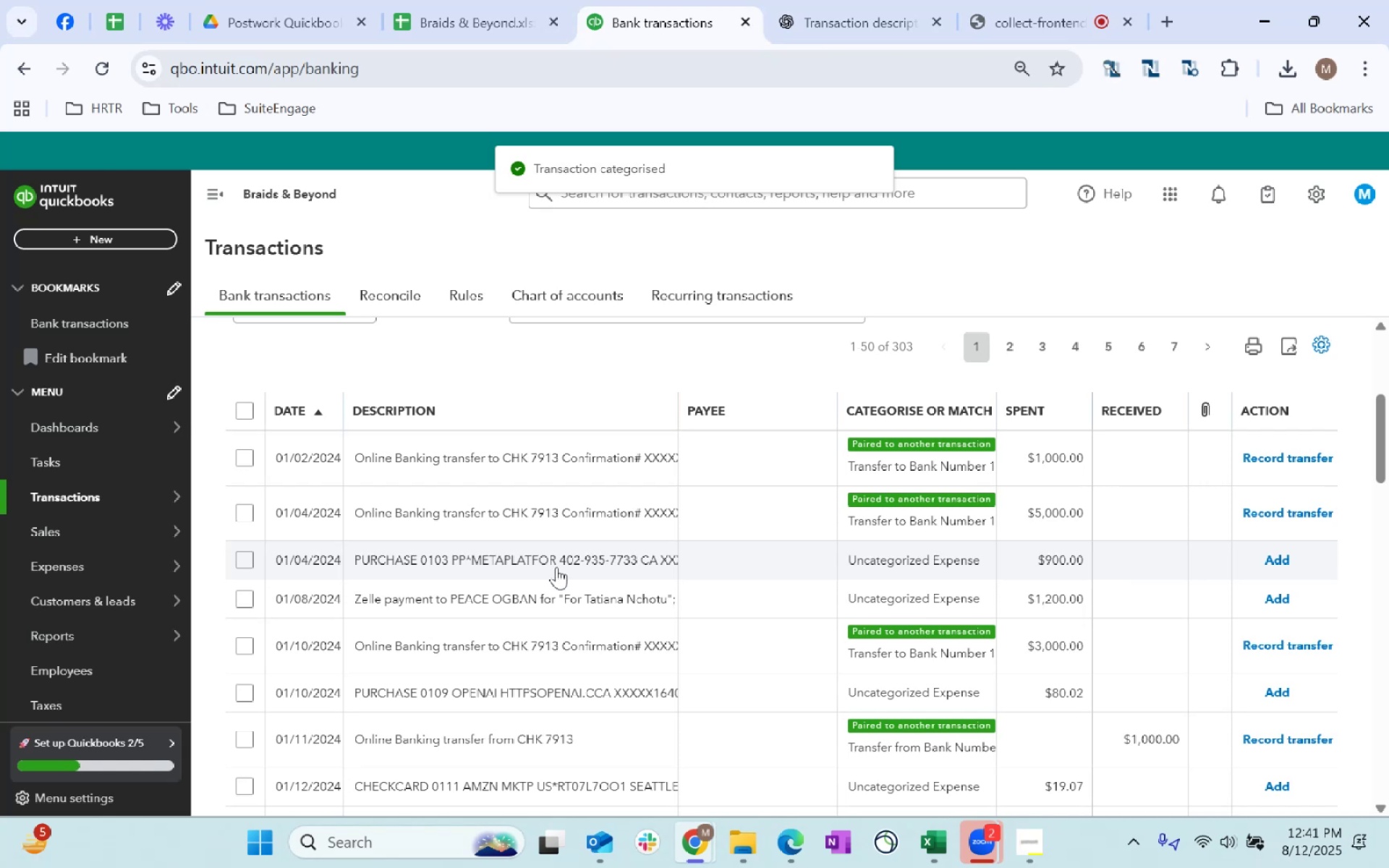 
left_click_drag(start_coordinate=[556, 555], to_coordinate=[474, 554])
 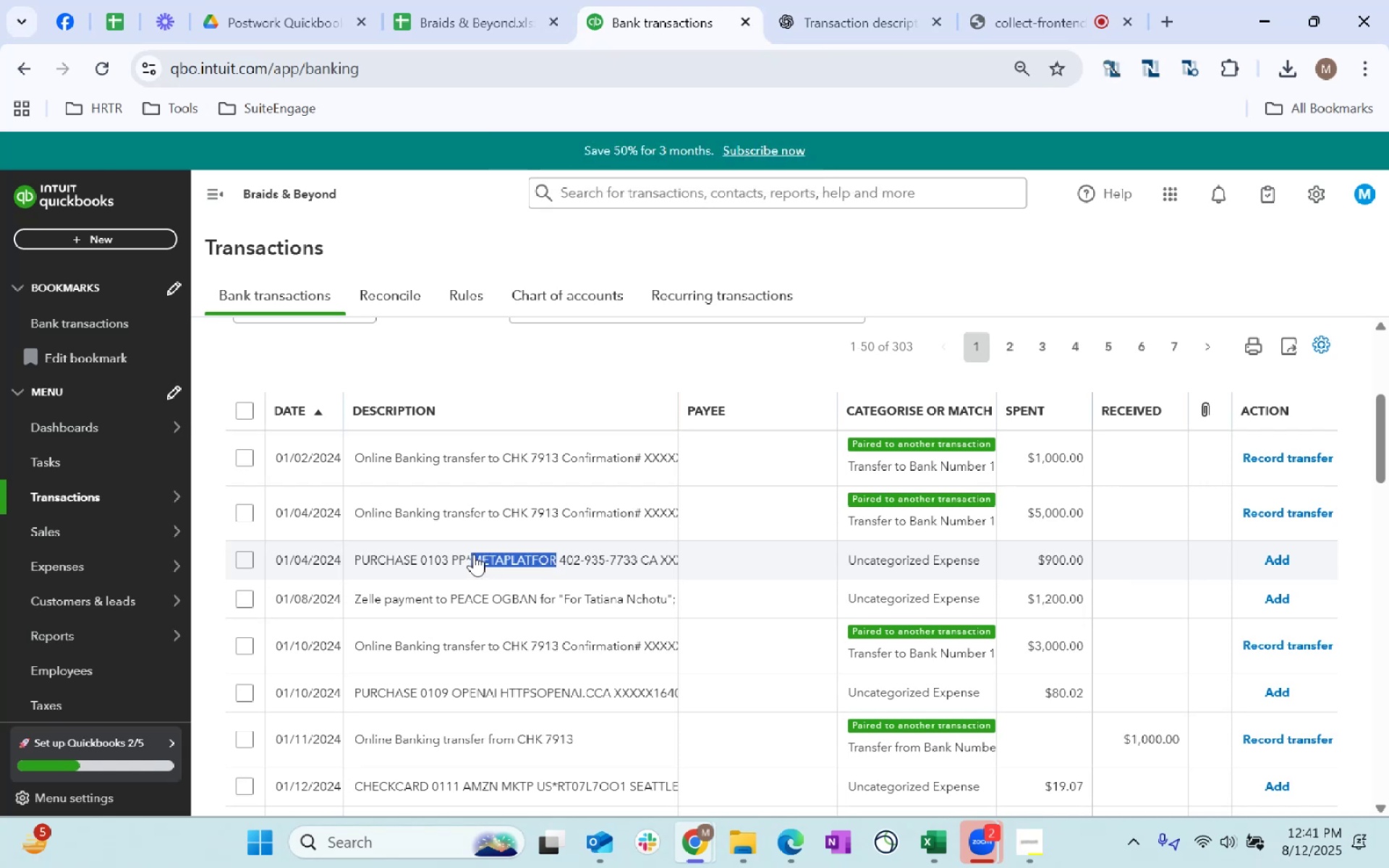 
key(Control+C)
 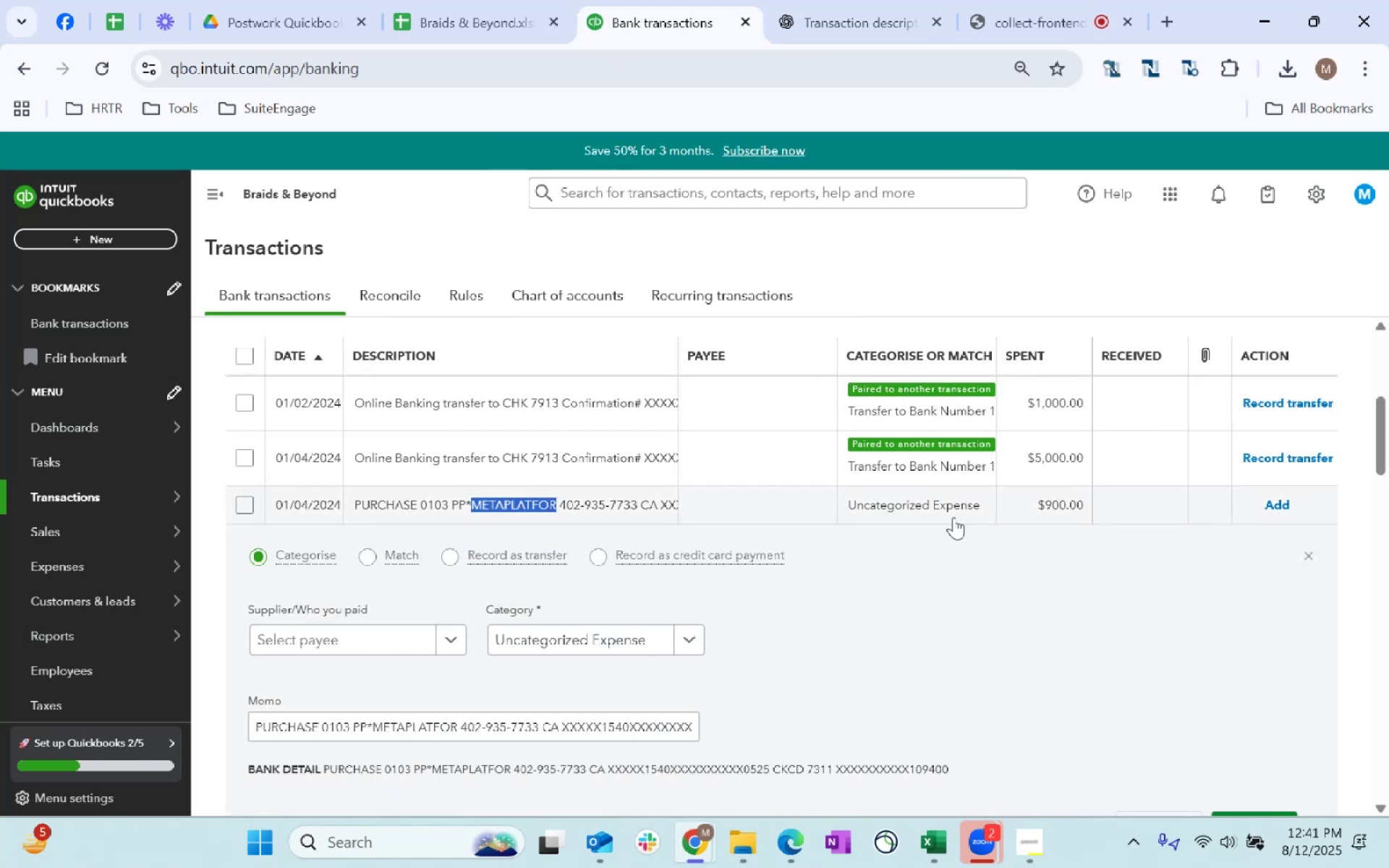 
key(Control+C)
 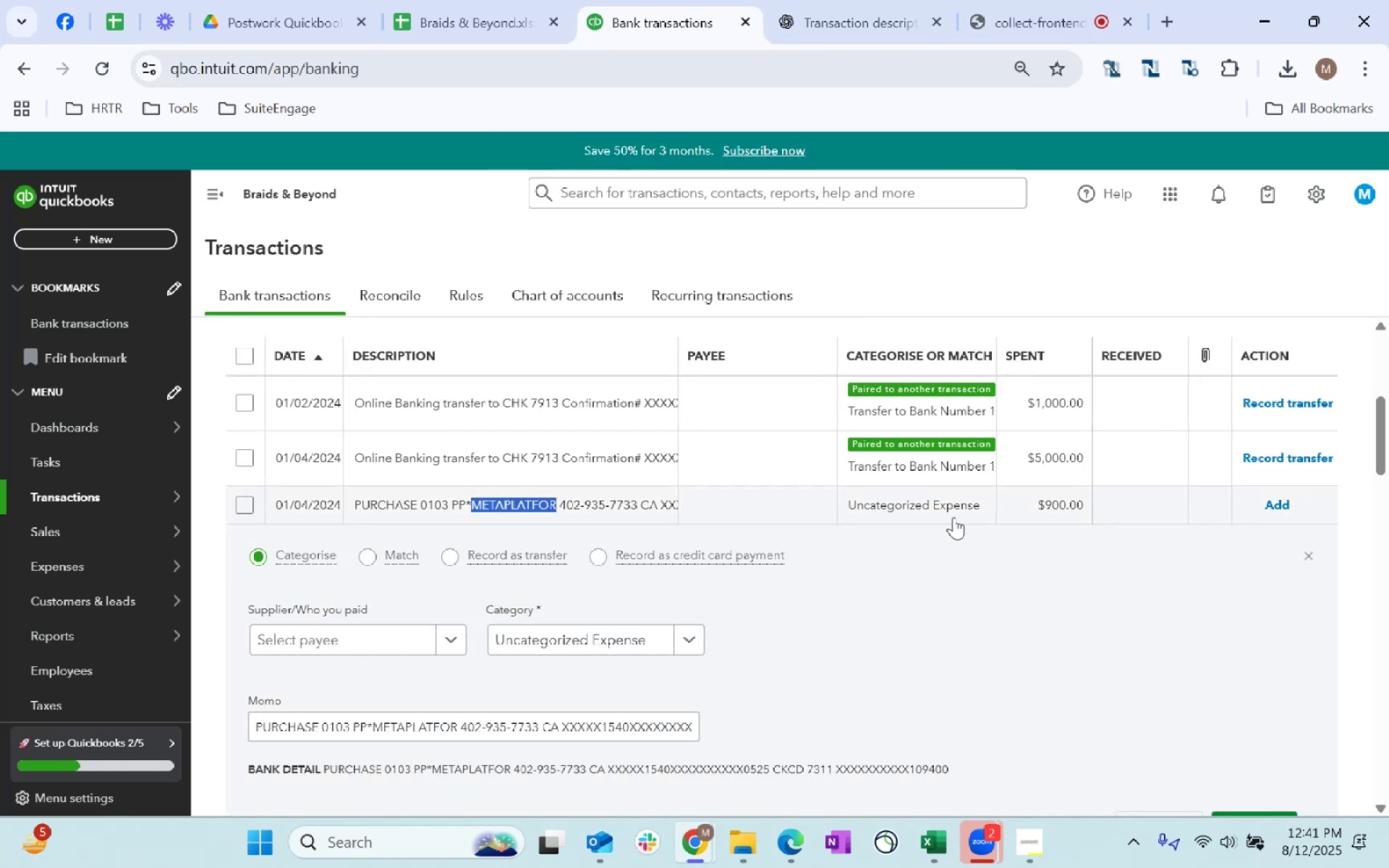 
key(Control+C)
 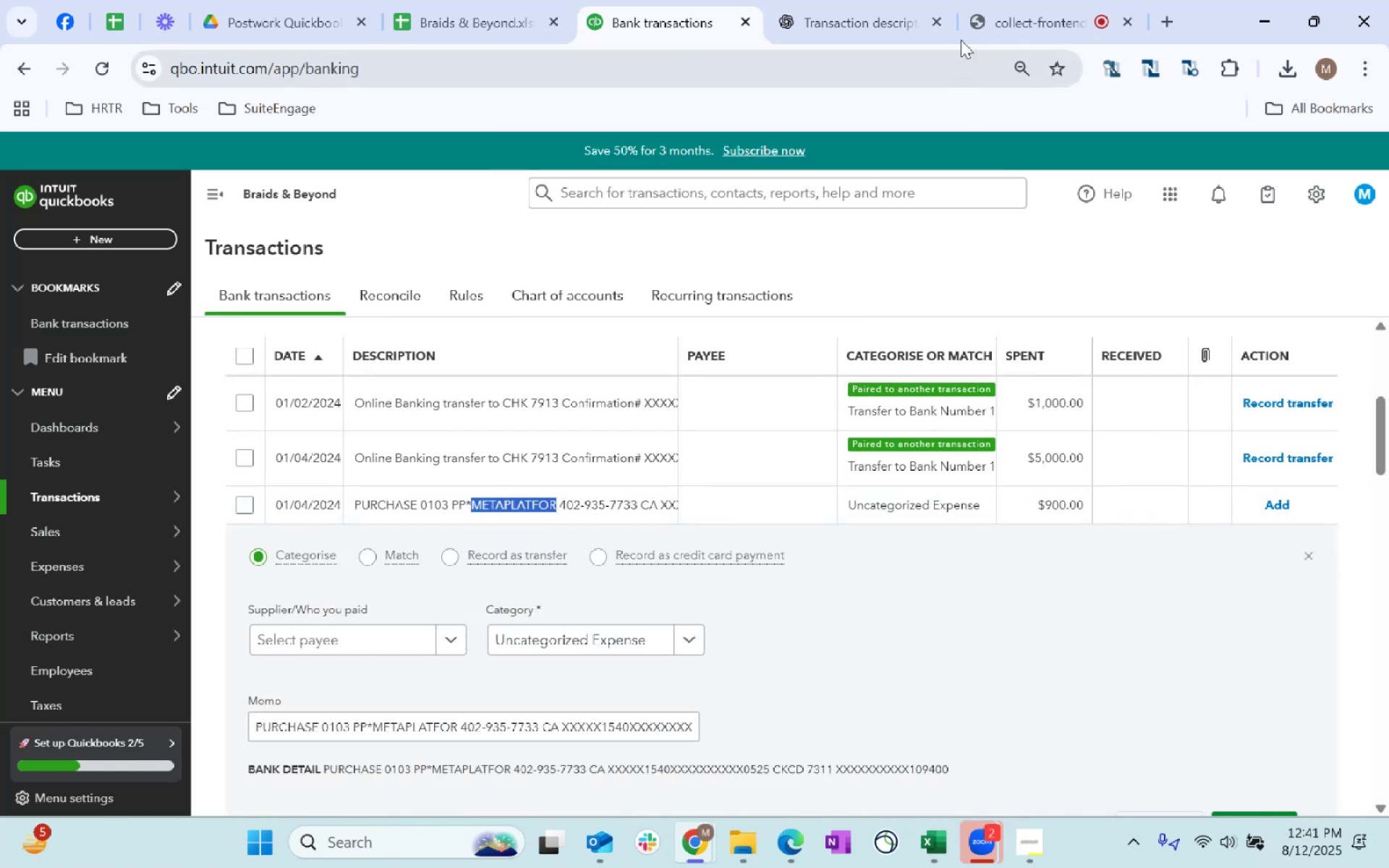 
left_click([849, 0])
 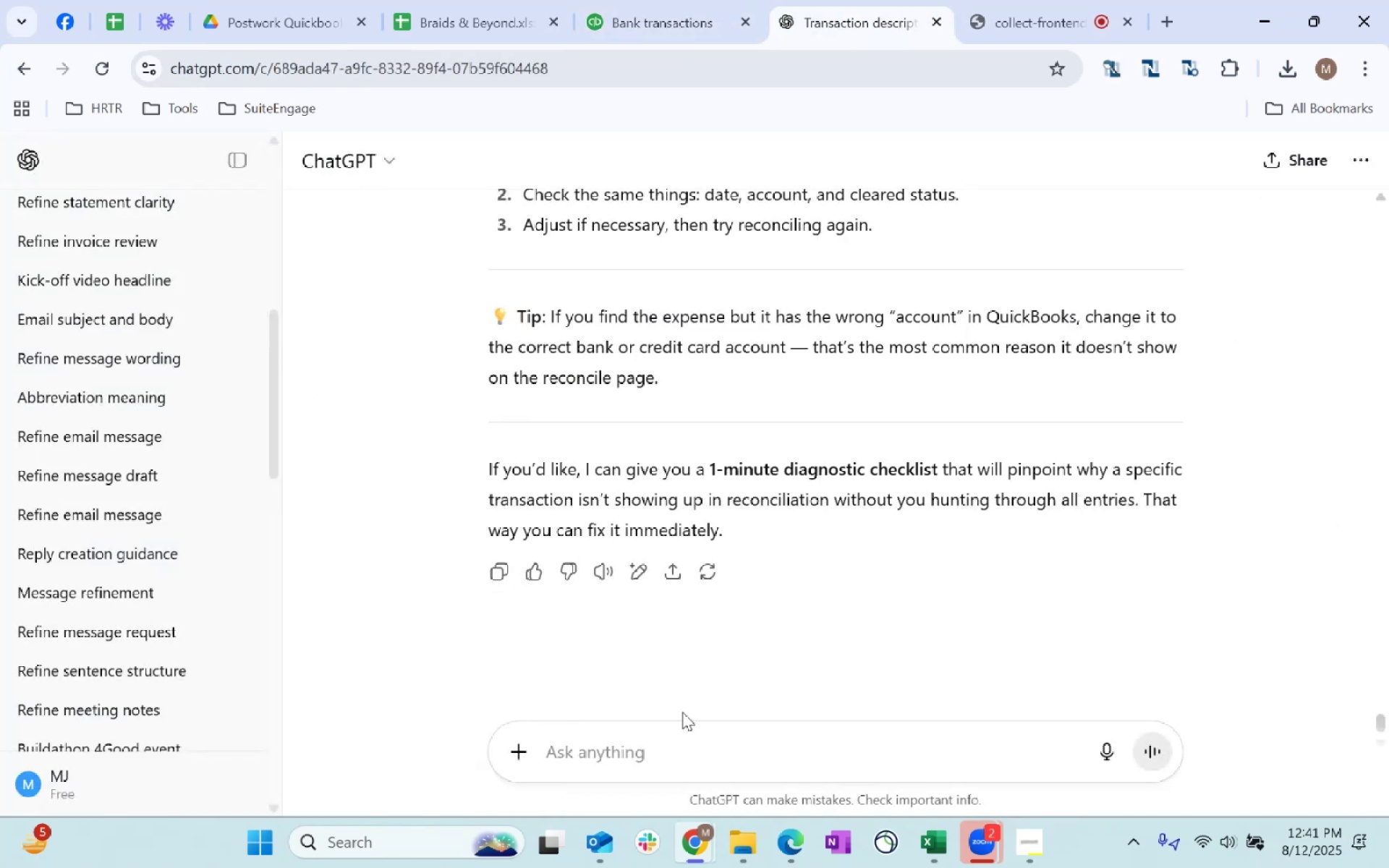 
left_click([671, 746])
 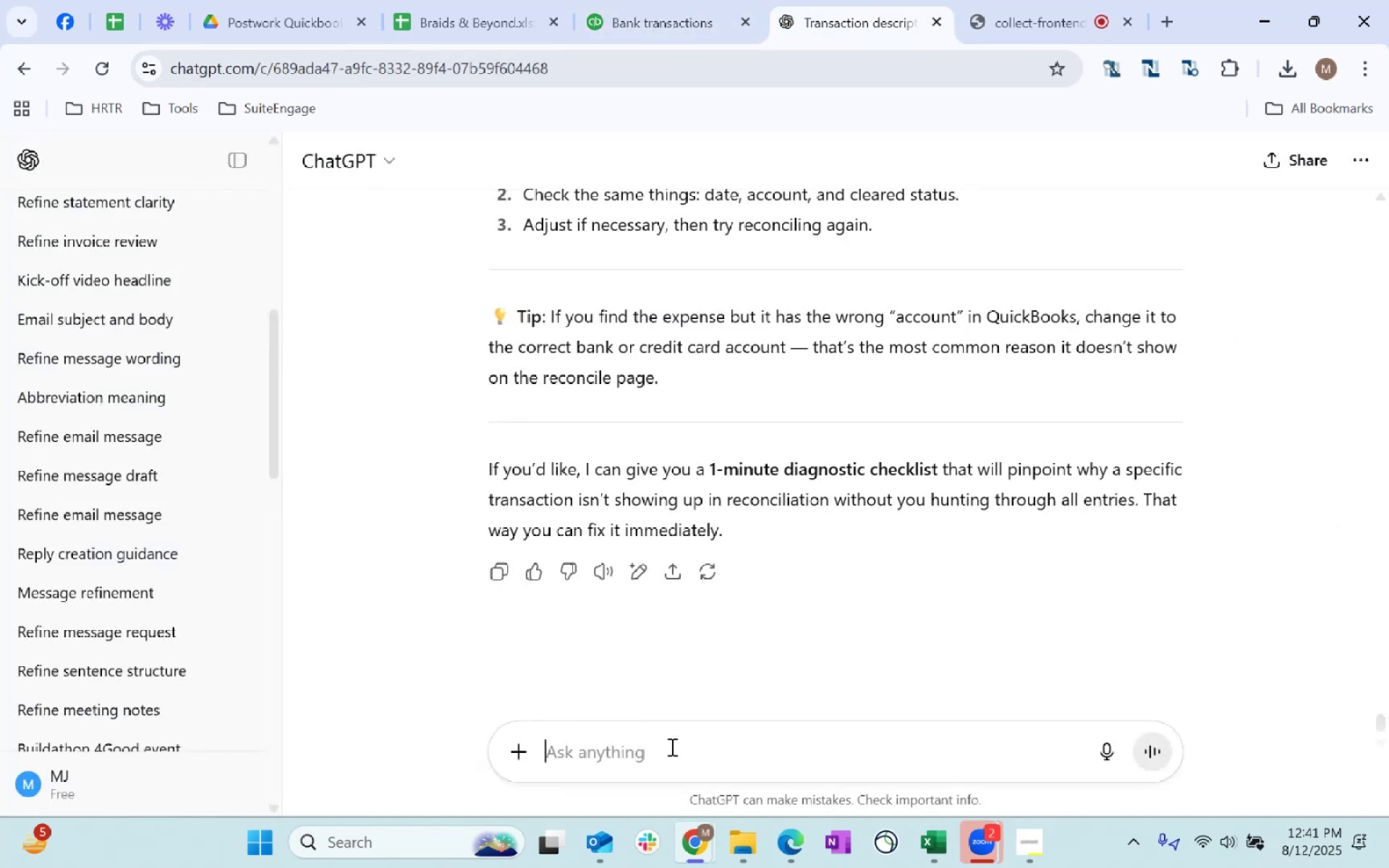 
key(Control+ControlLeft)
 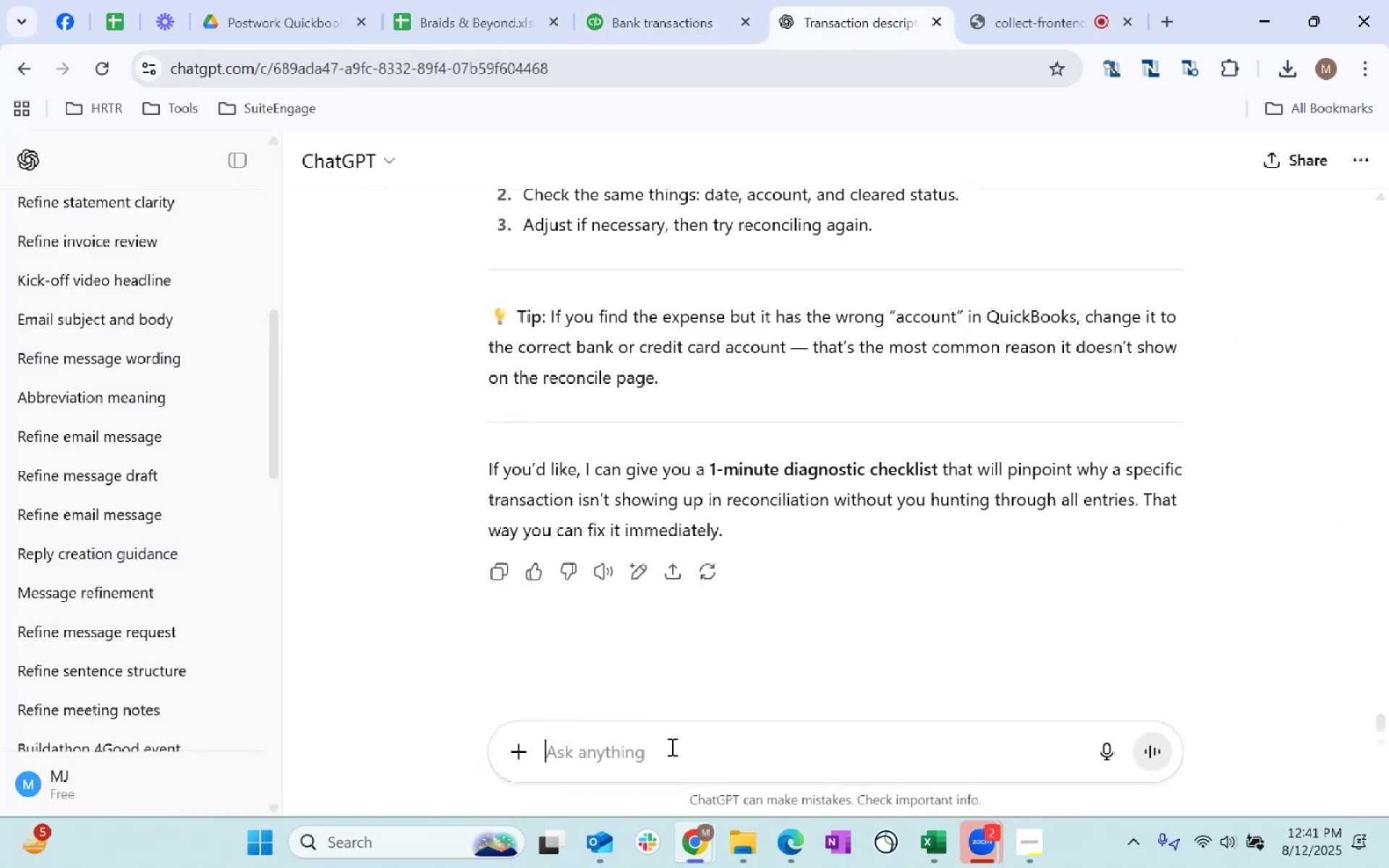 
key(Control+V)
 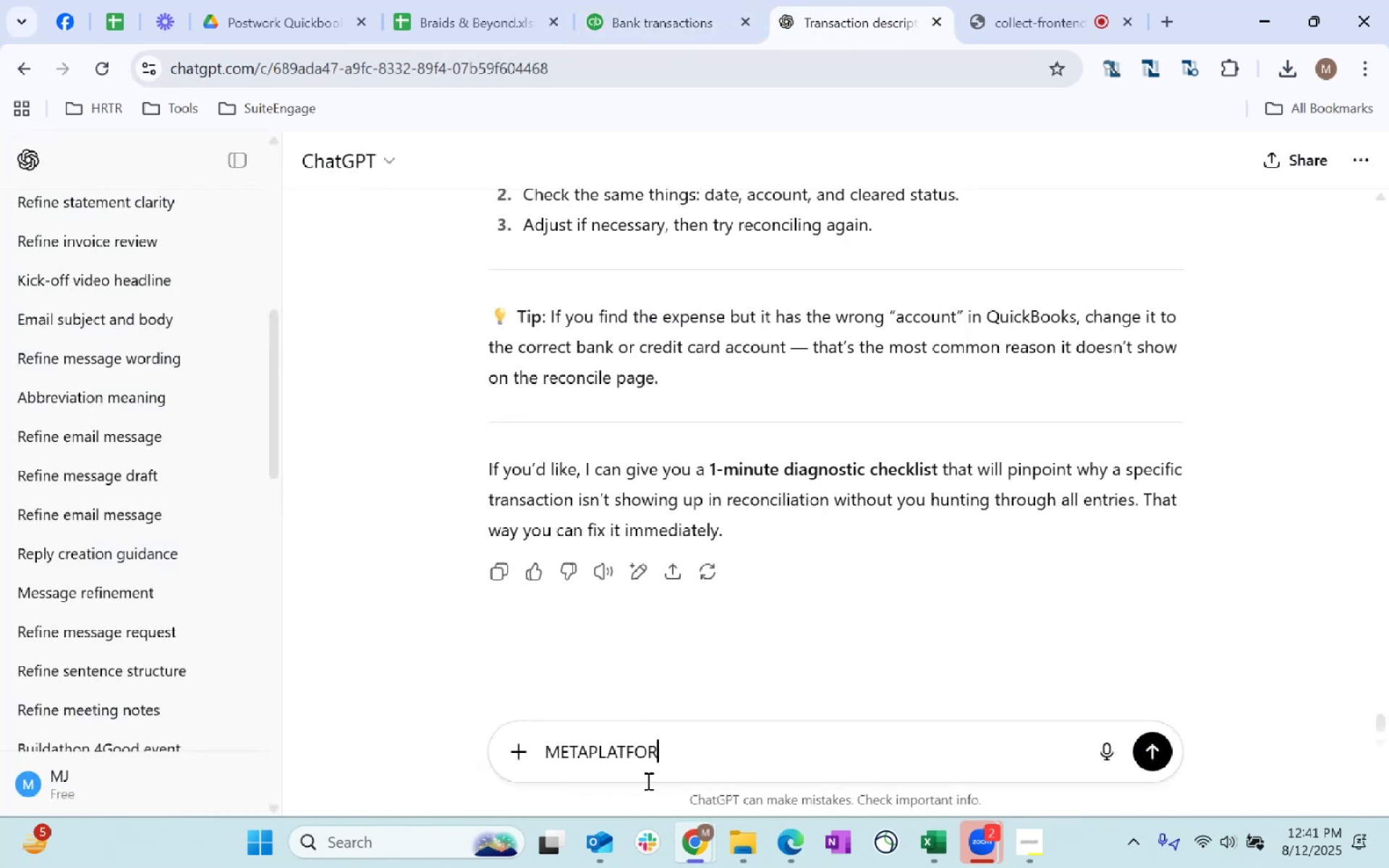 
key(Enter)
 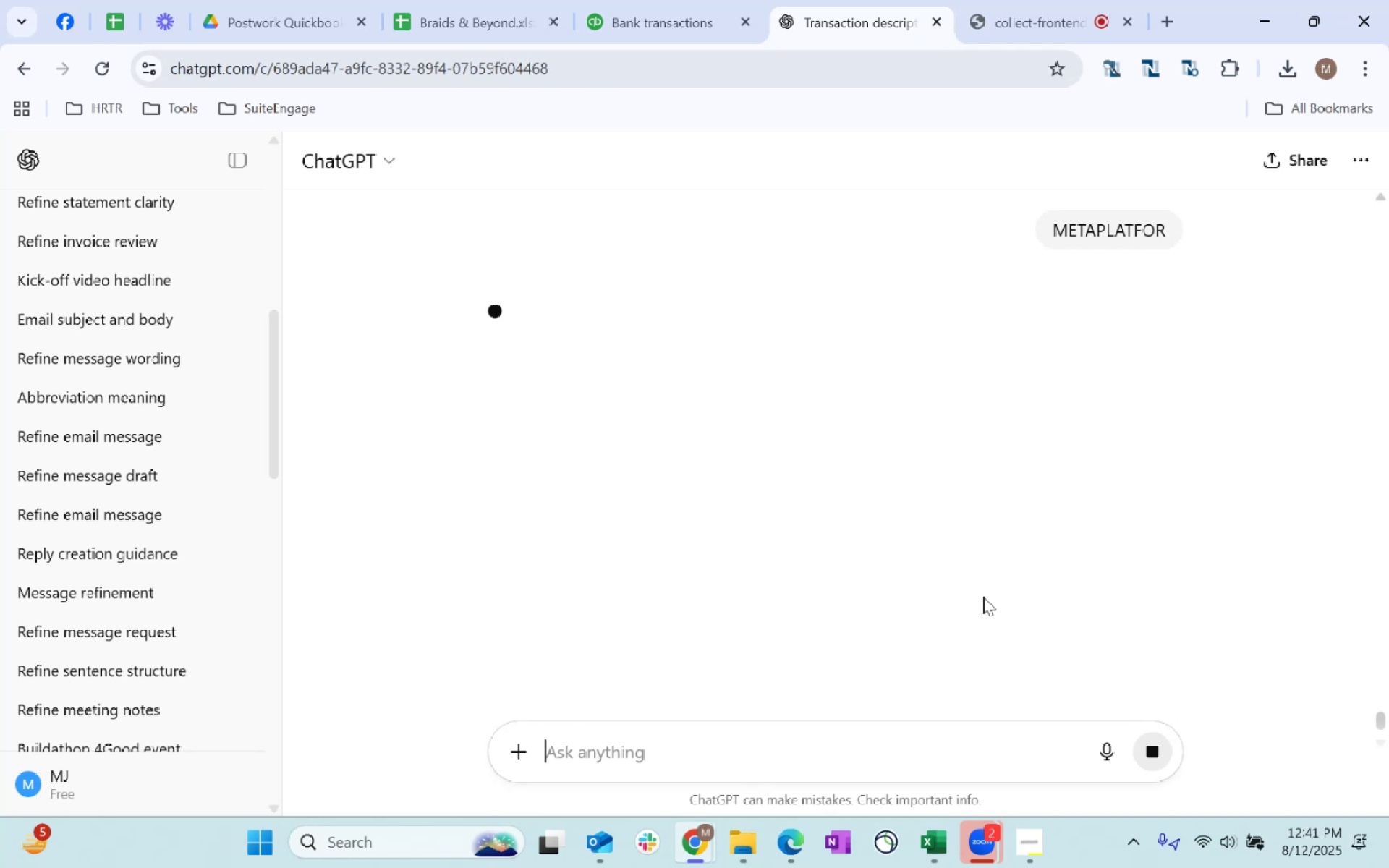 
wait(6.73)
 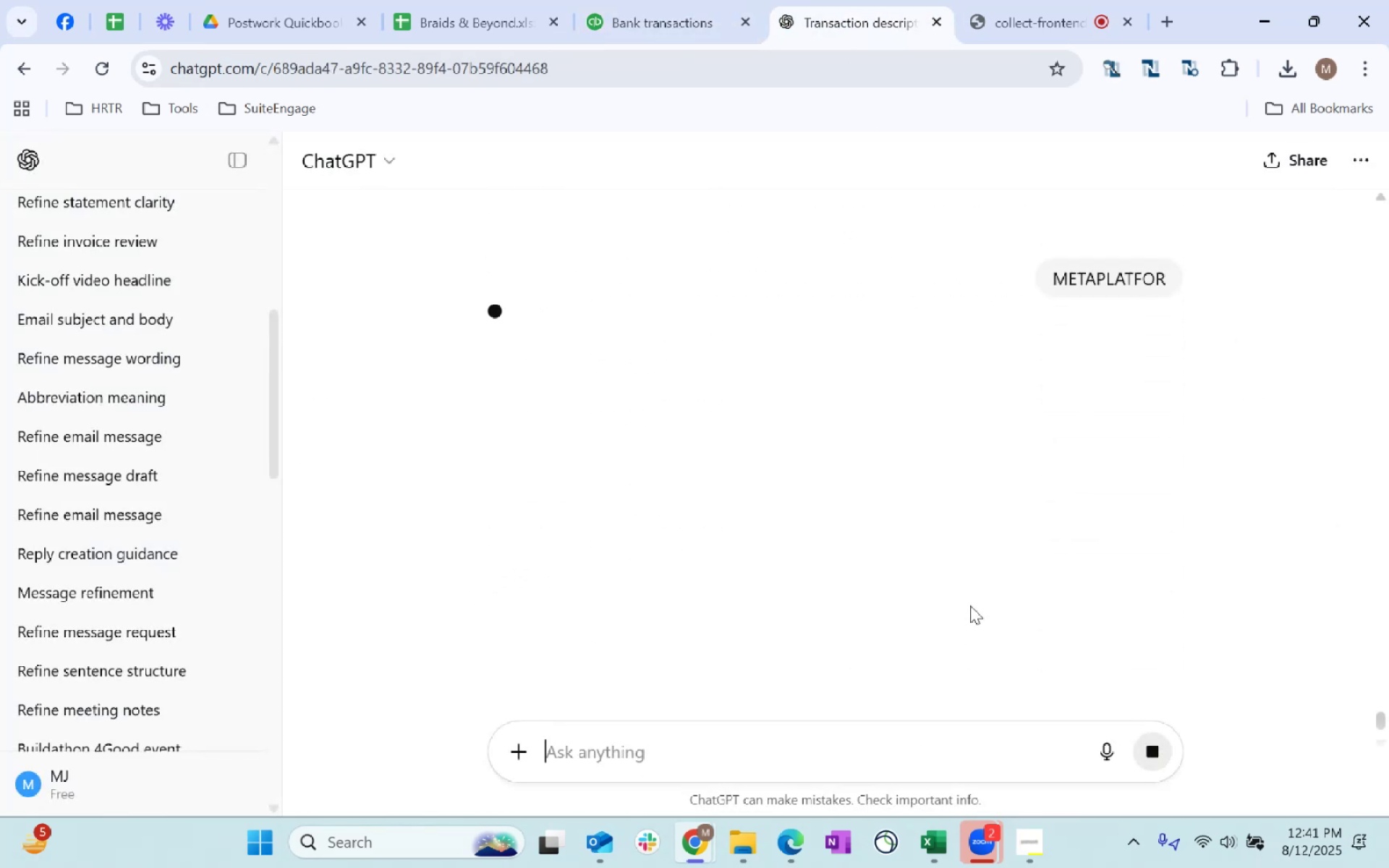 
left_click([653, 22])
 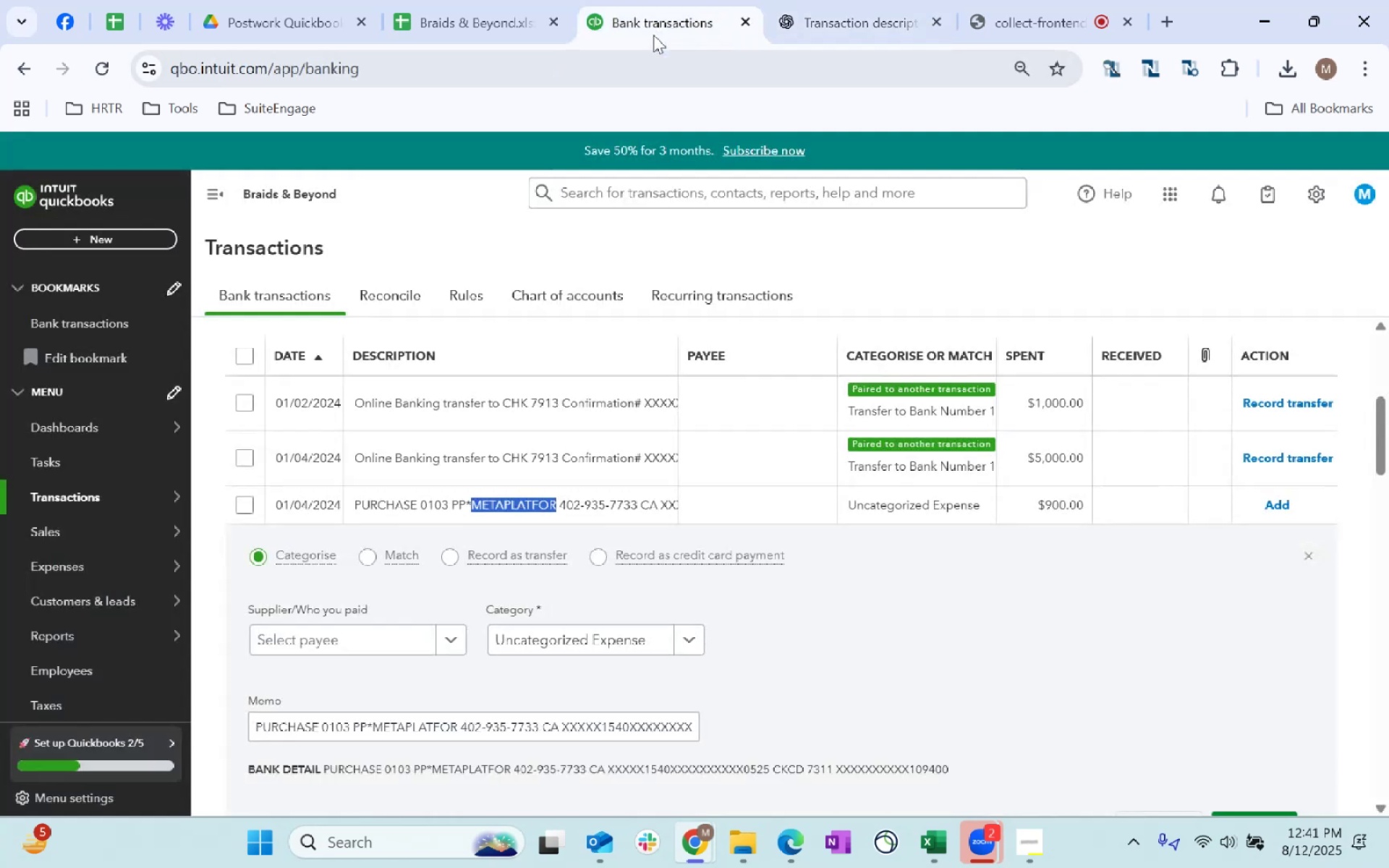 
key(Alt+AltLeft)
 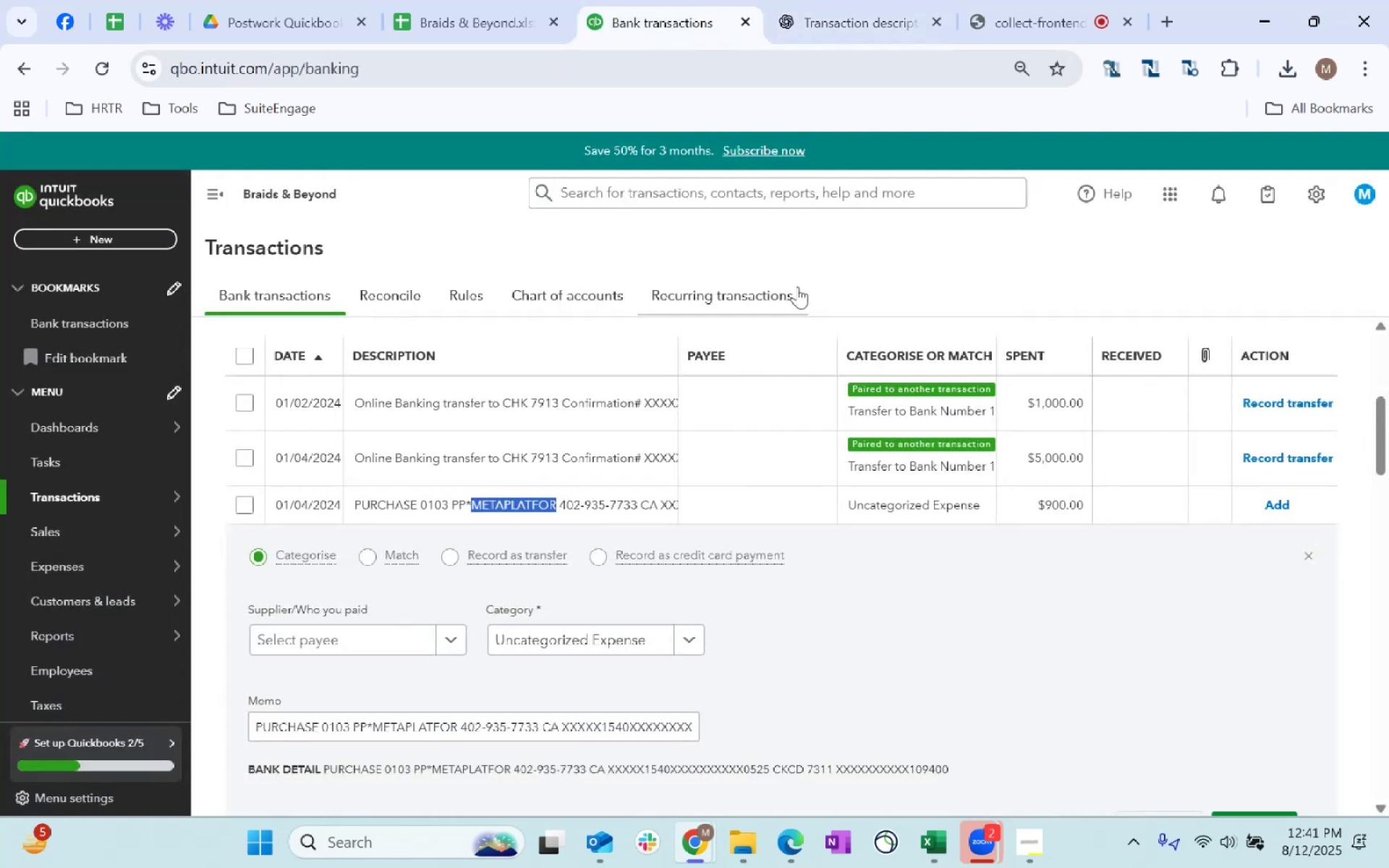 
key(Alt+Tab)
 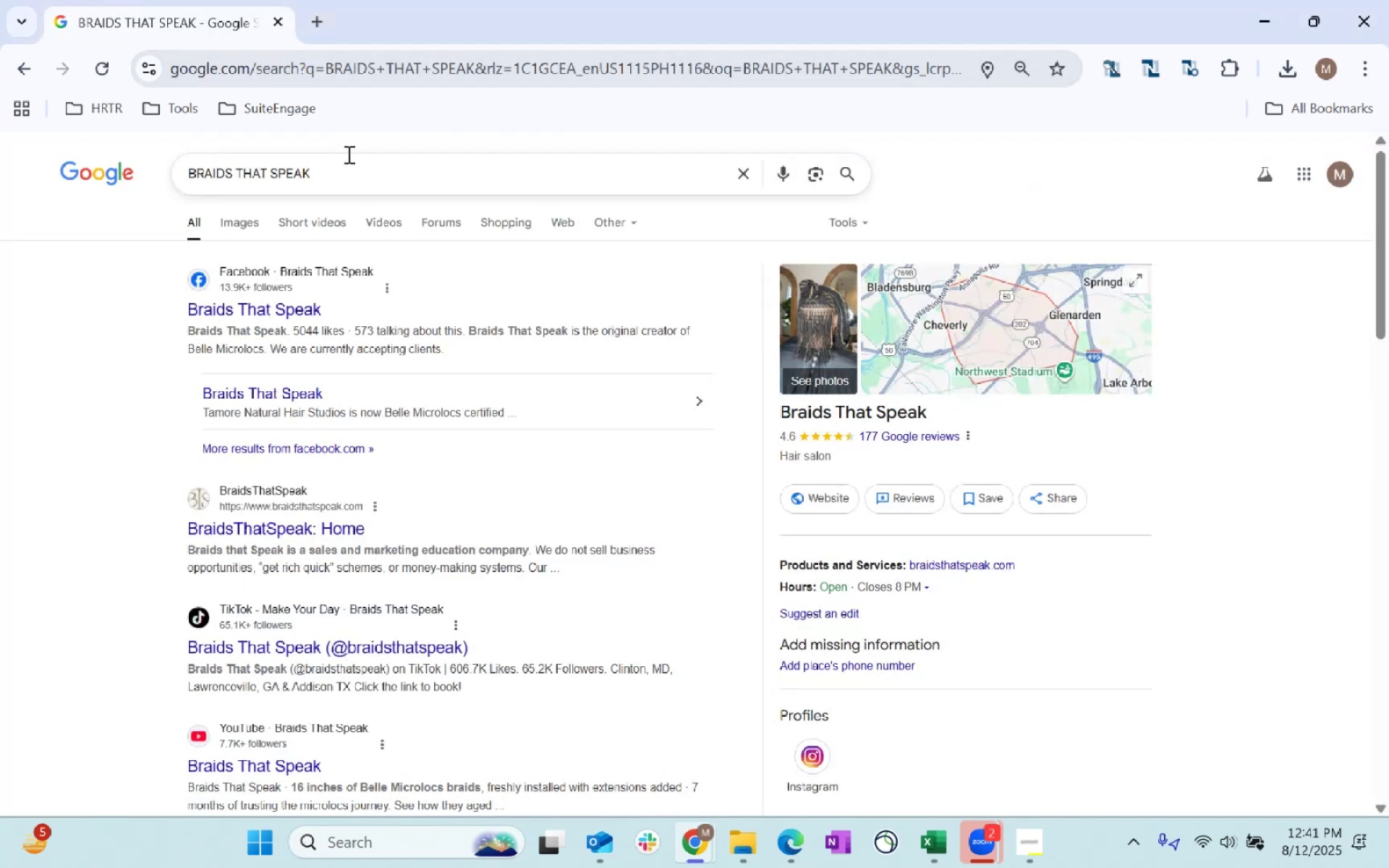 
left_click_drag(start_coordinate=[323, 170], to_coordinate=[0, 189])
 